 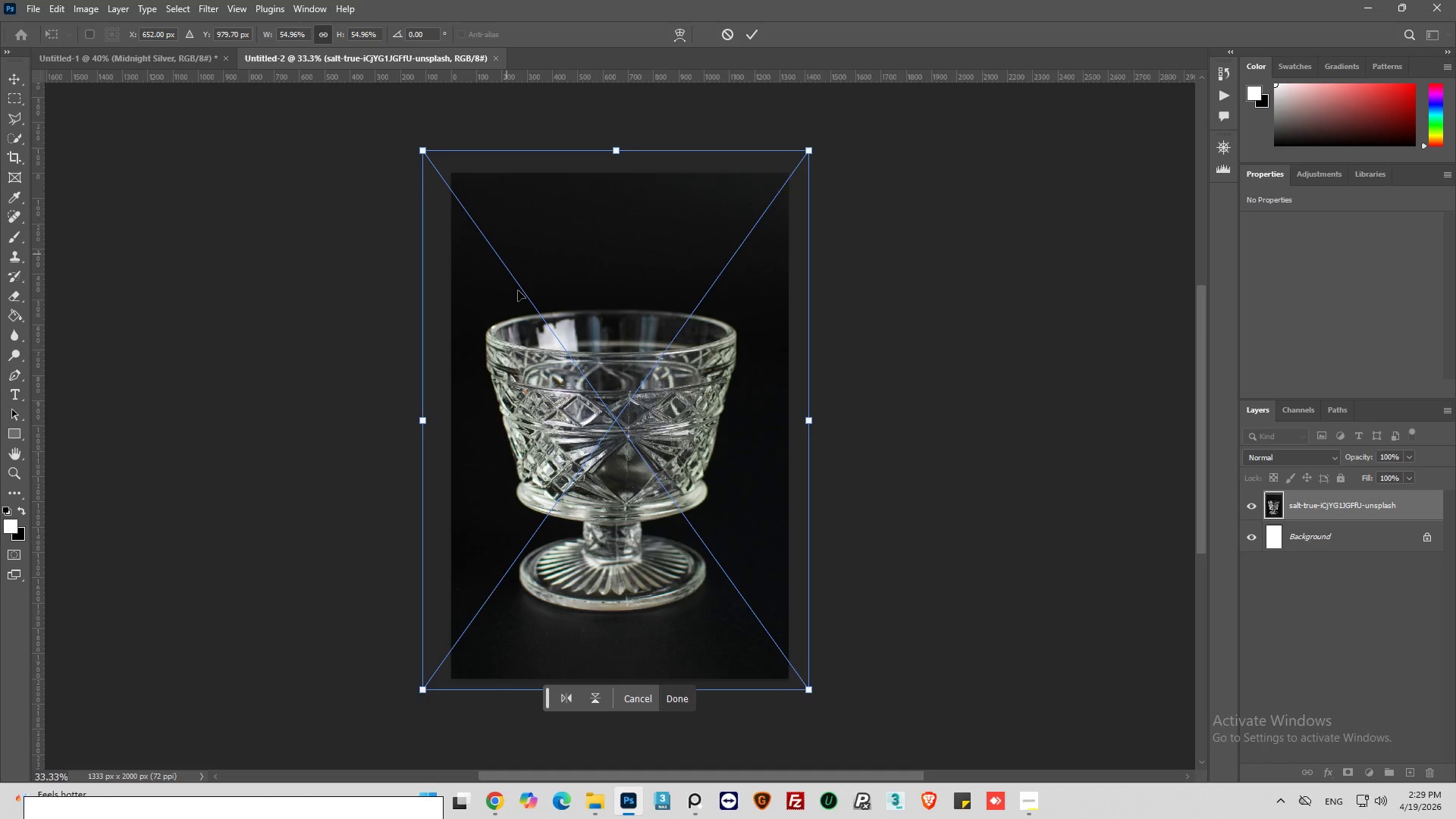 
left_click_drag(start_coordinate=[586, 362], to_coordinate=[595, 363])
 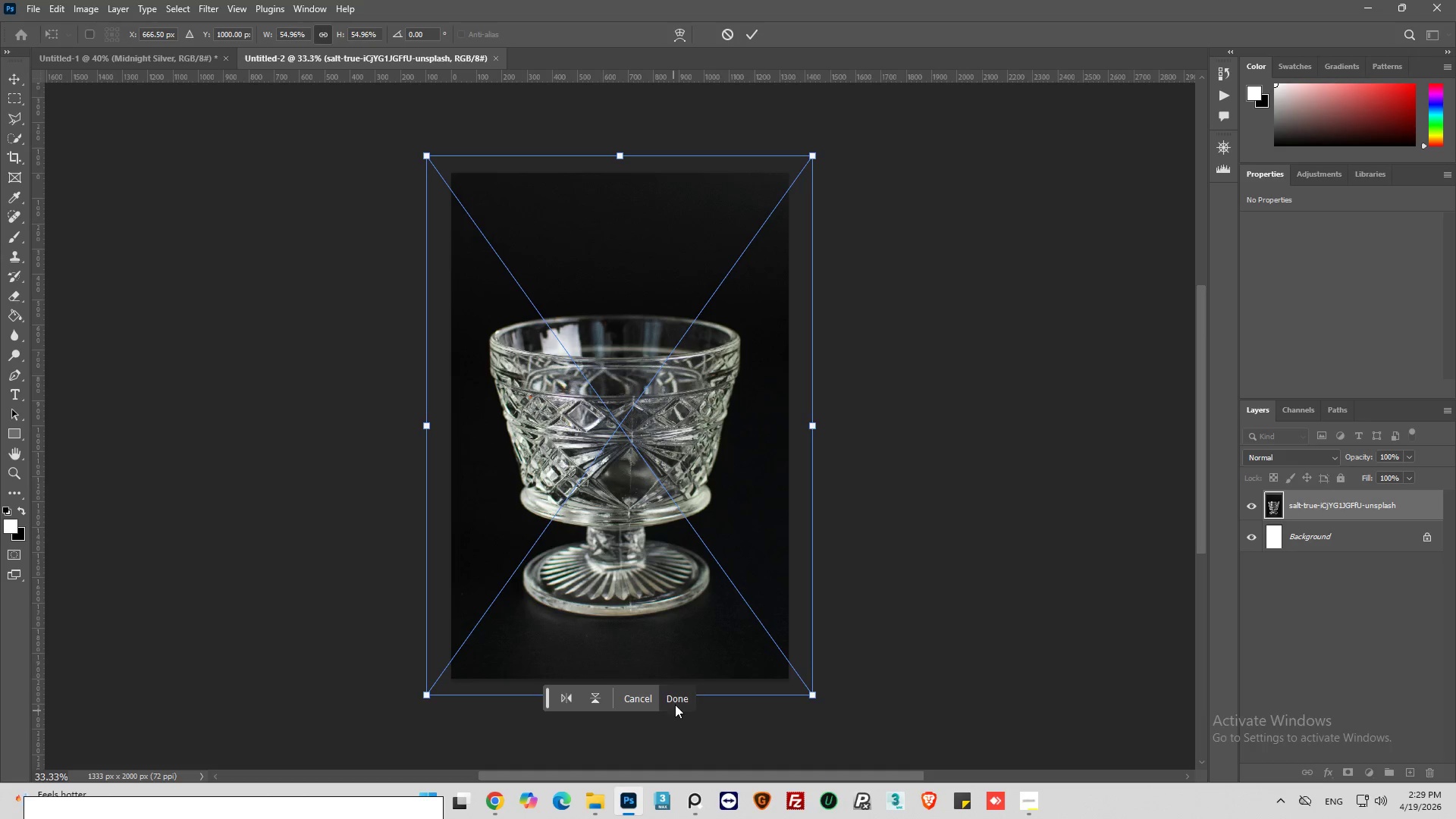 
left_click([676, 703])
 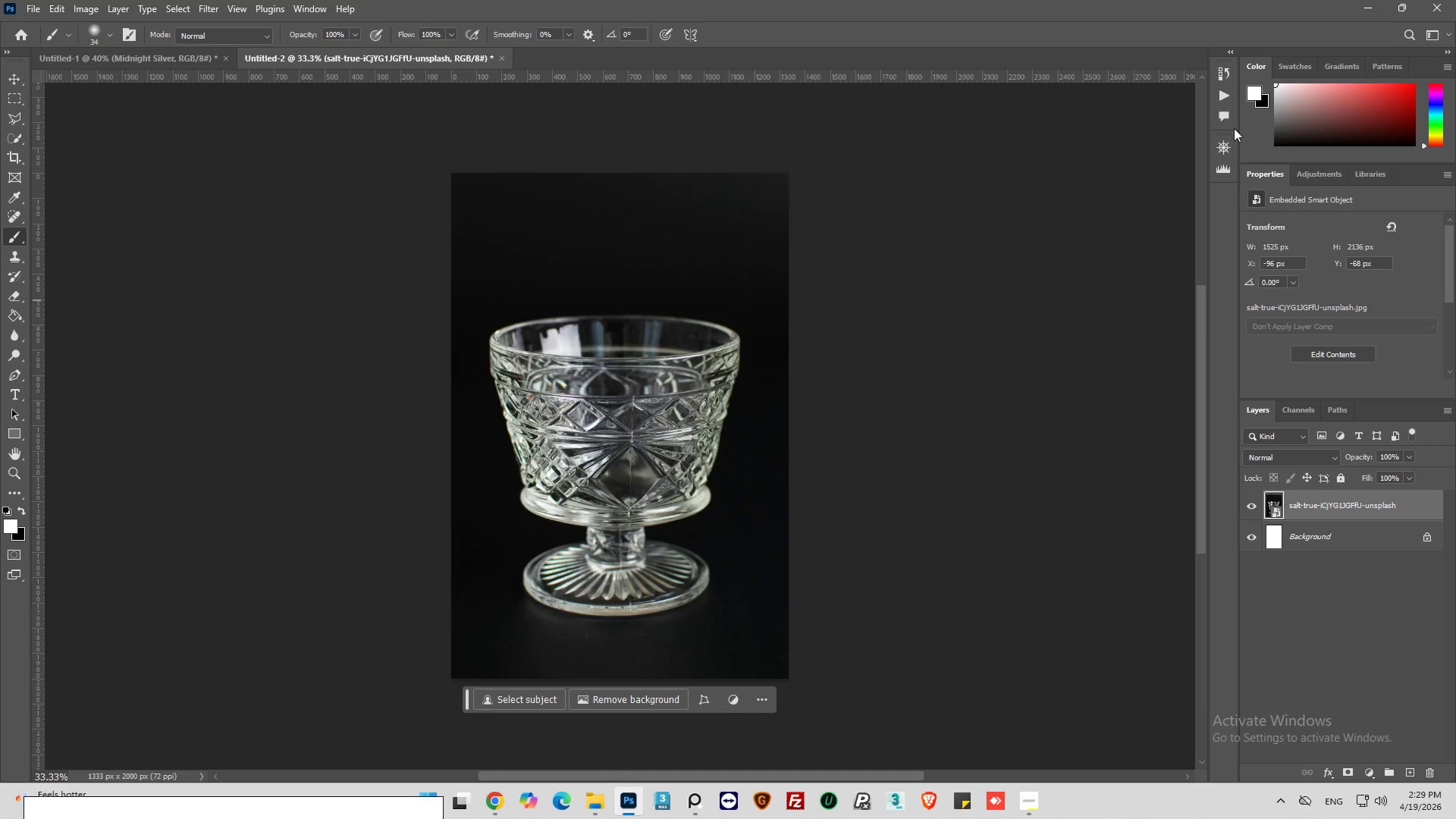 
left_click([1221, 93])
 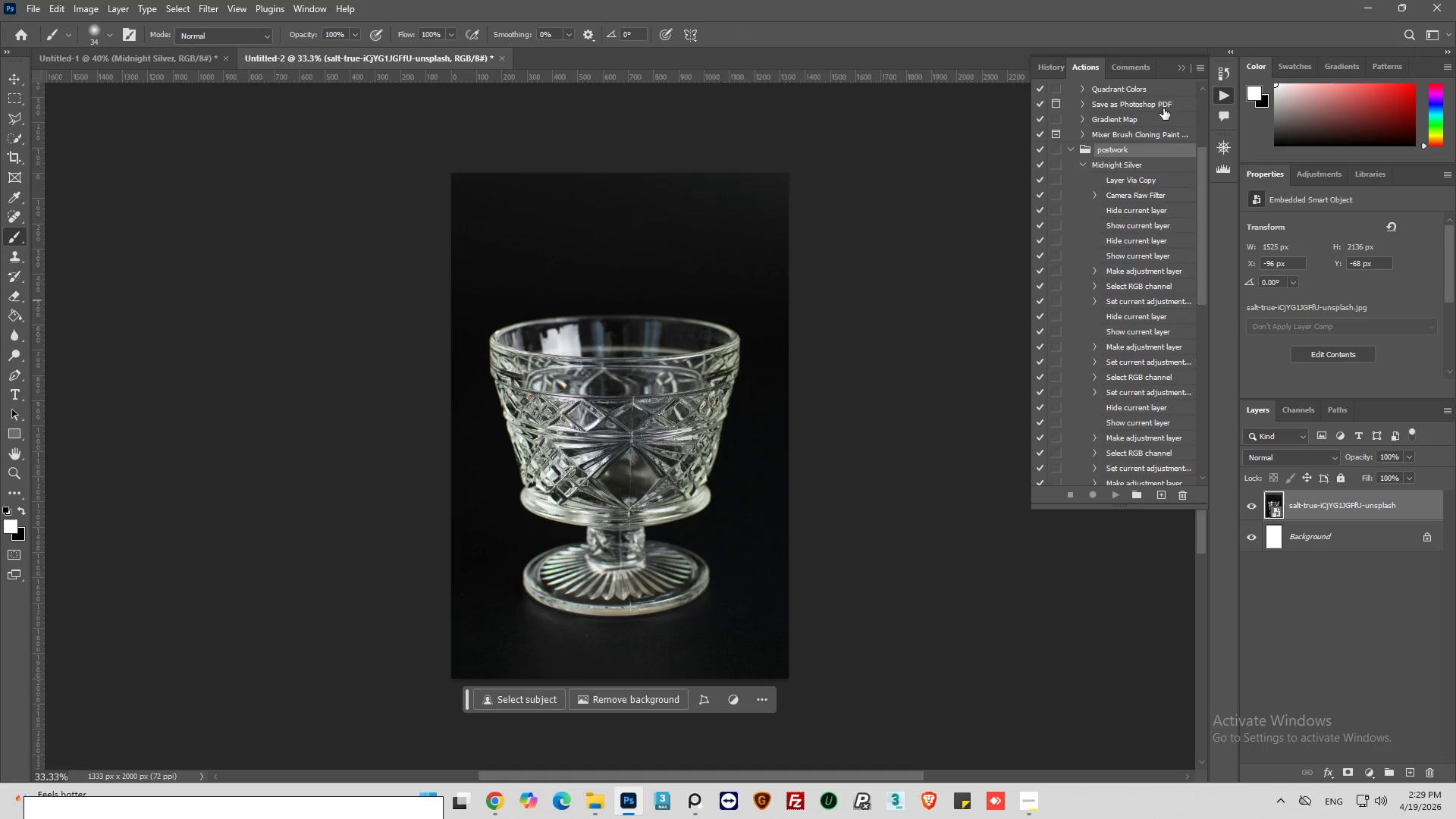 
left_click([1198, 69])
 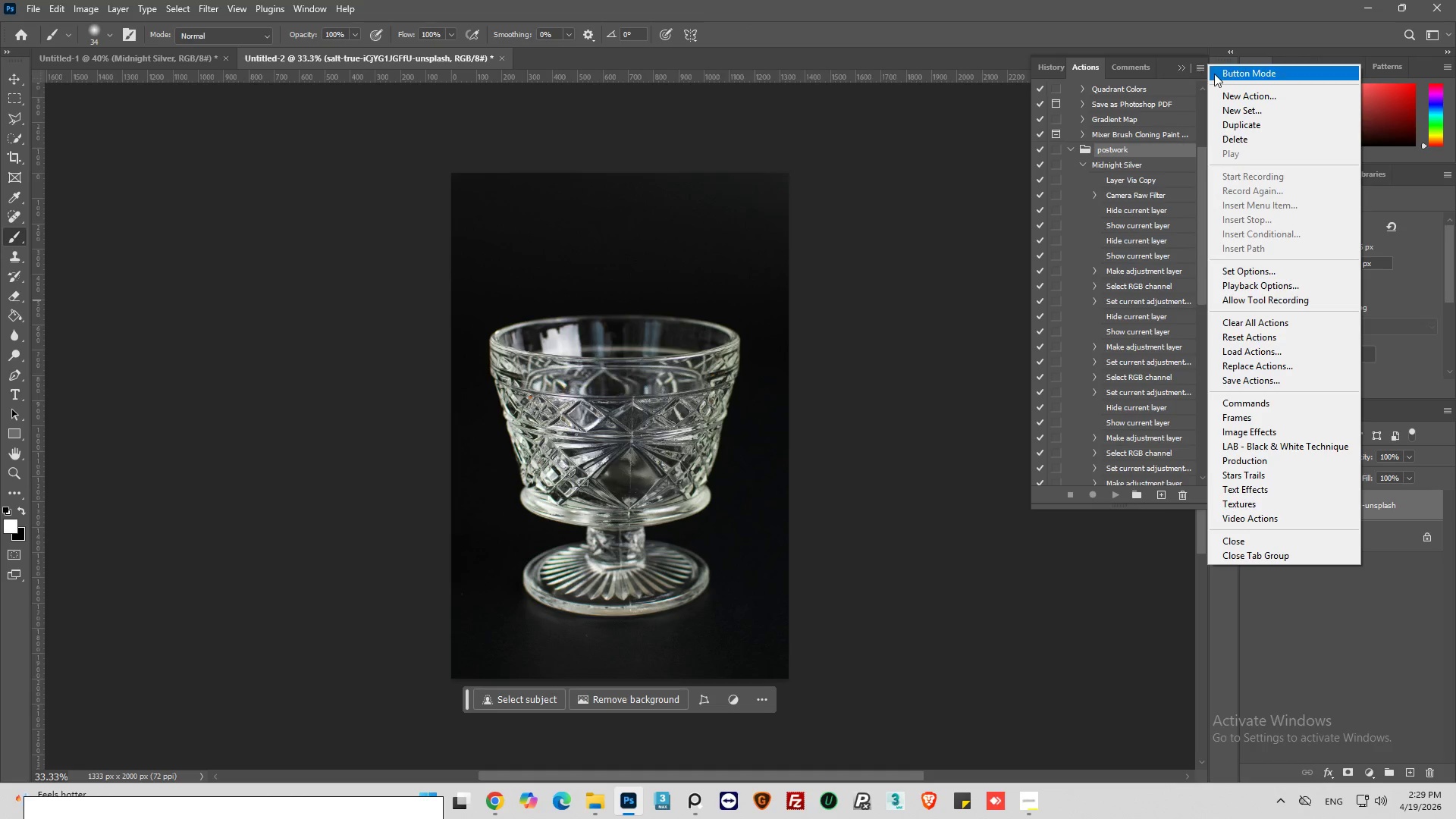 
left_click([1214, 74])
 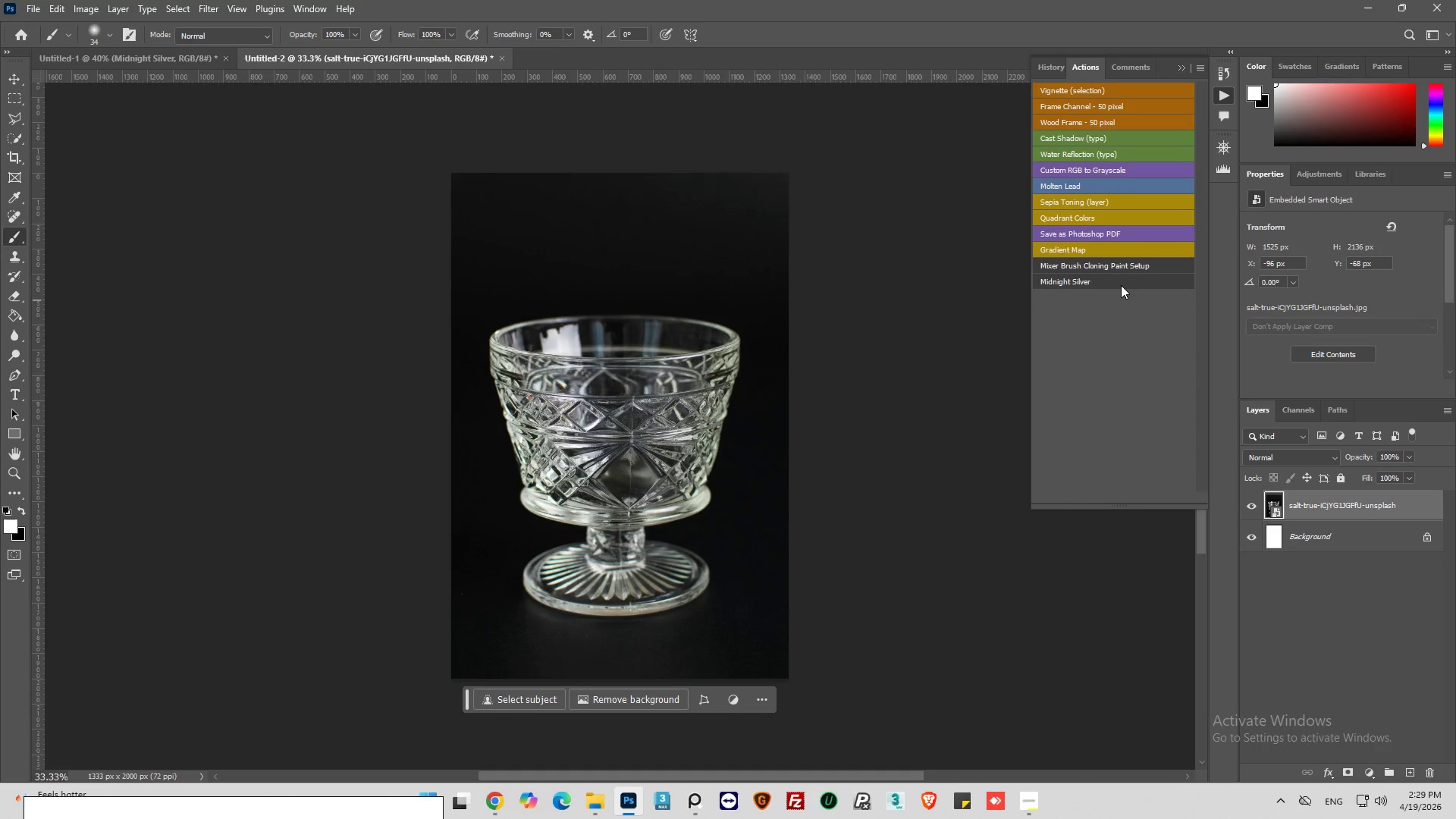 
left_click([1120, 284])
 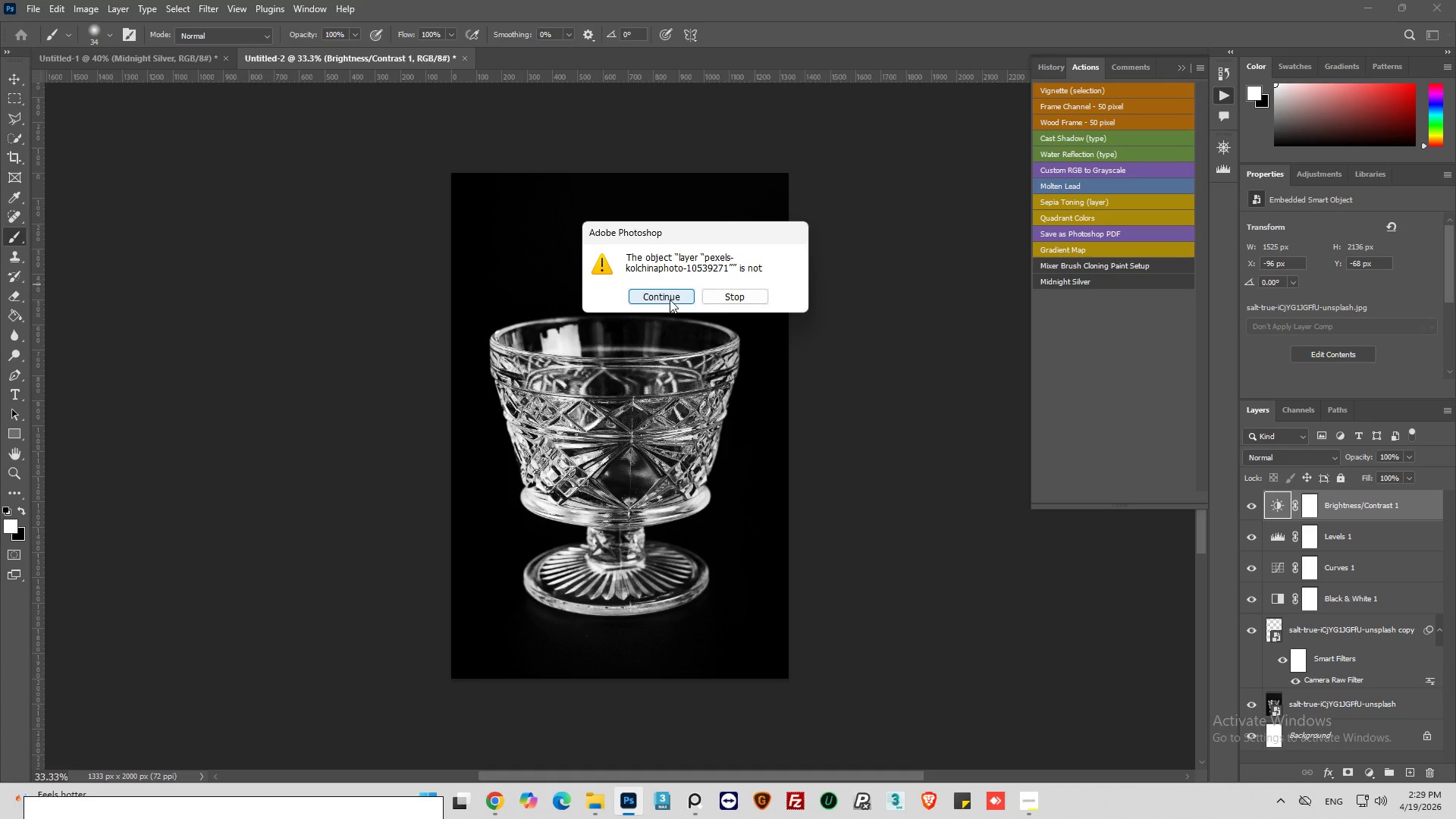 
wait(7.98)
 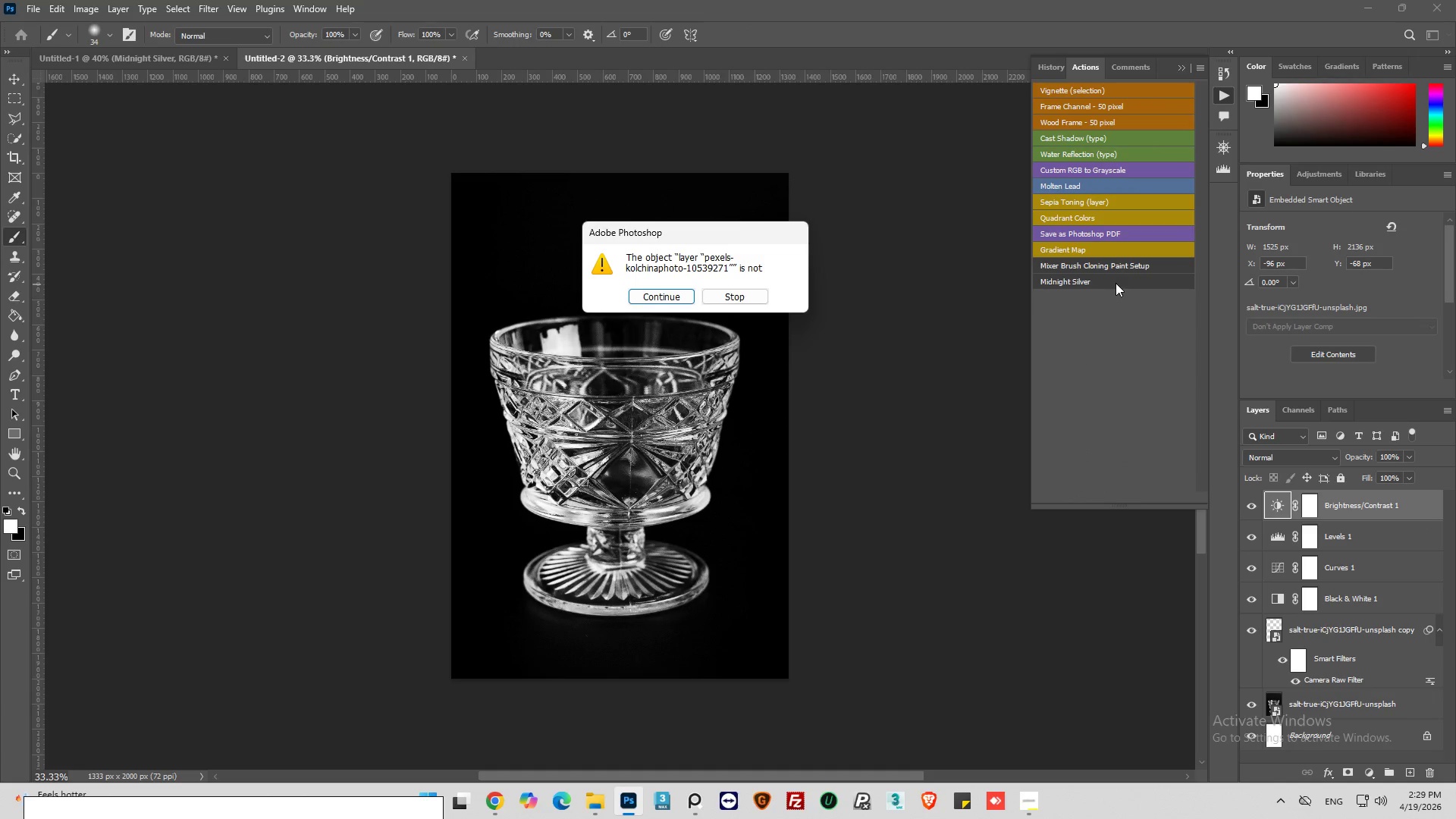 
left_click([670, 300])
 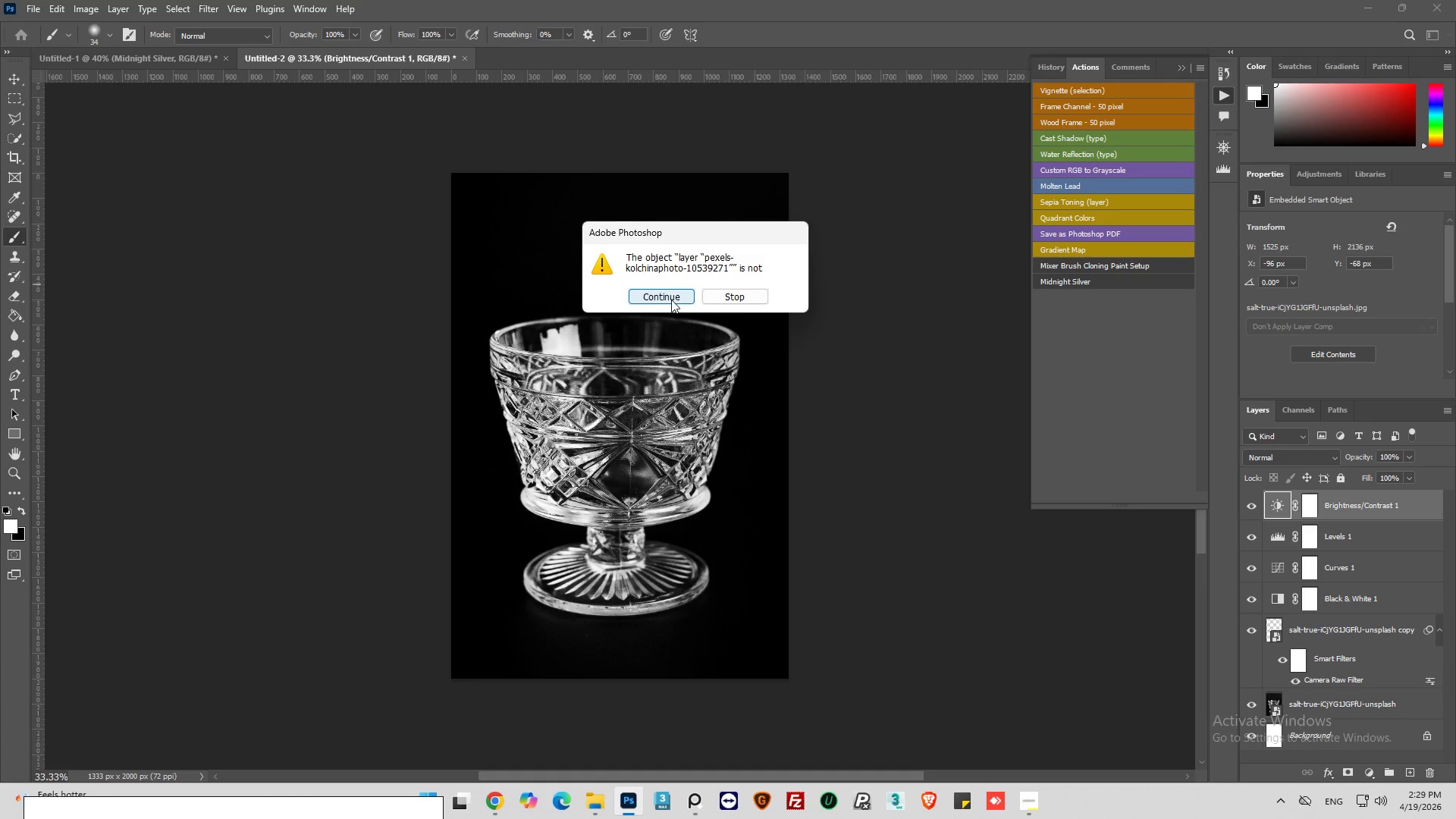 
left_click([673, 297])
 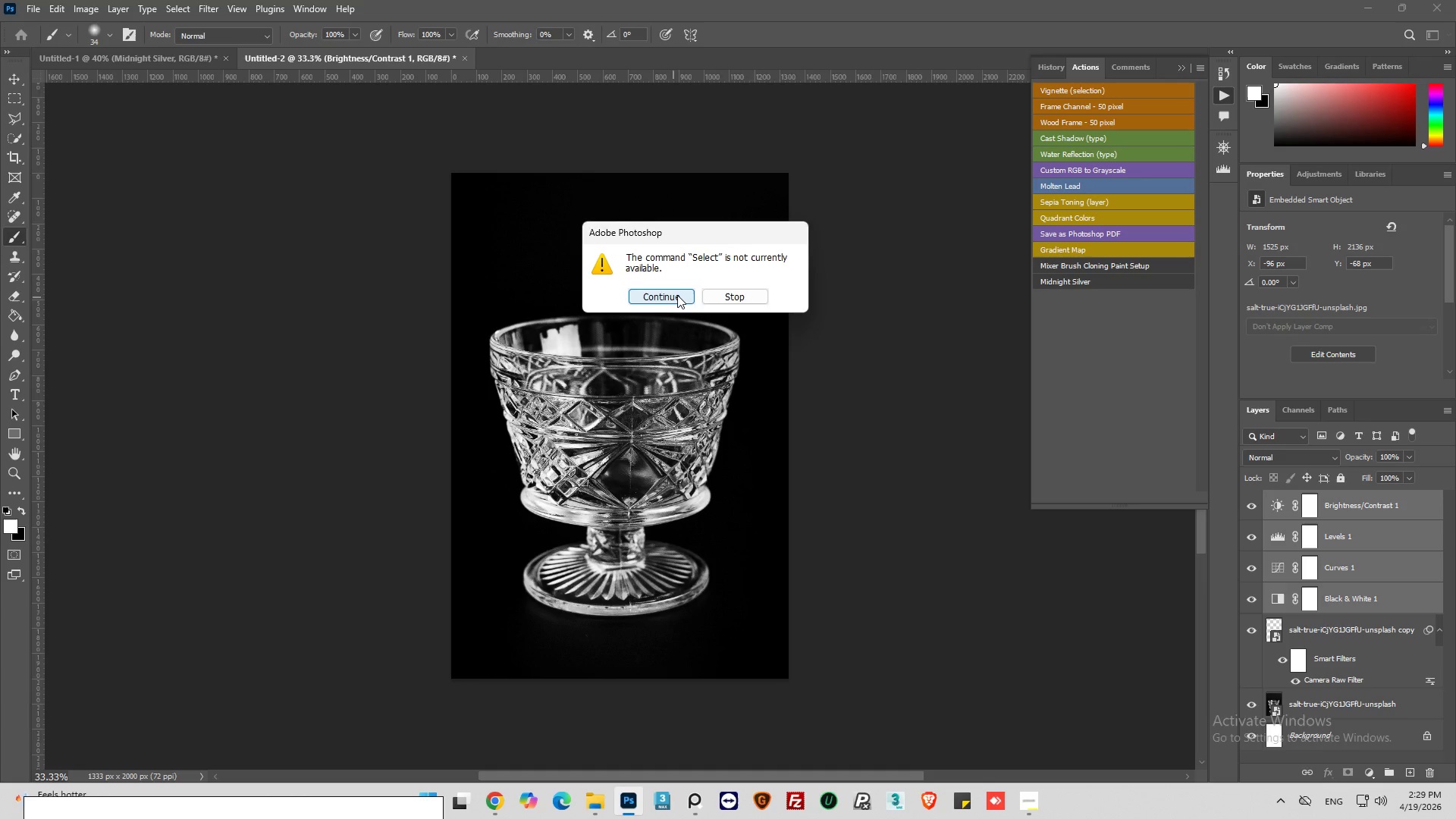 
left_click([677, 295])
 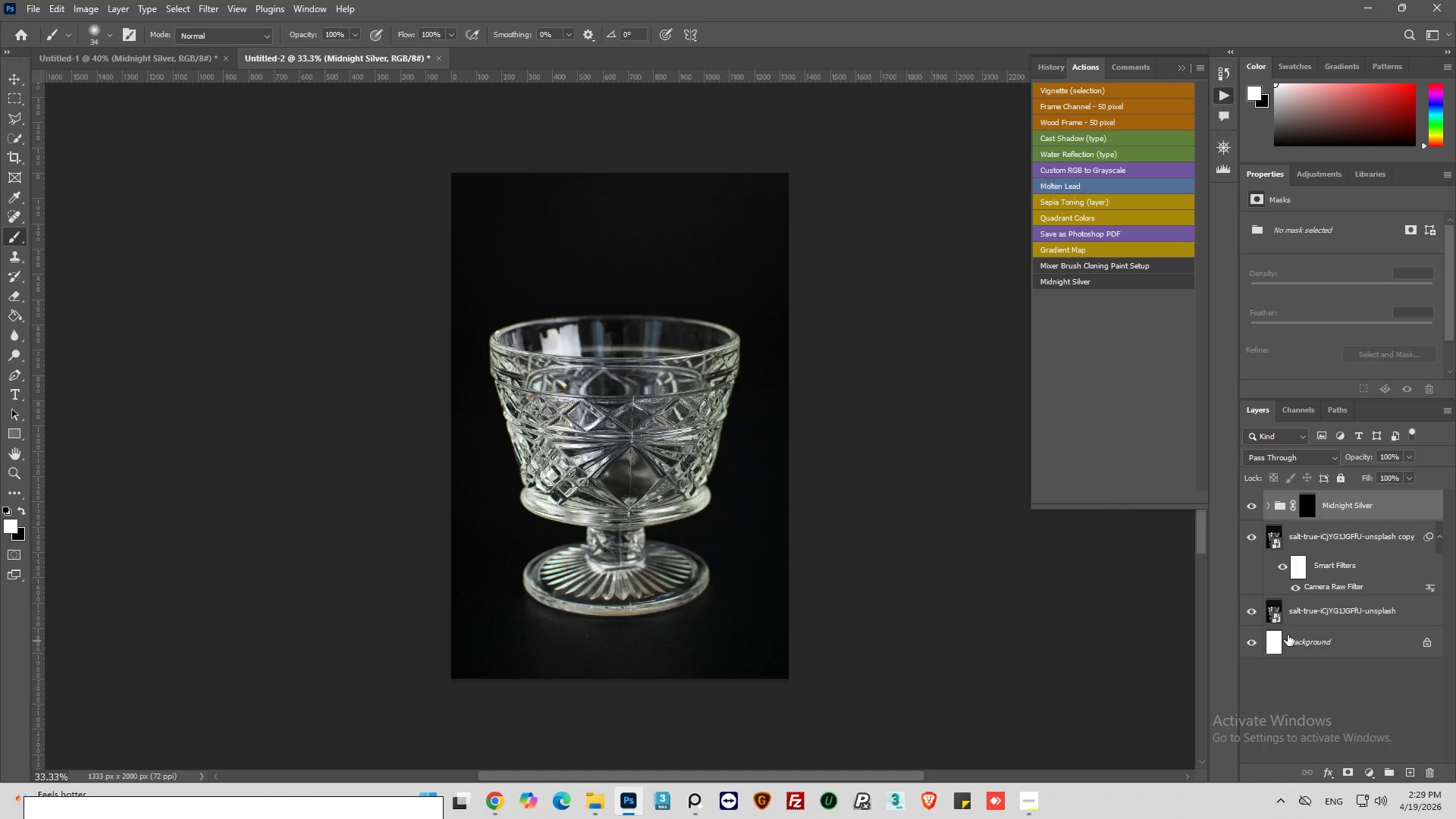 
left_click([1249, 535])
 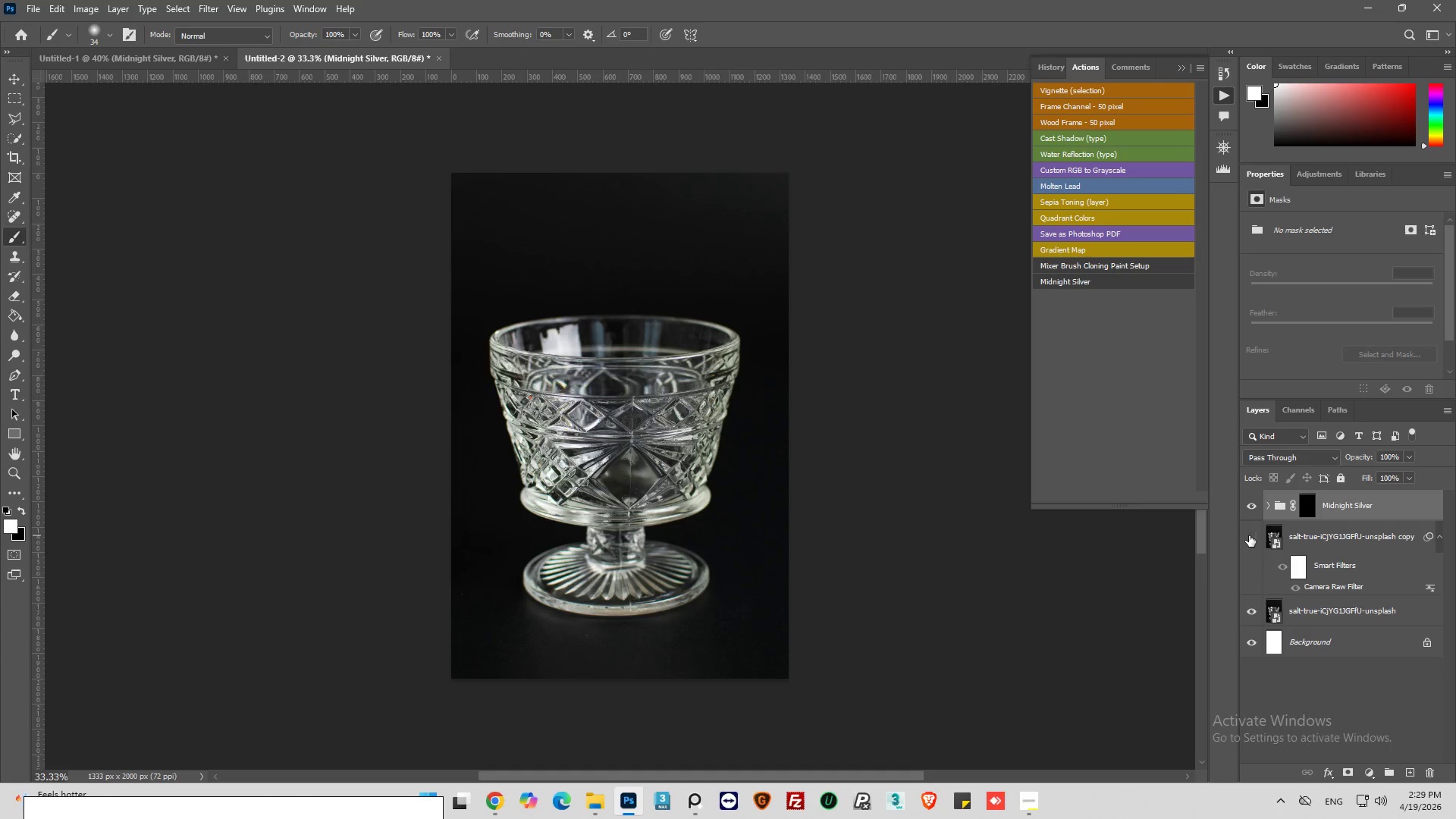 
left_click([1249, 535])
 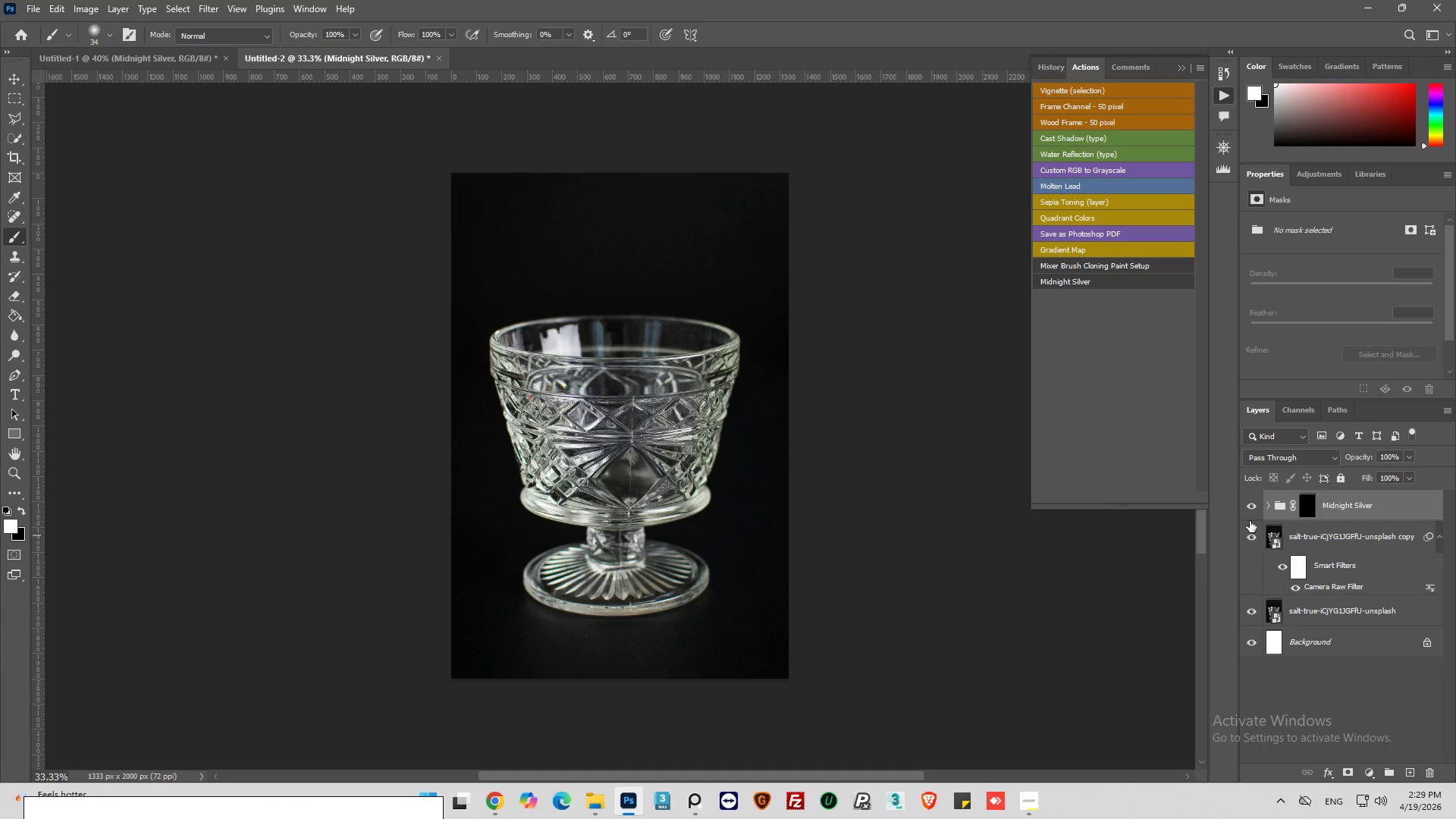 
left_click([1251, 507])
 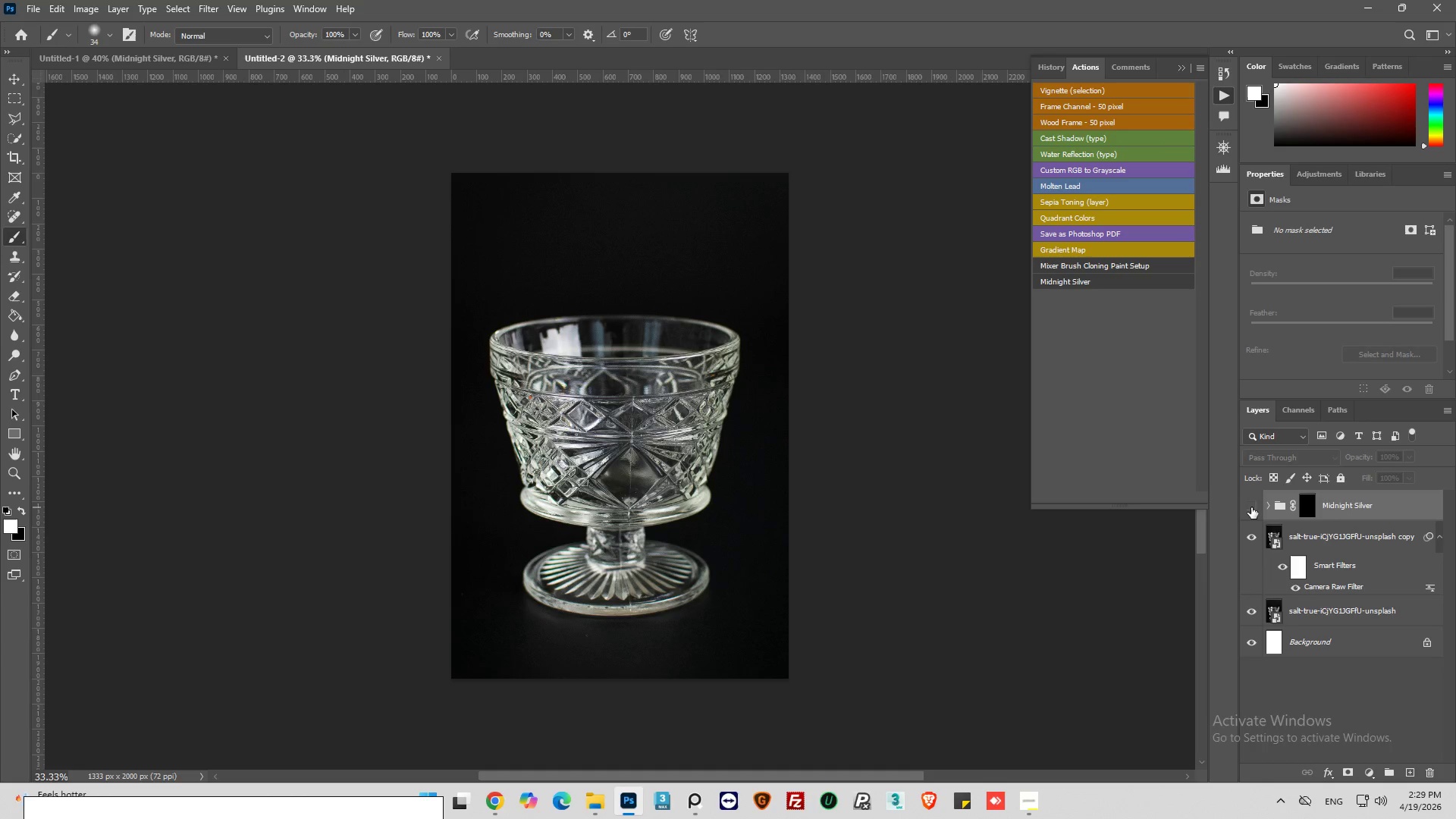 
left_click([1251, 507])
 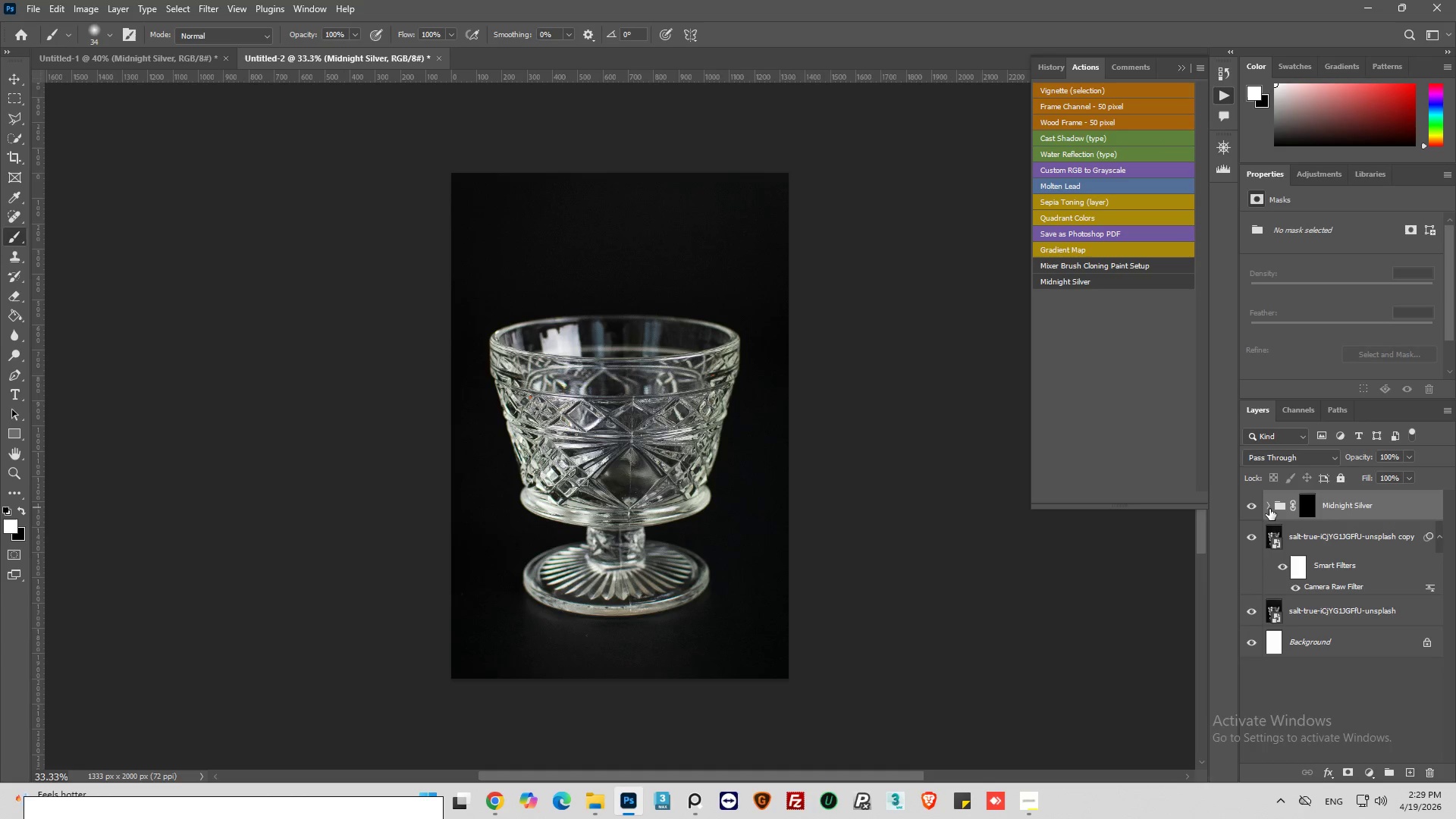 
left_click([1269, 509])
 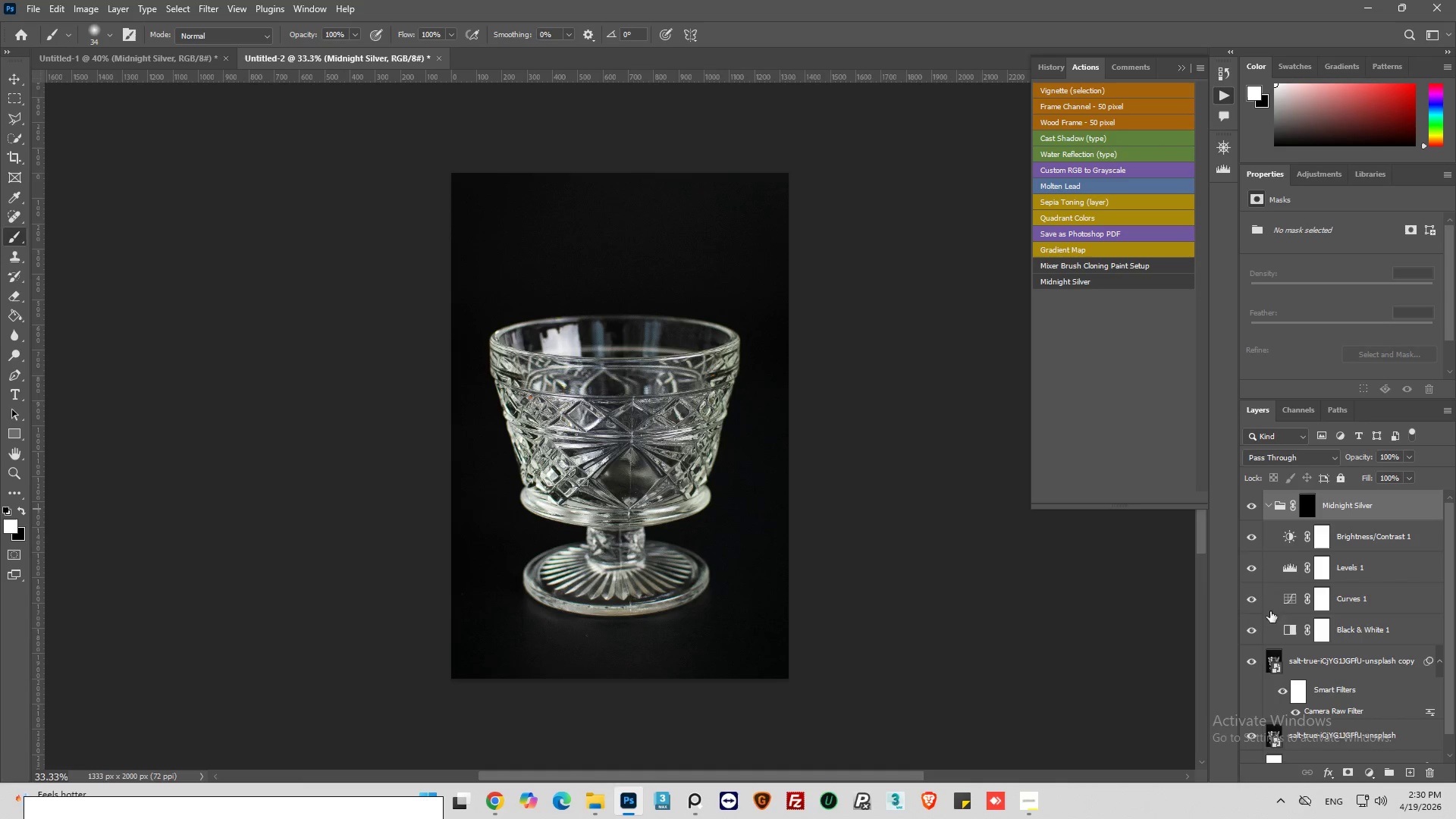 
left_click([1289, 626])
 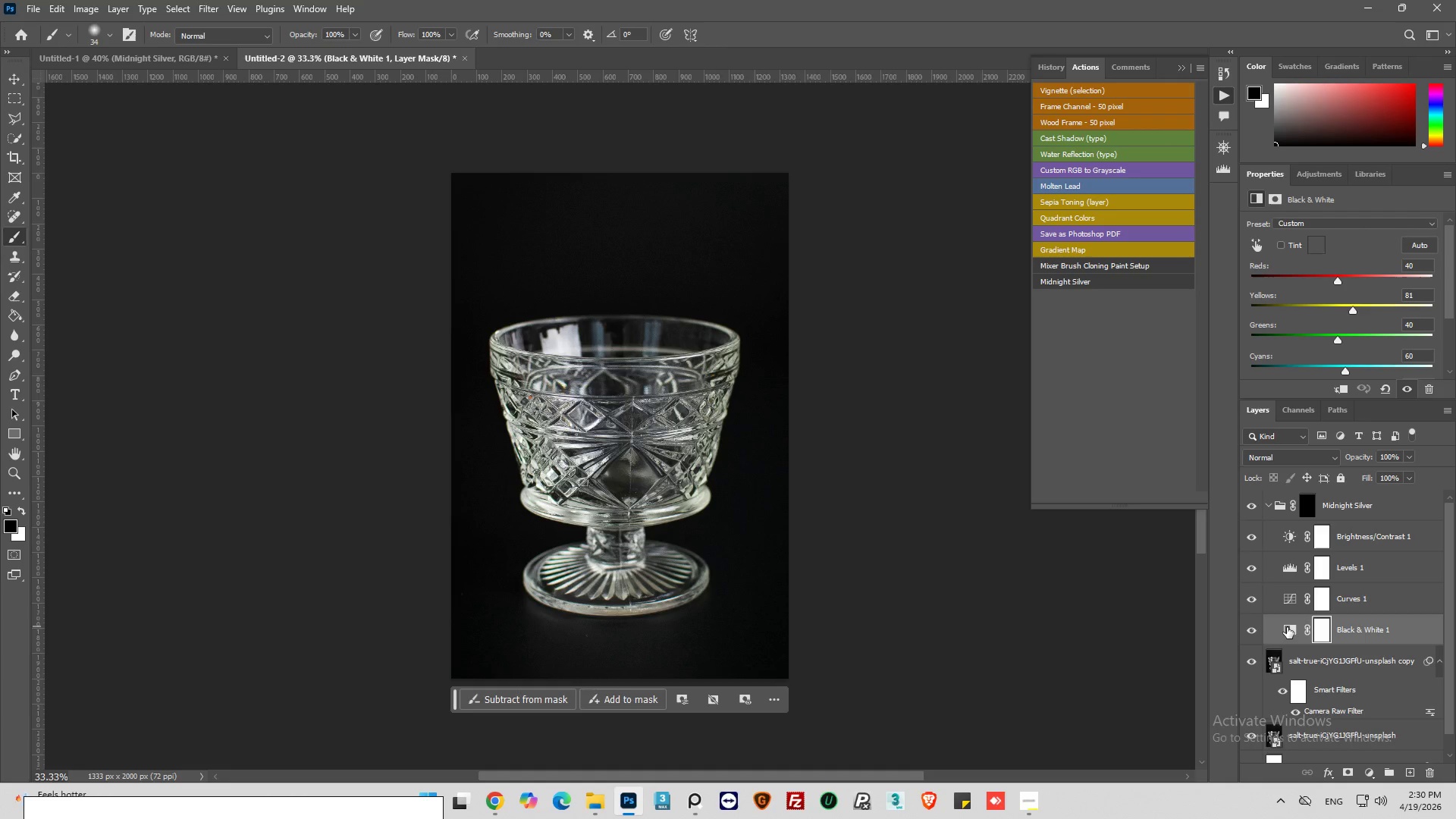 
left_click([1287, 627])
 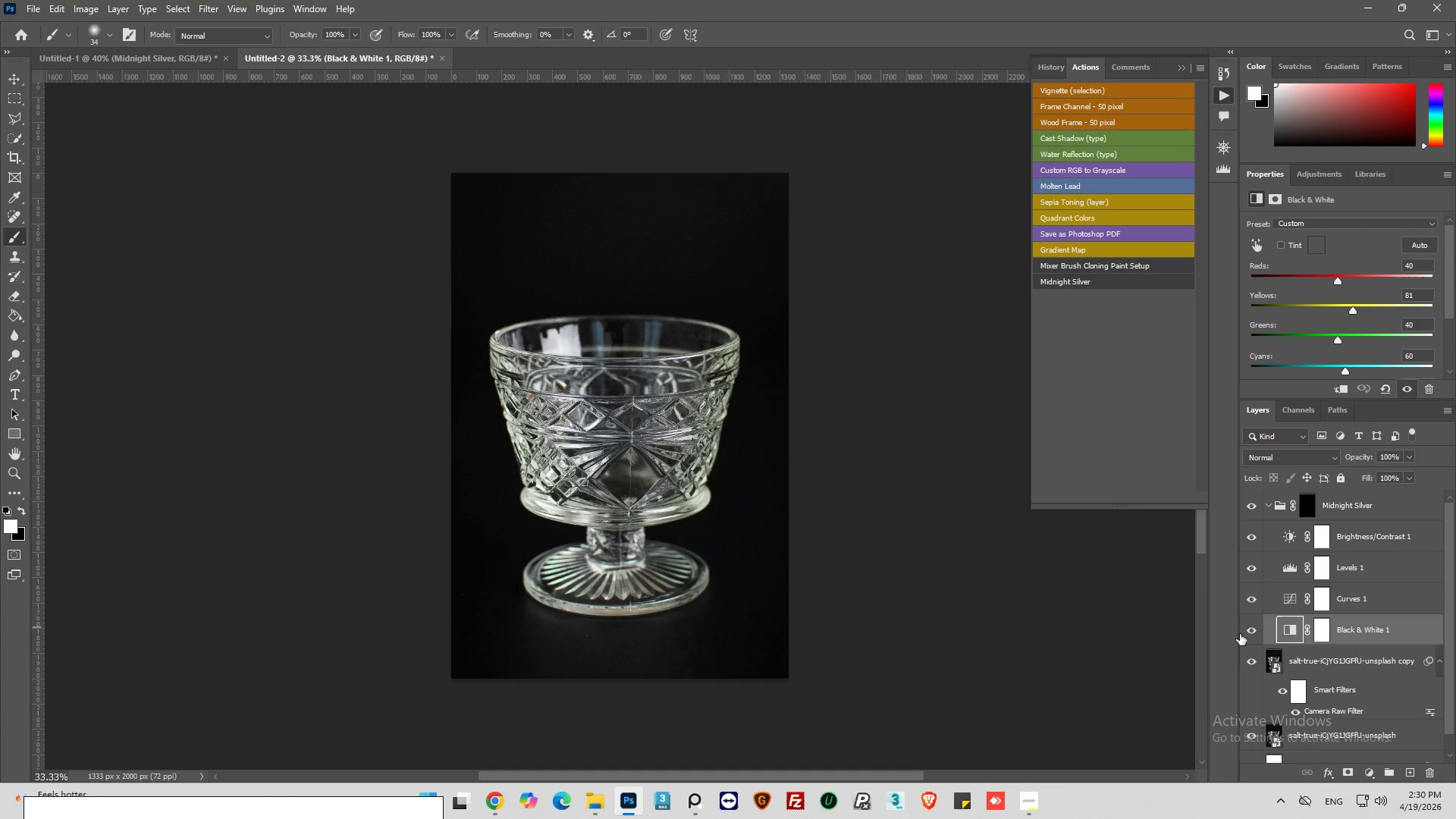 
left_click([1247, 630])
 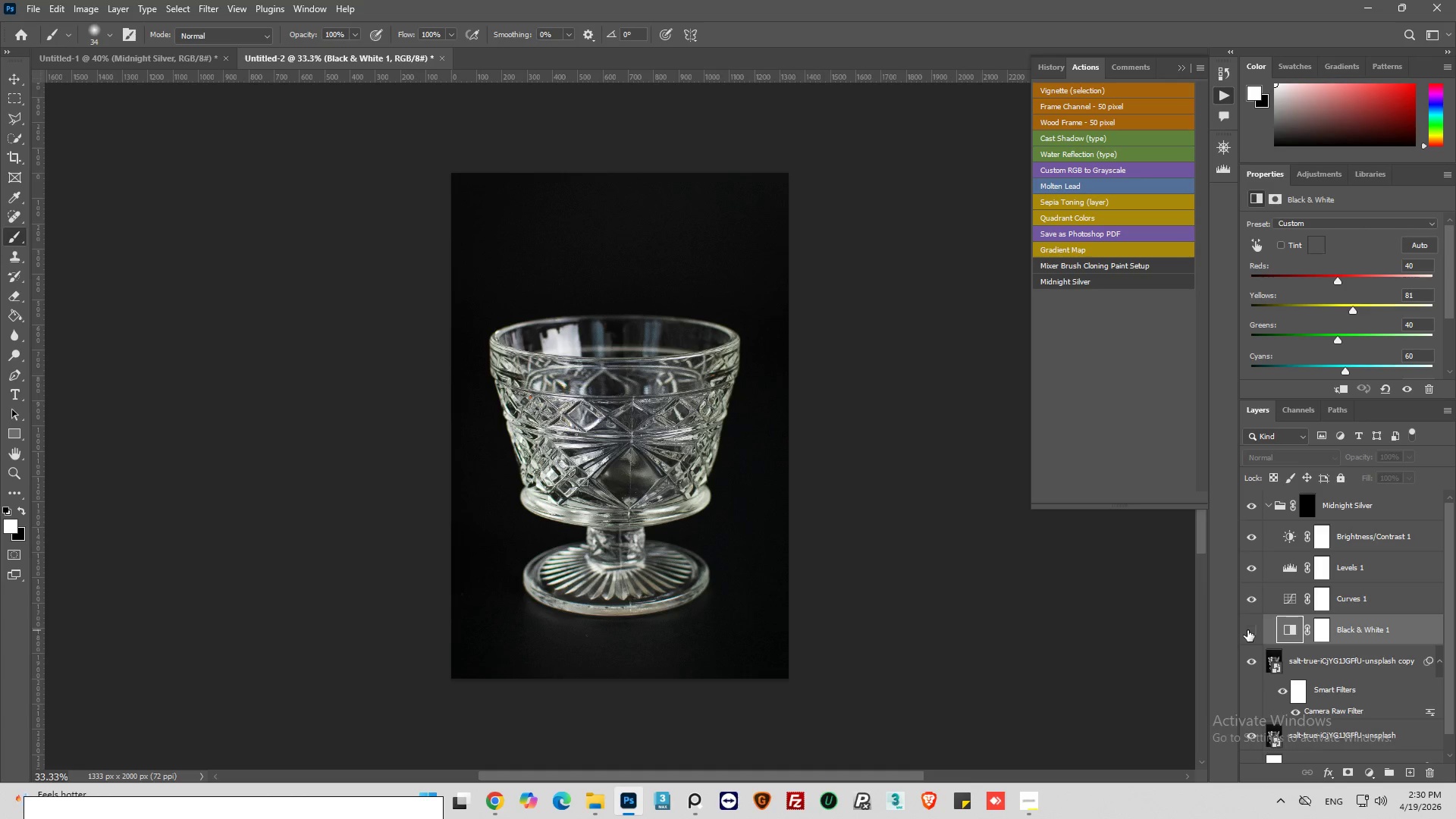 
left_click([1247, 630])
 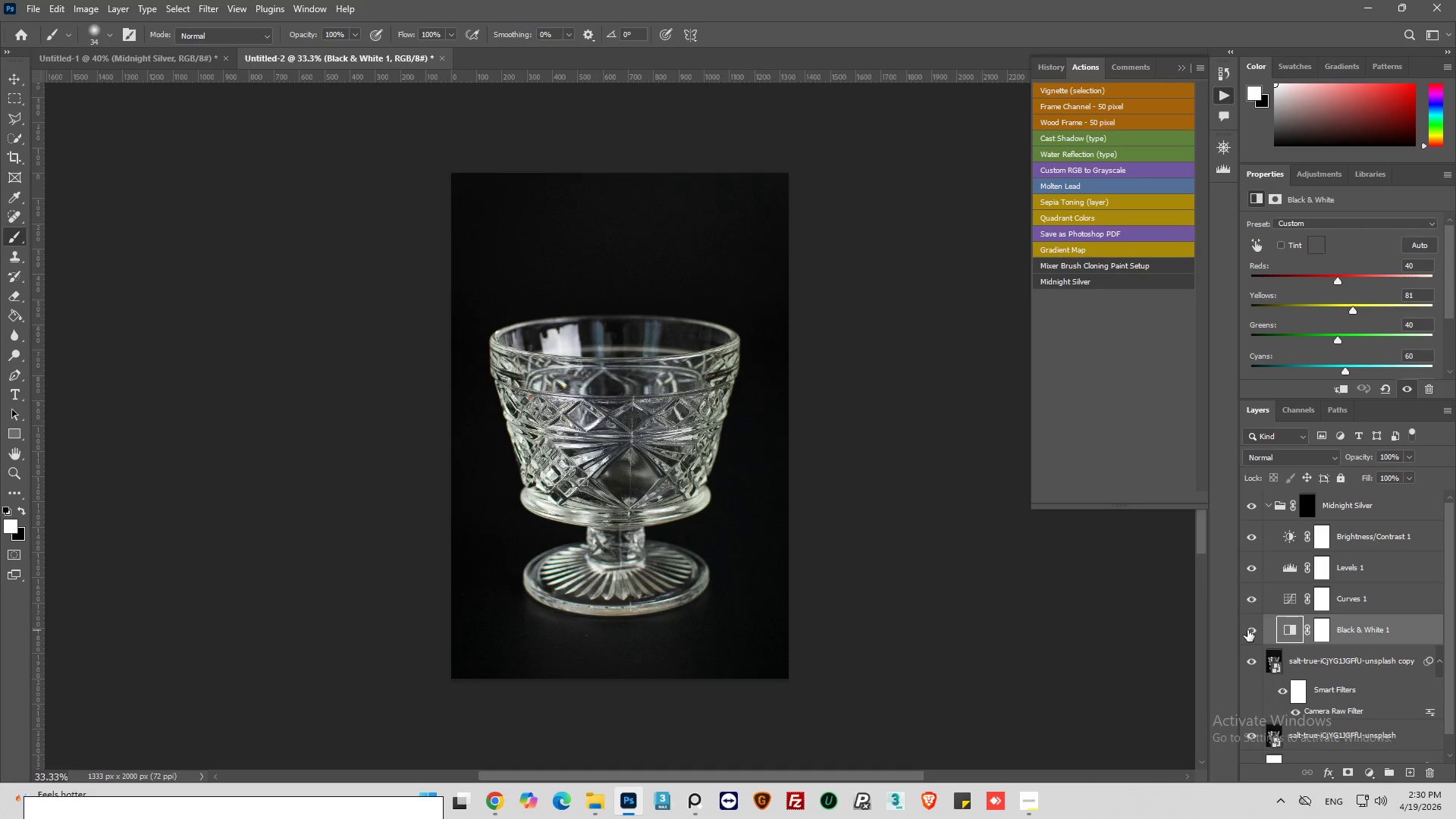 
left_click([1247, 630])
 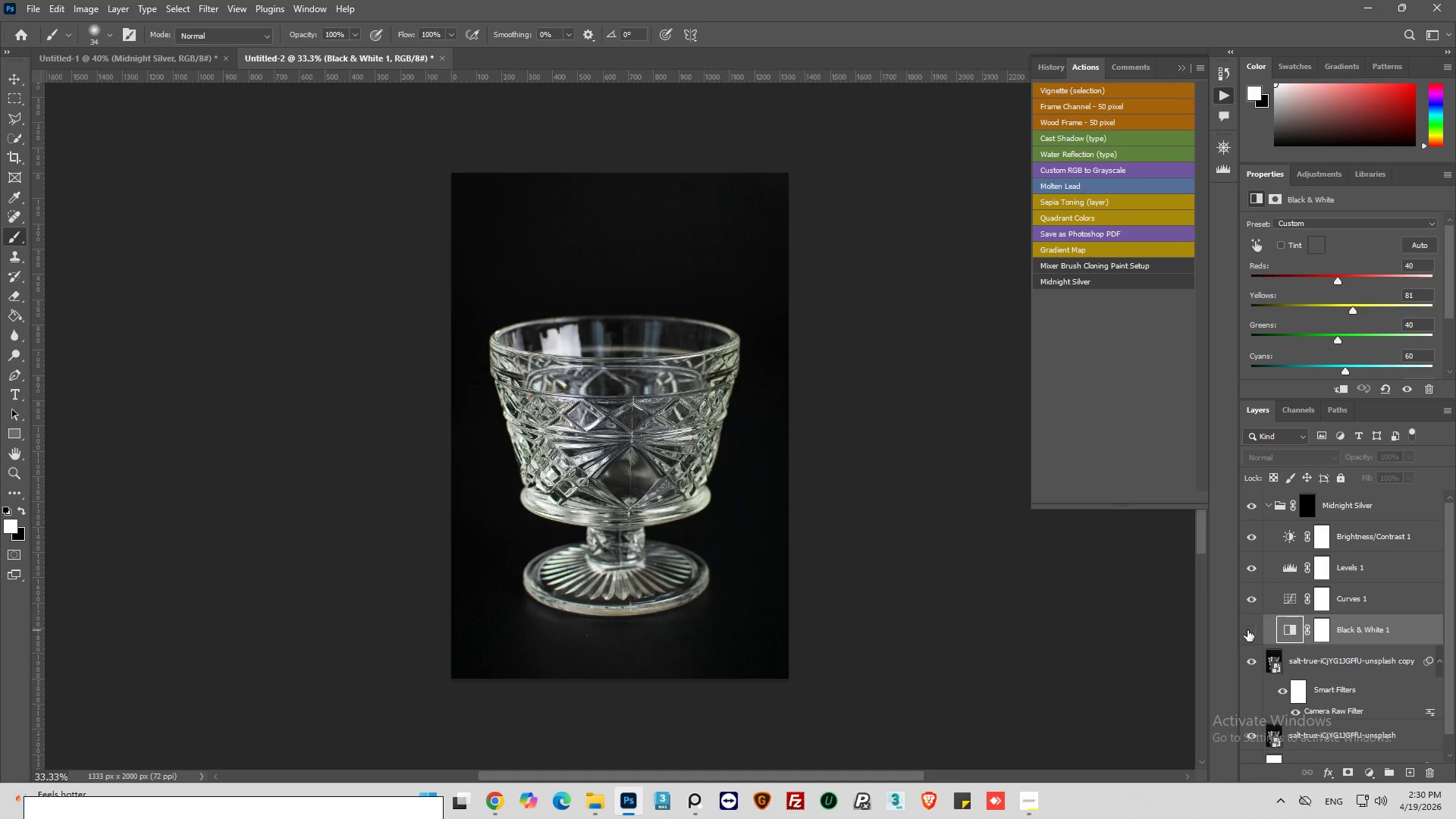 
left_click([1247, 630])
 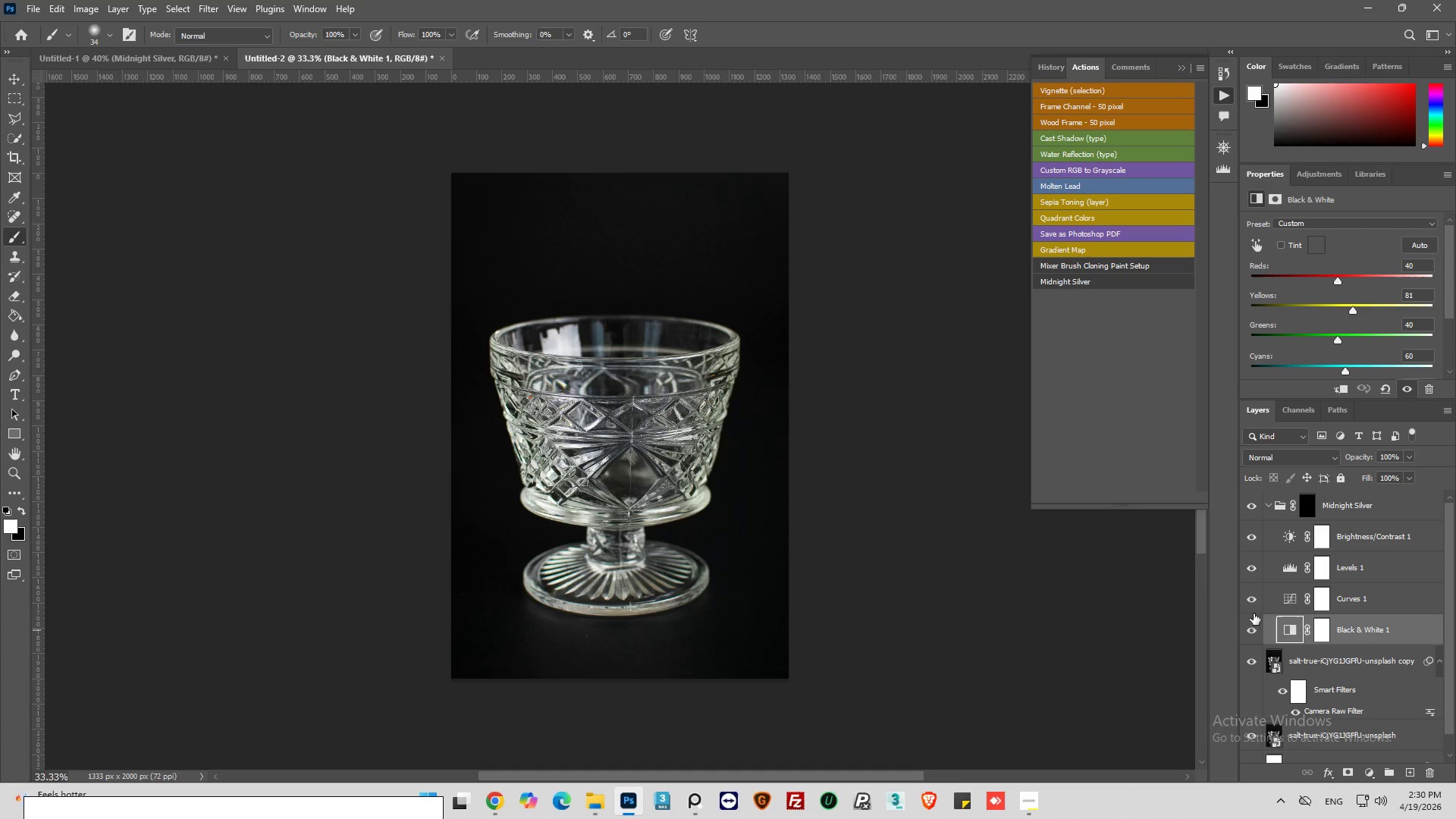 
left_click([1255, 597])
 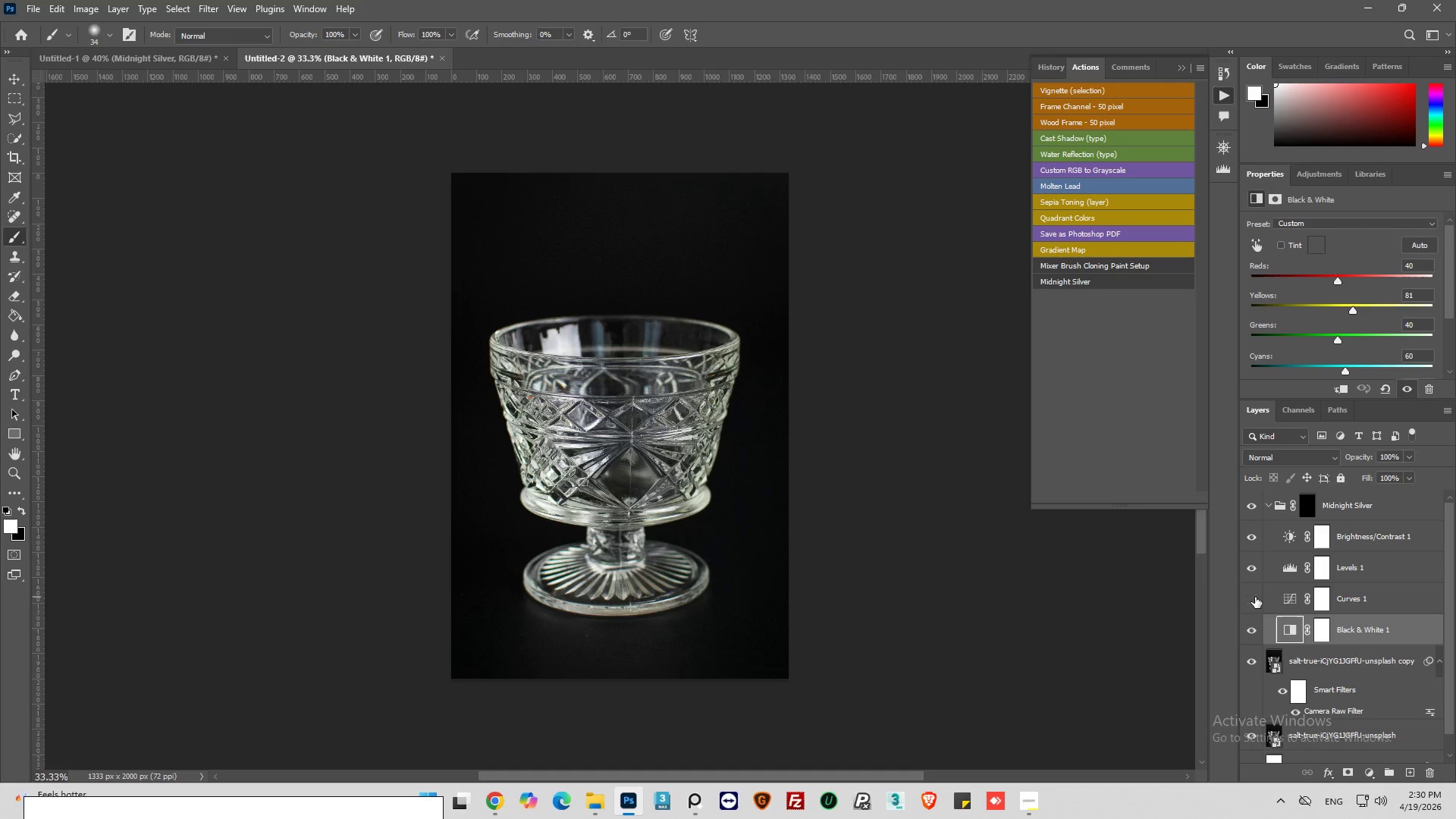 
left_click([1255, 597])
 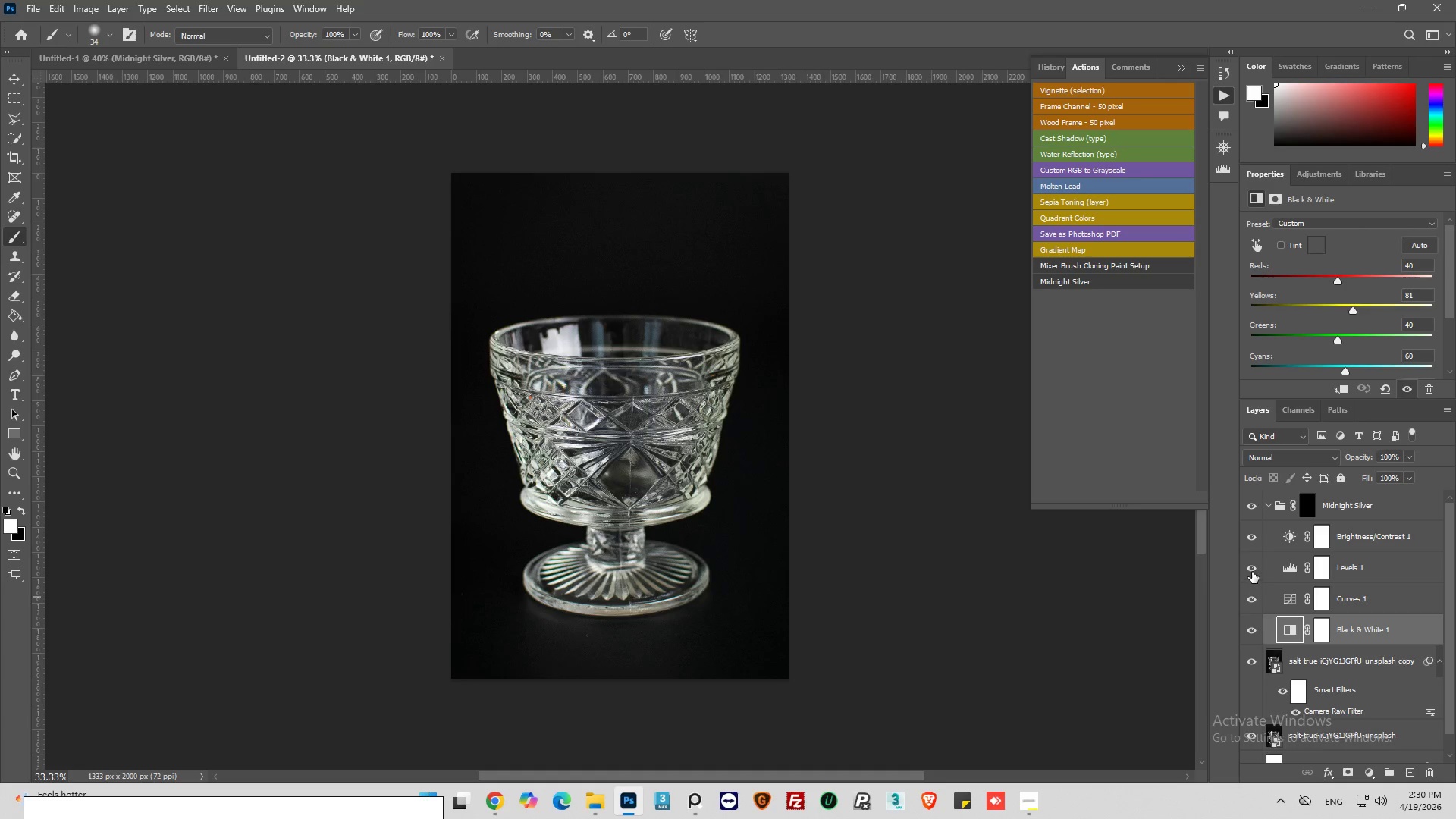 
left_click([1252, 567])
 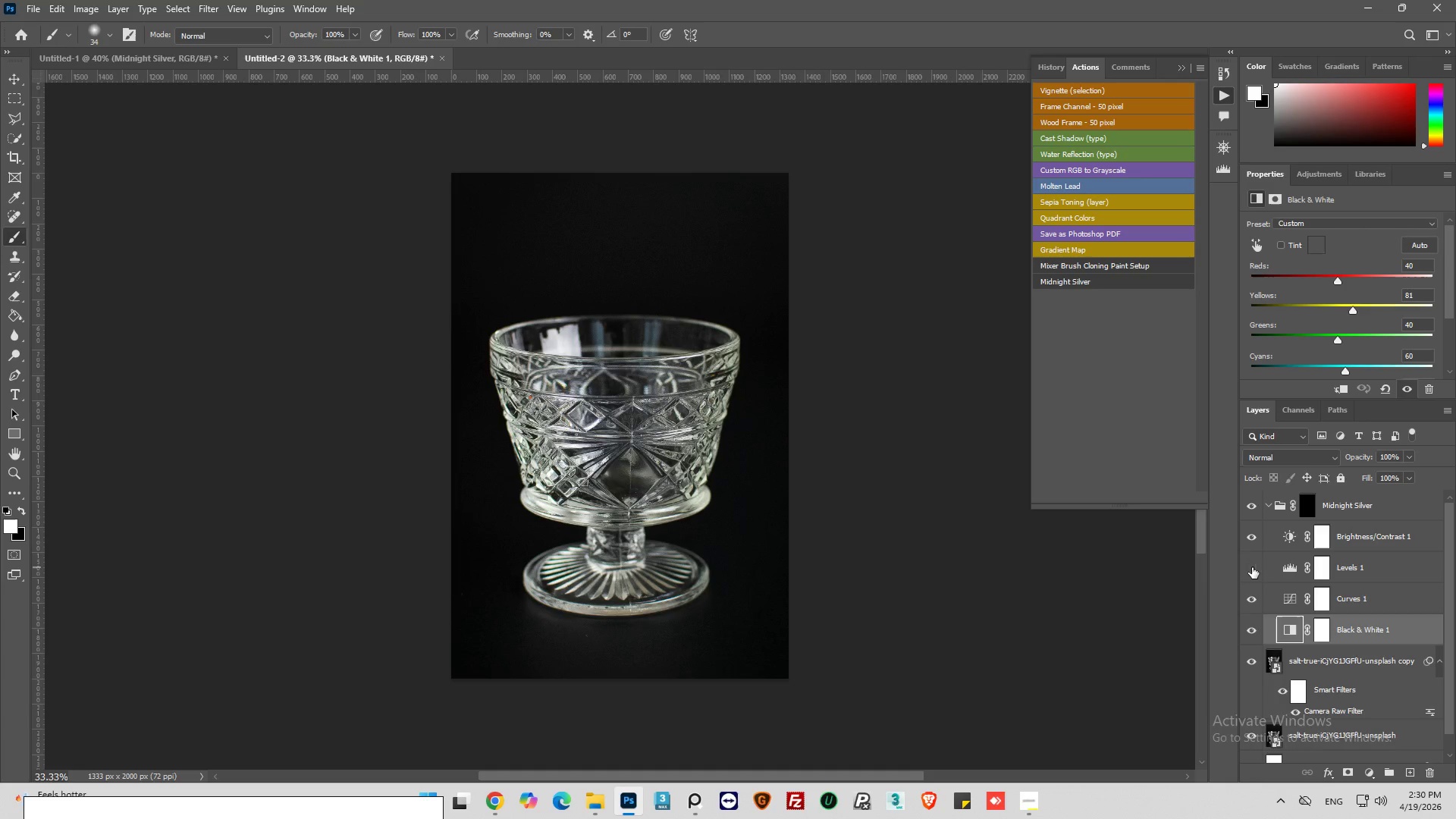 
left_click([1252, 567])
 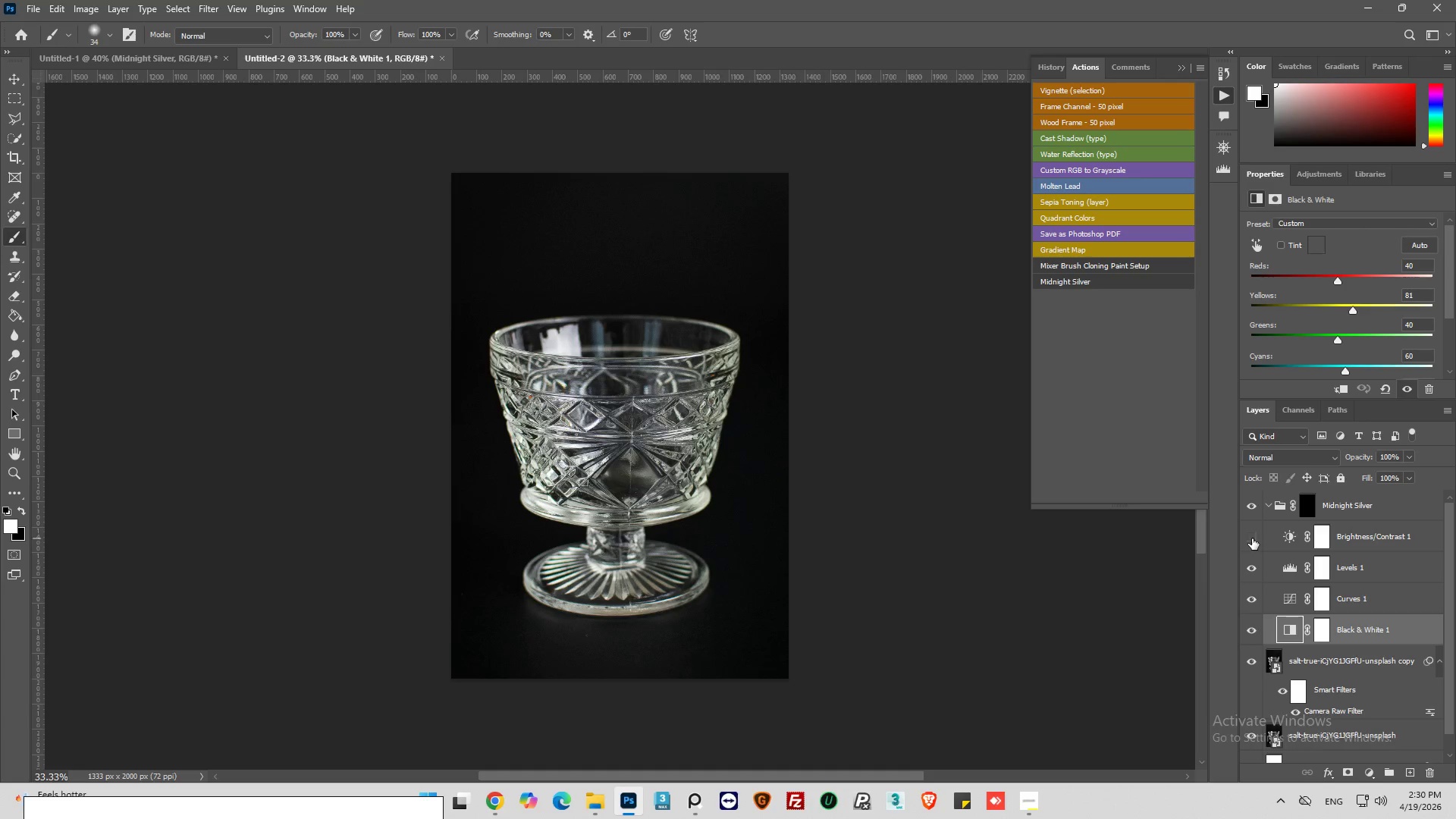 
double_click([1252, 538])
 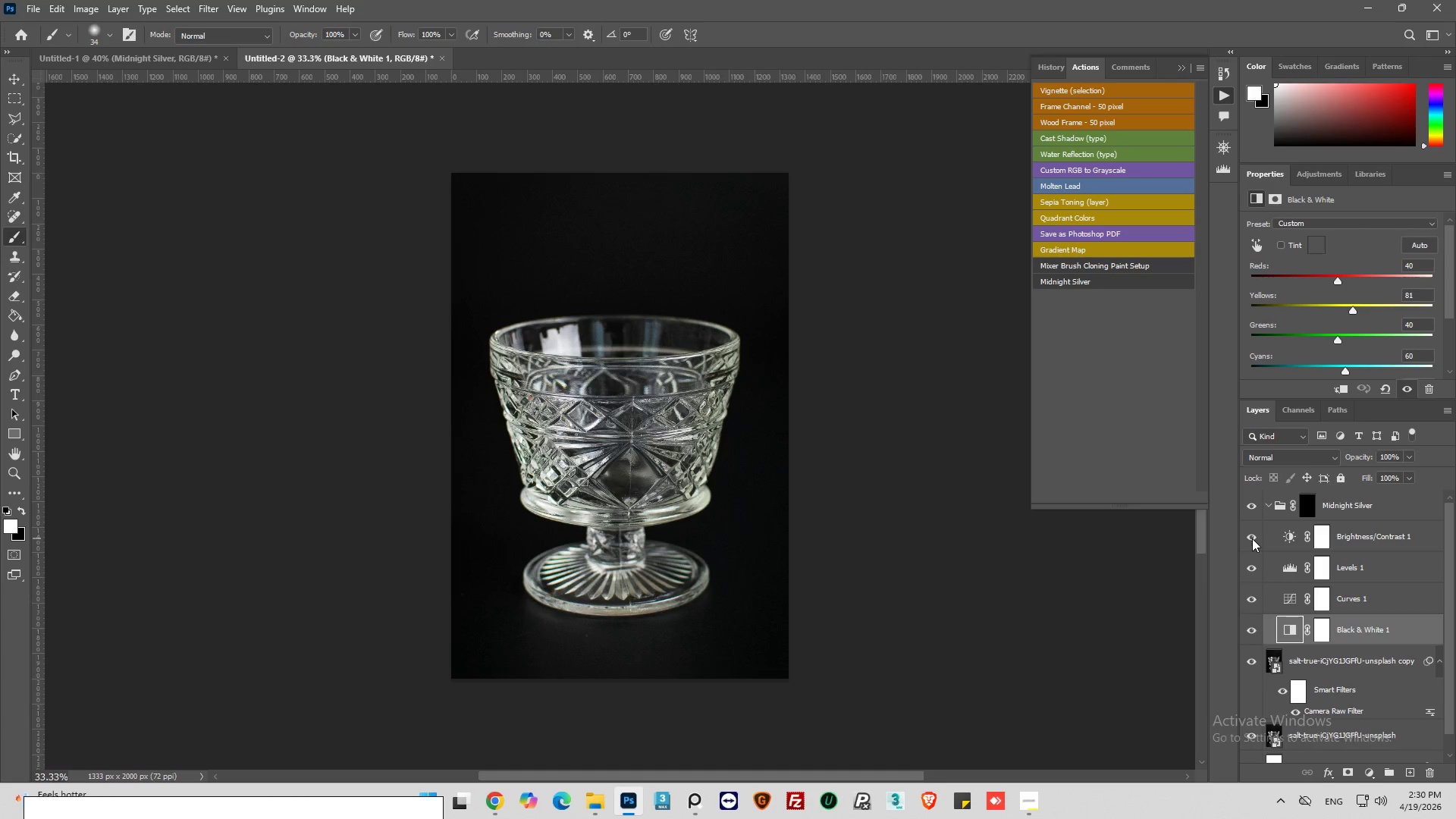 
triple_click([1252, 538])
 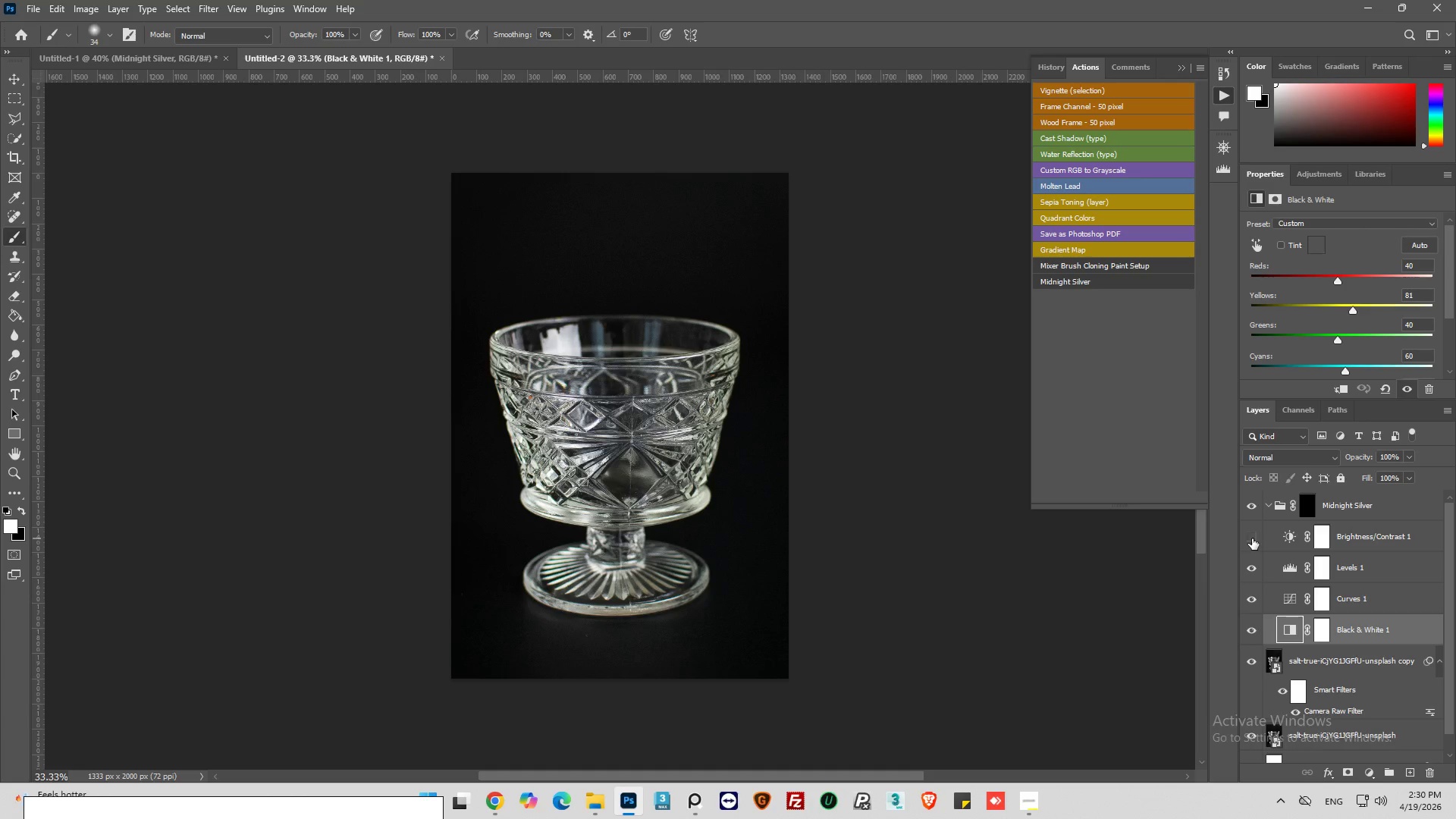 
left_click([1252, 538])
 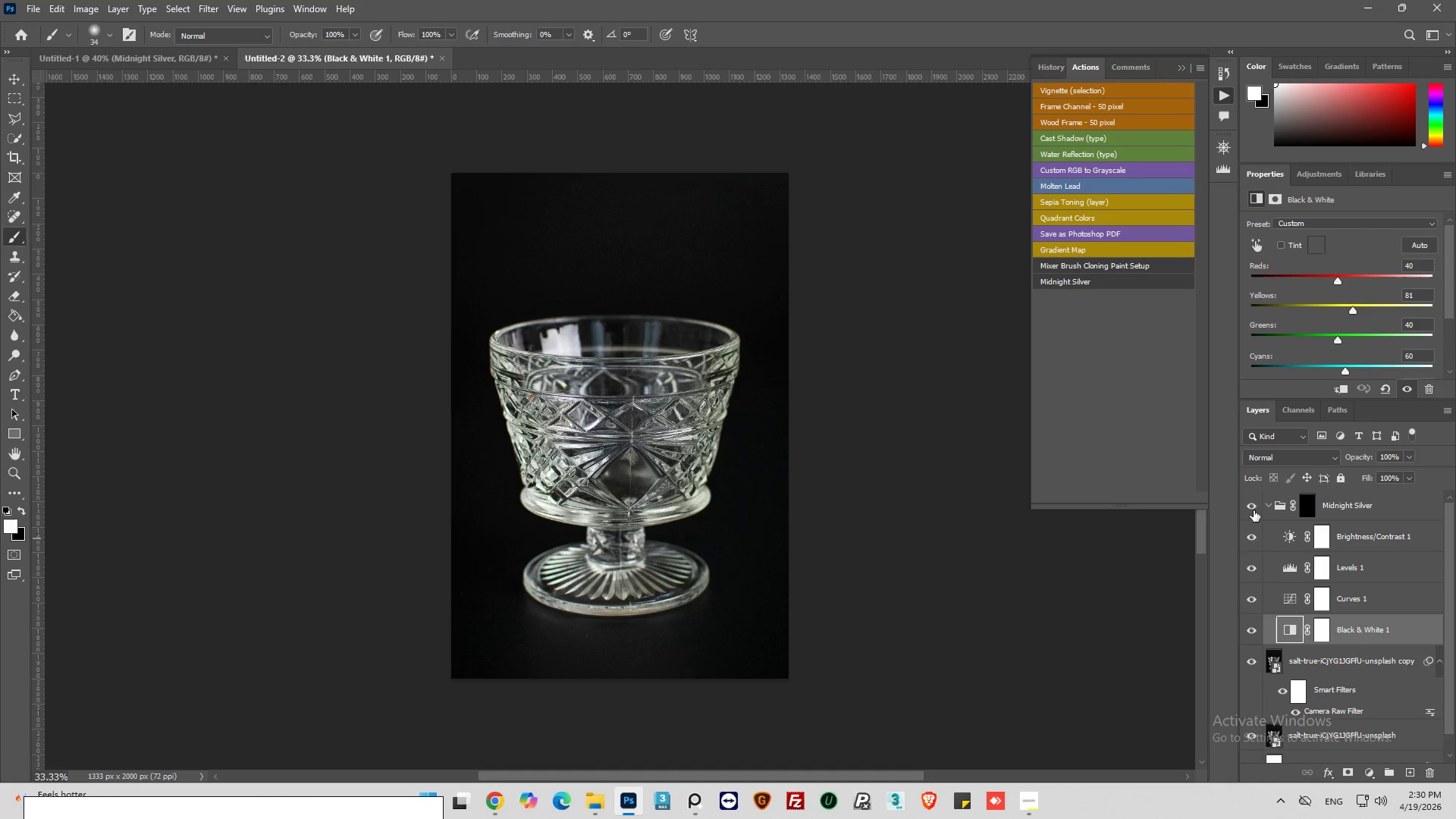 
left_click([1254, 510])
 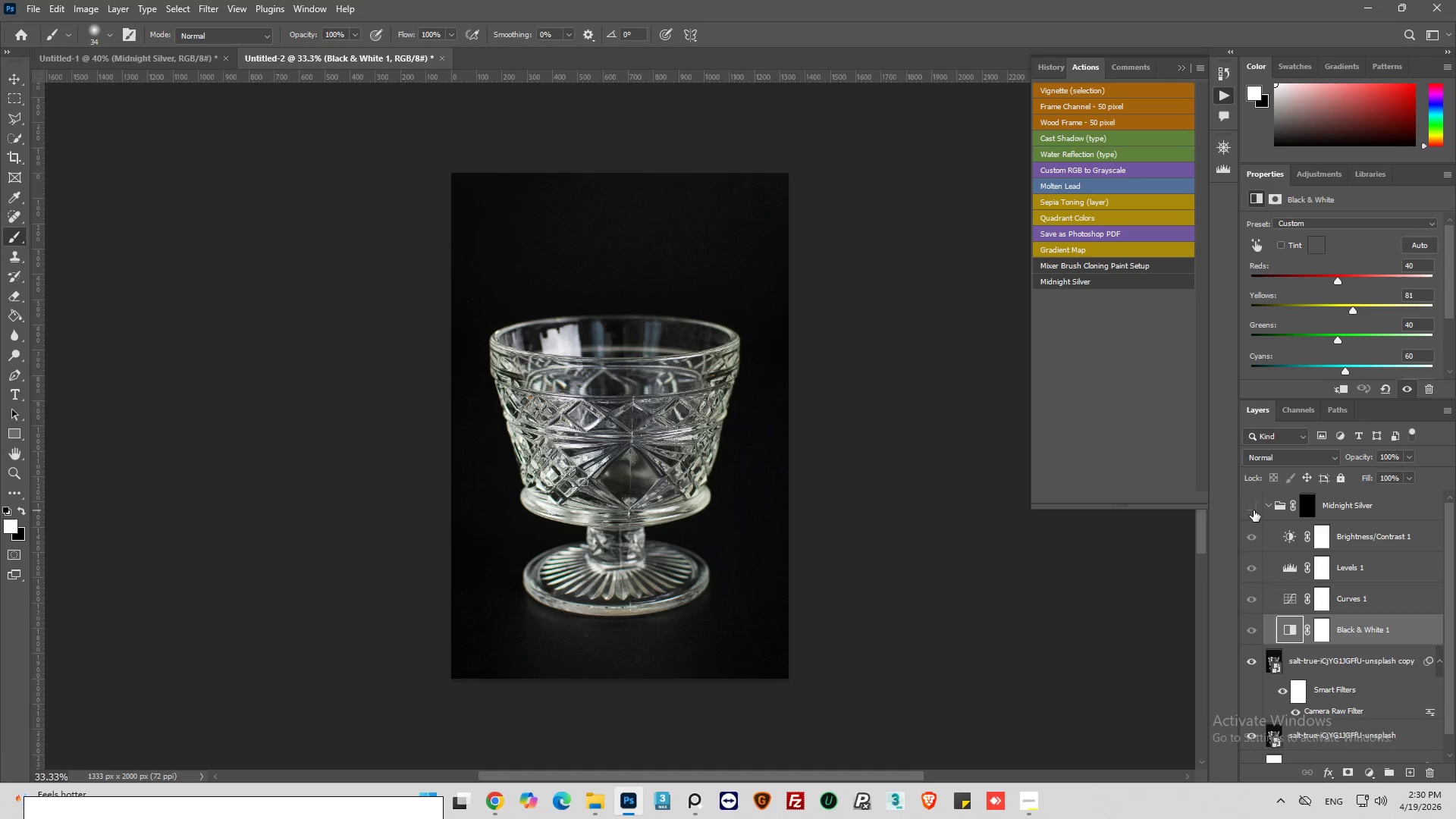 
left_click([1254, 510])
 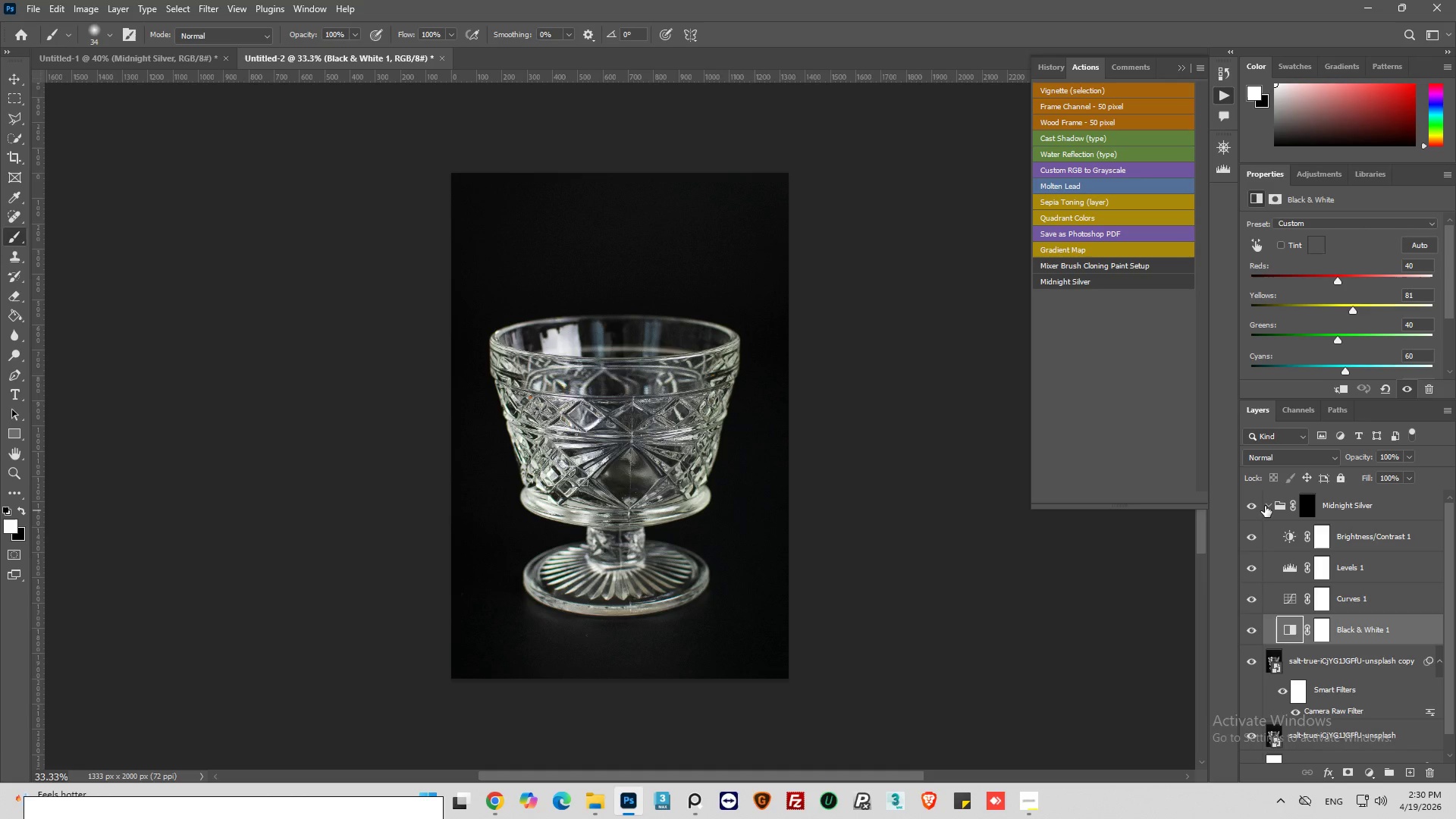 
left_click([1265, 506])
 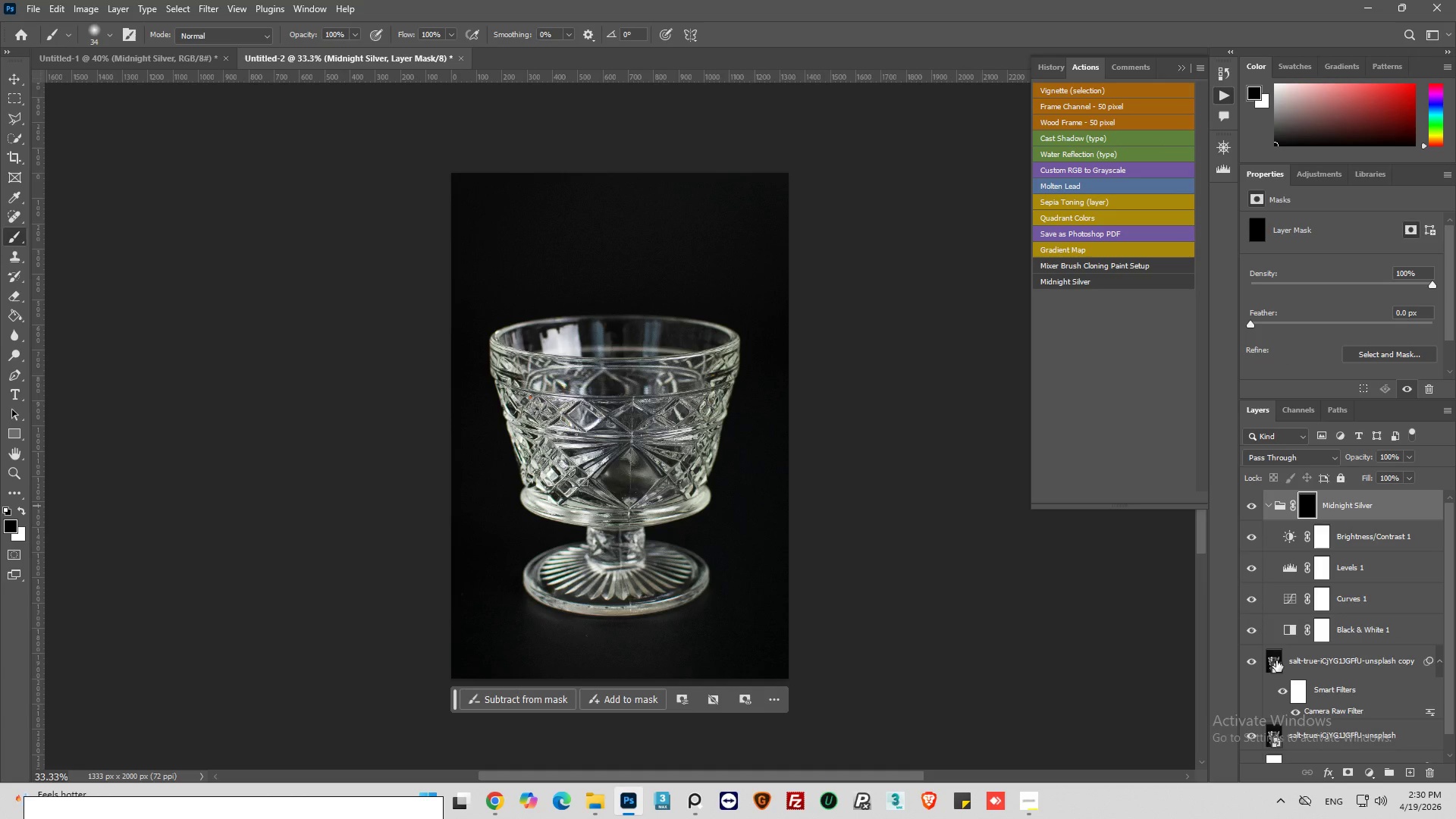 
scroll: coordinate [1302, 671], scroll_direction: down, amount: 6.0
 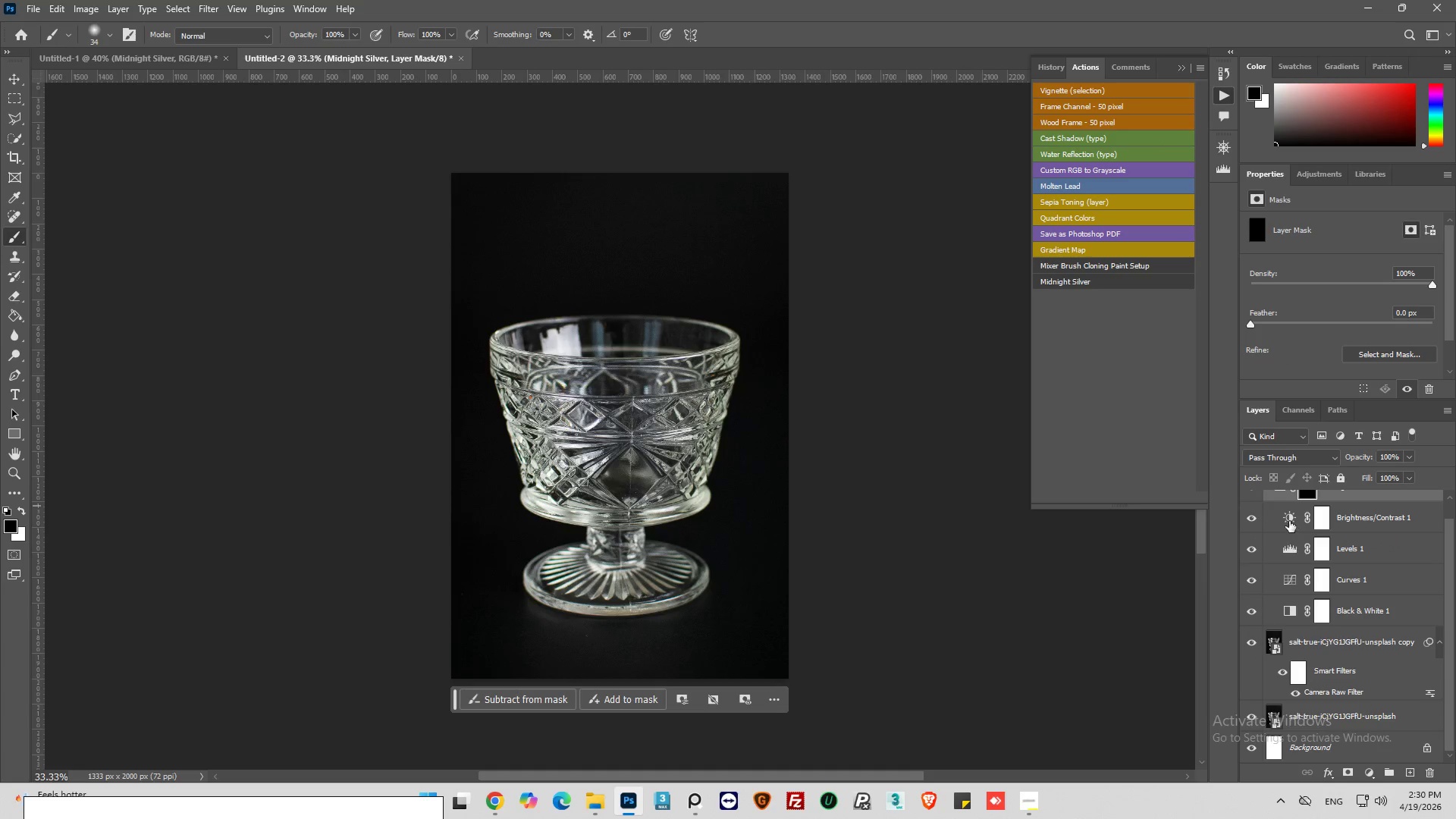 
scroll: coordinate [1276, 534], scroll_direction: up, amount: 5.0
 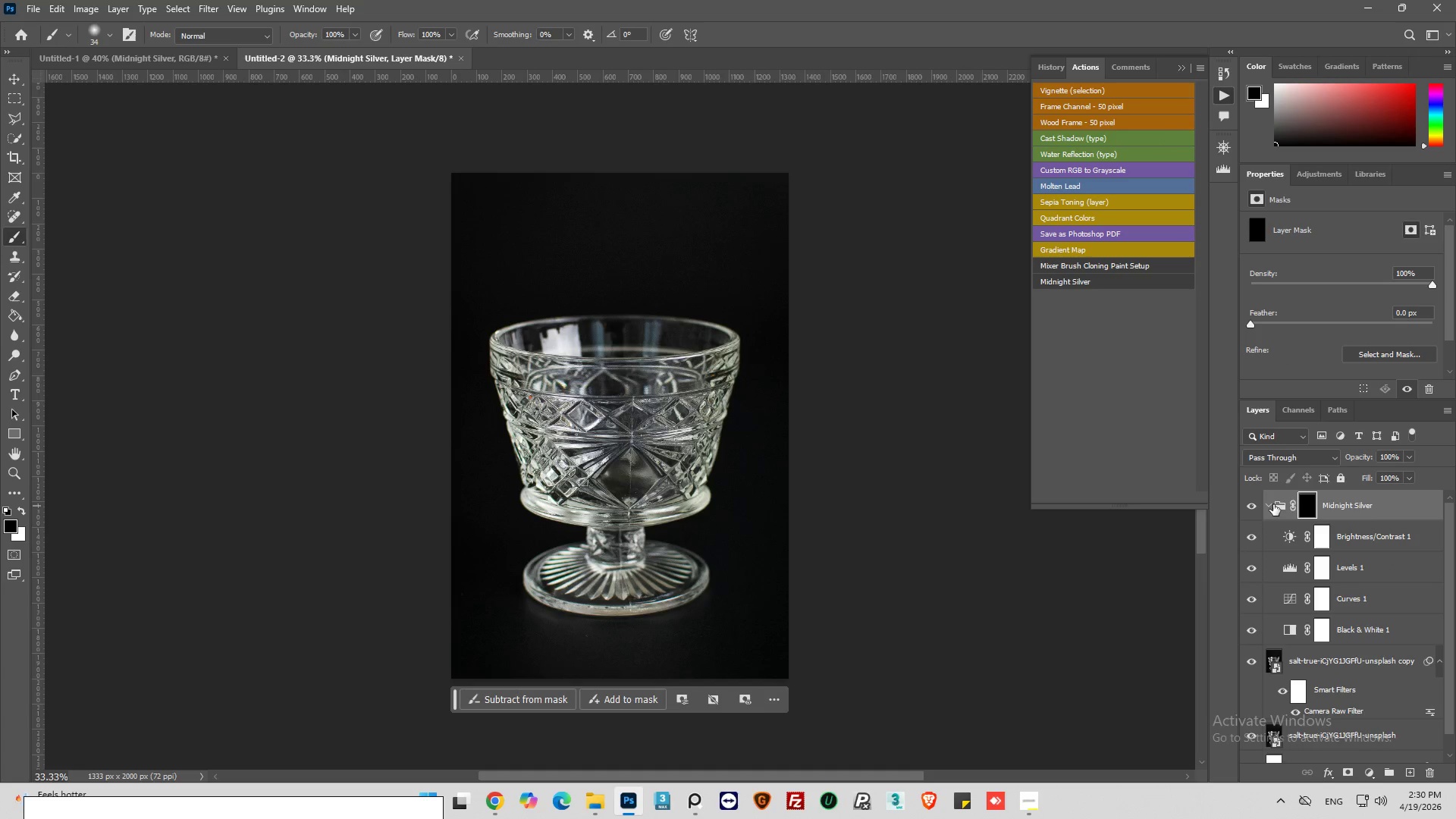 
left_click([1278, 503])
 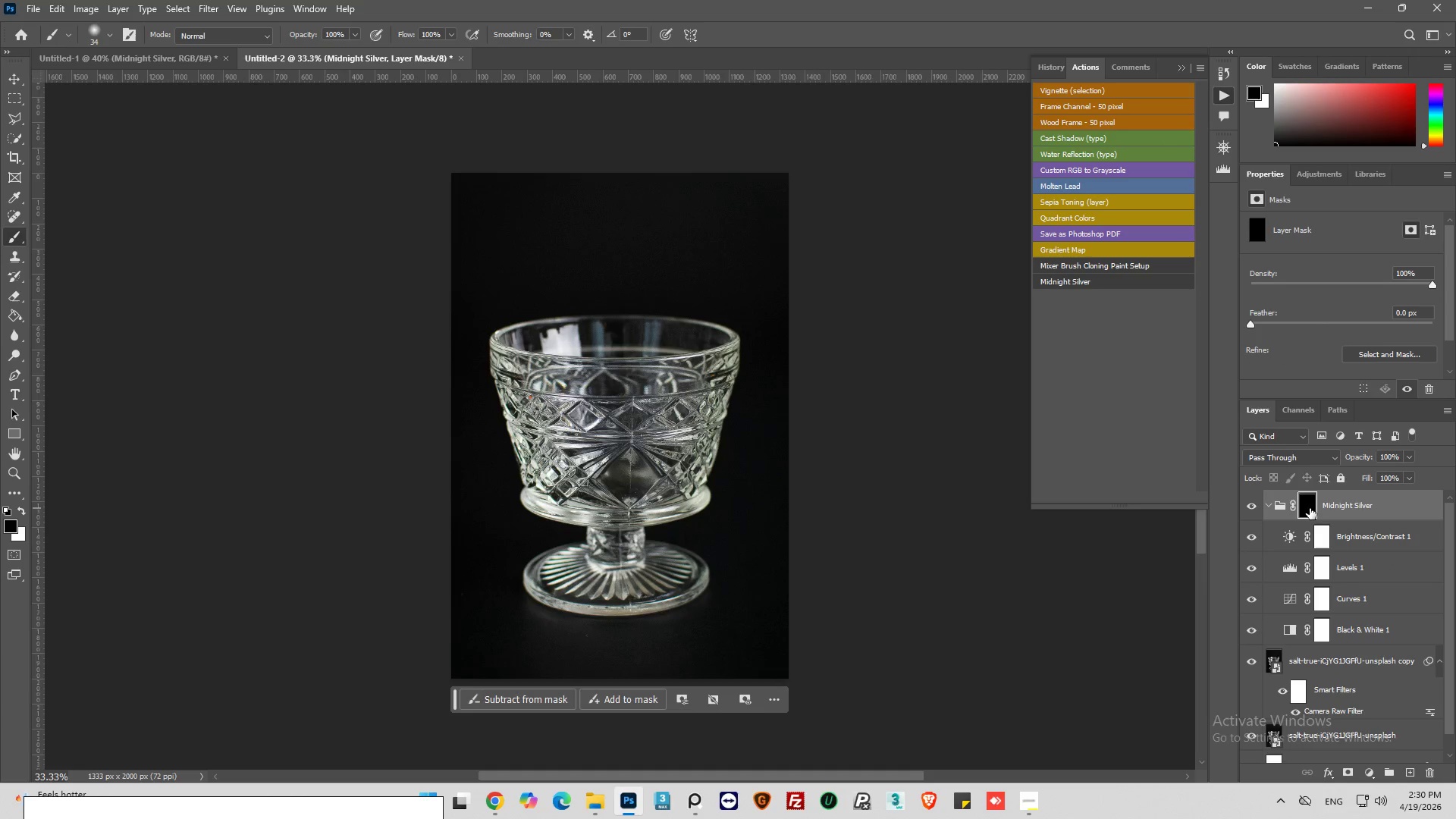 
key(Control+I)
 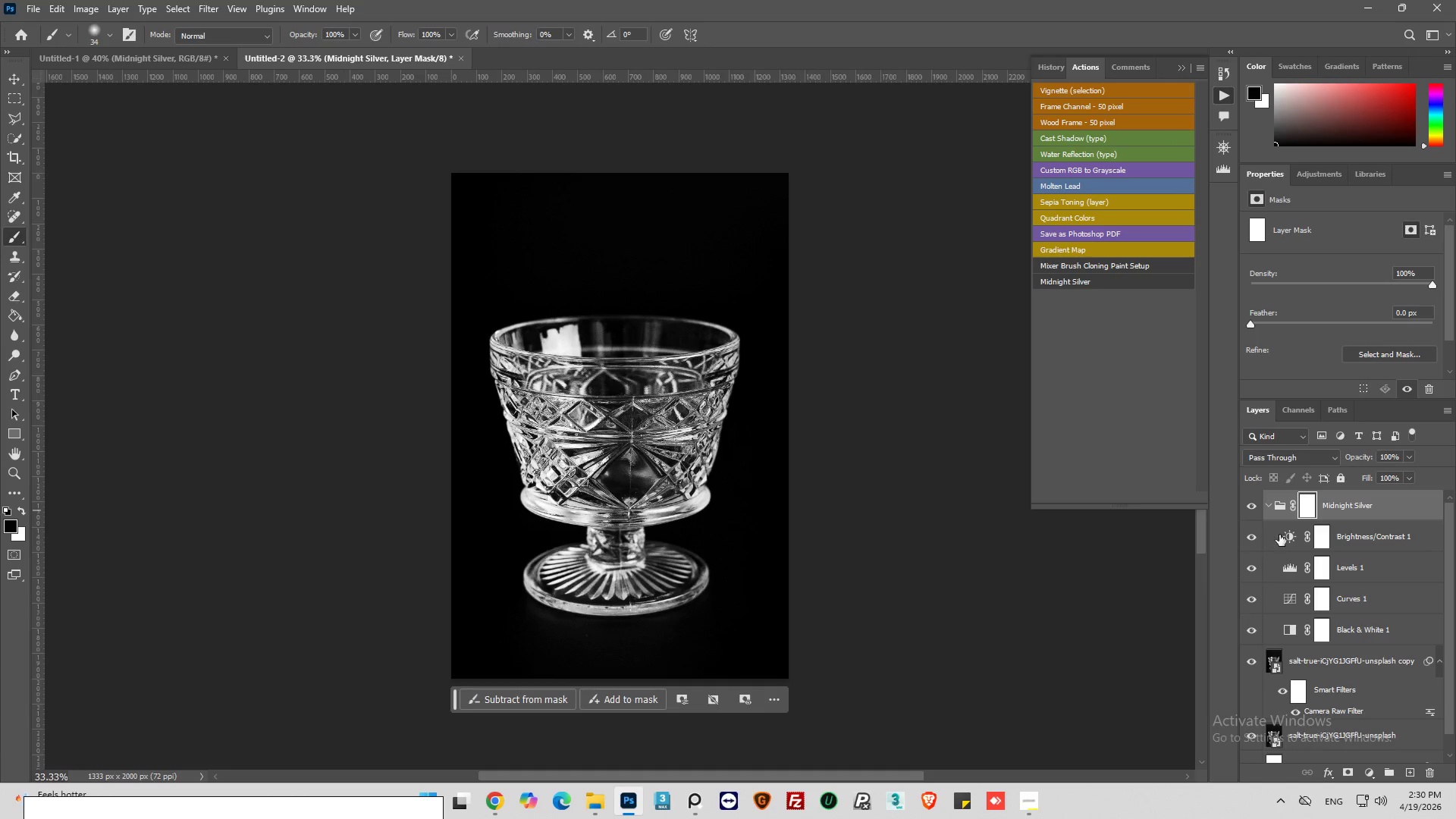 
left_click([1291, 538])
 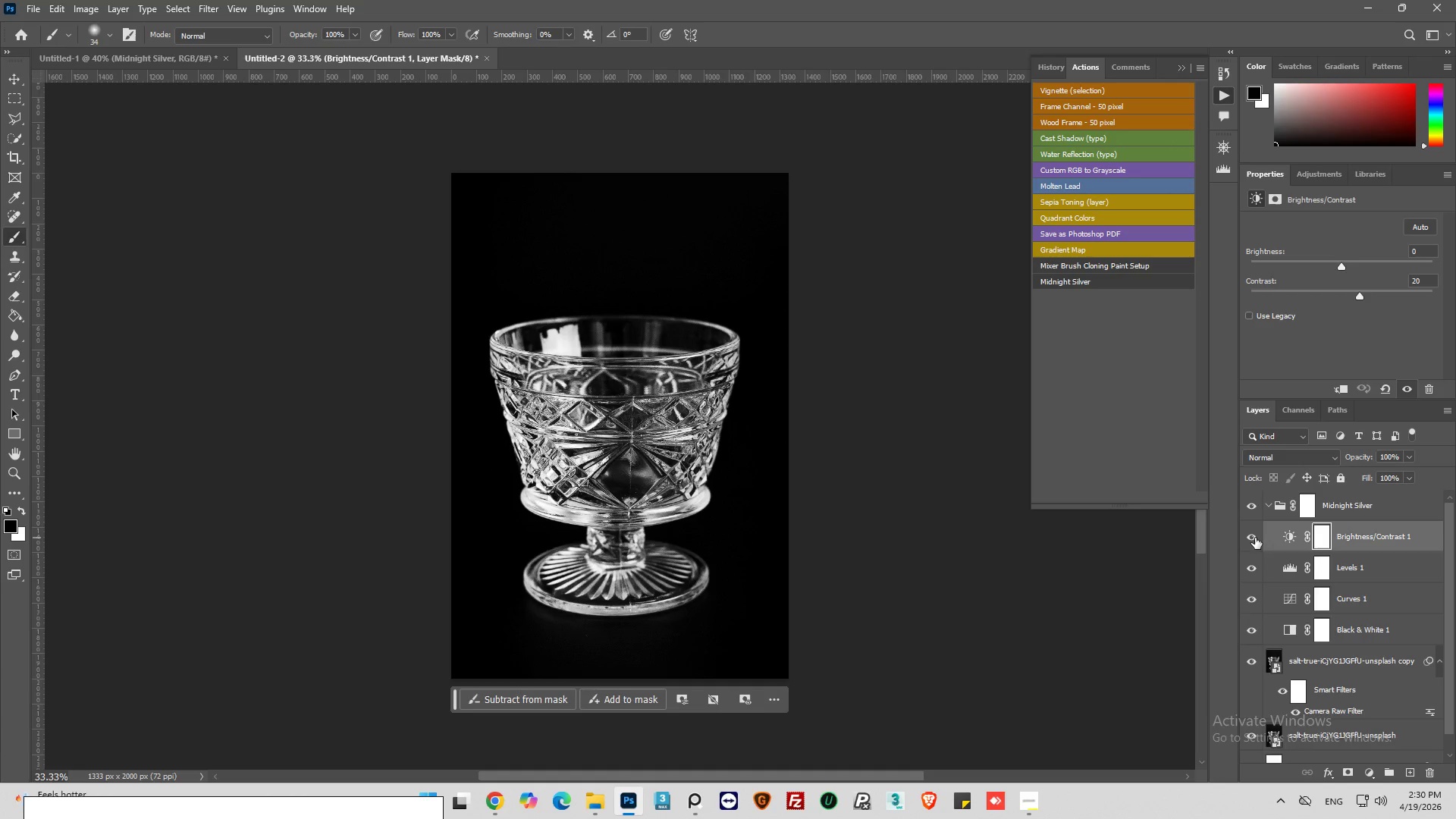 
left_click([1250, 536])
 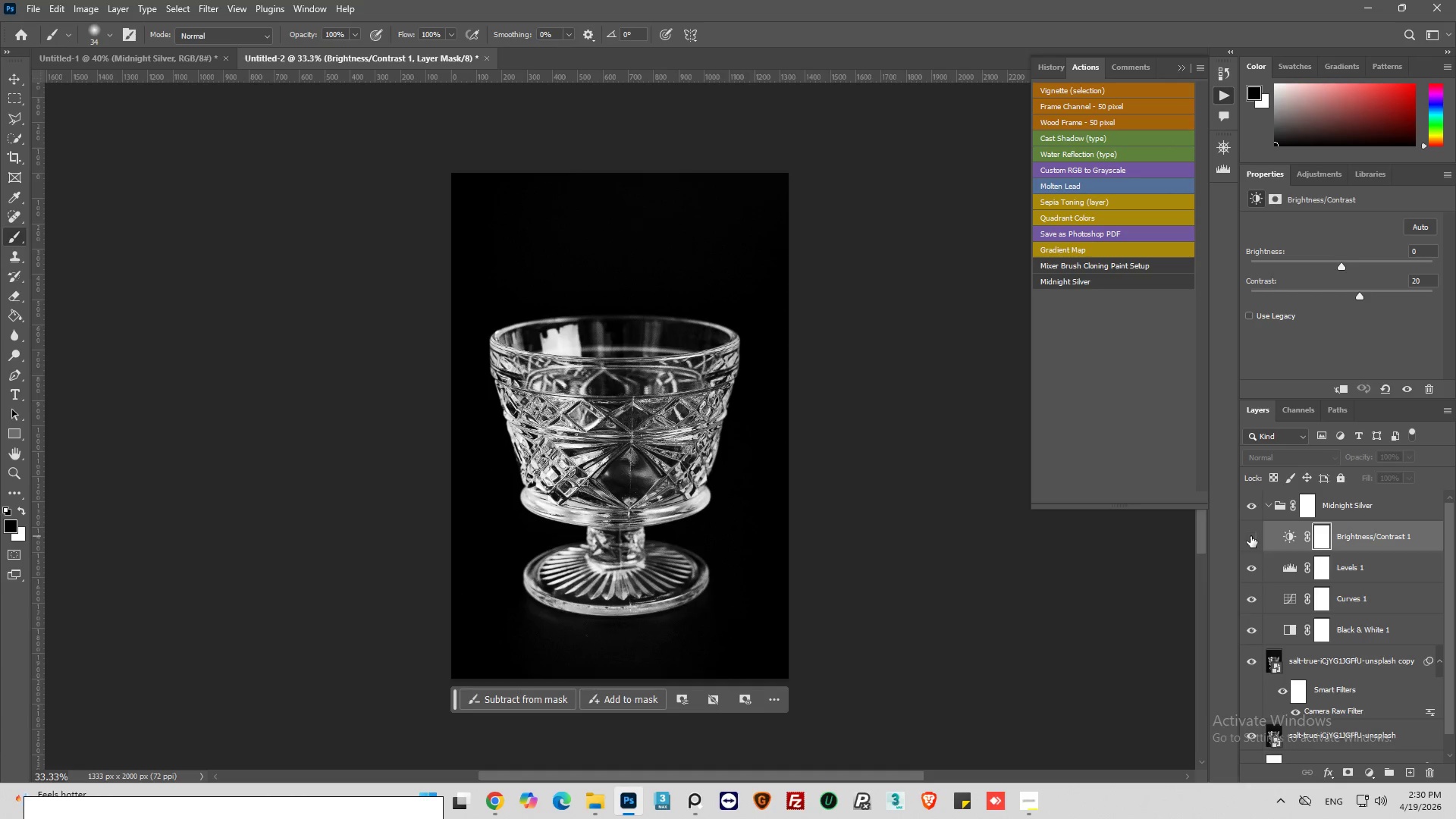 
left_click([1250, 536])
 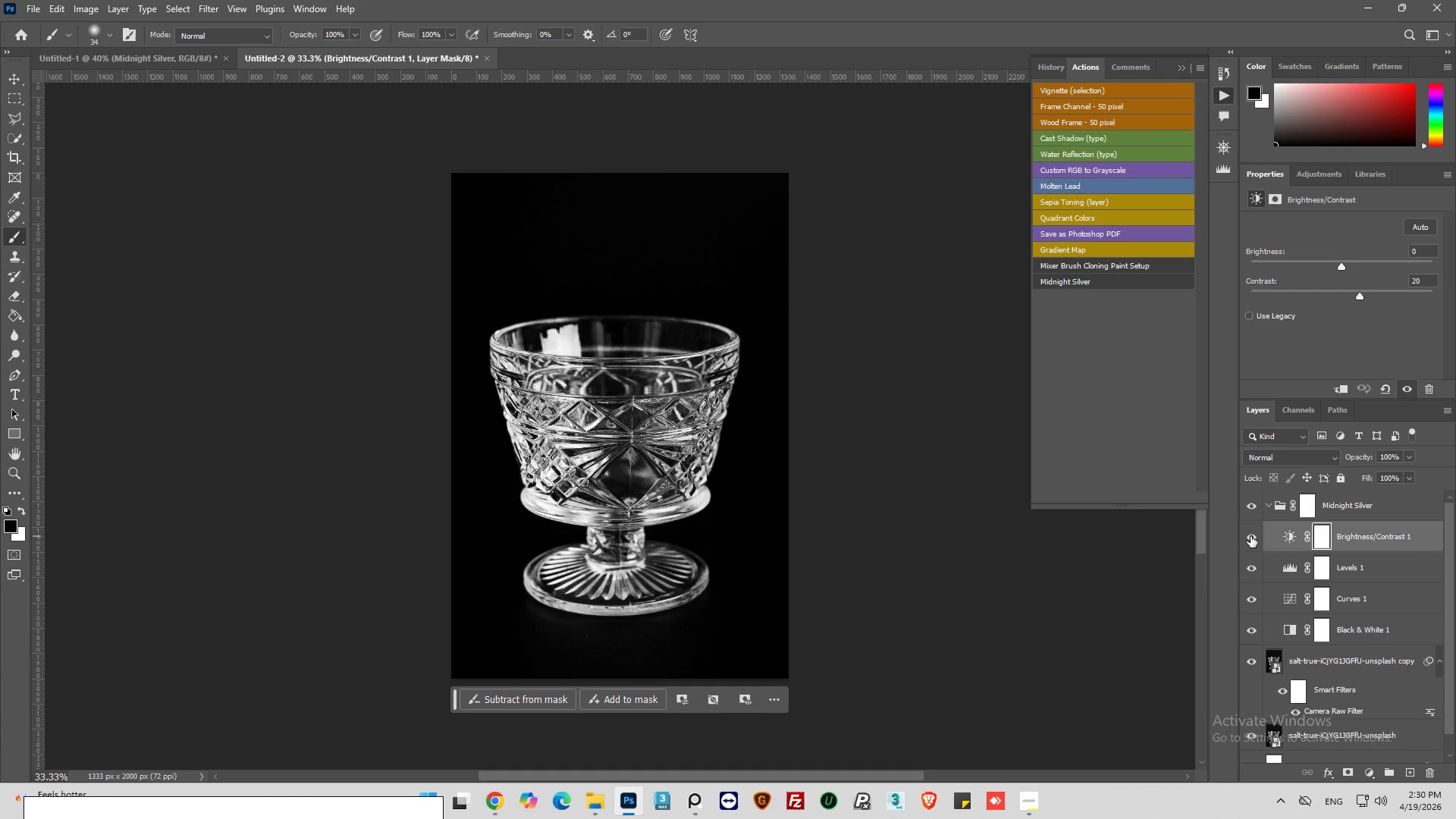 
left_click([1250, 536])
 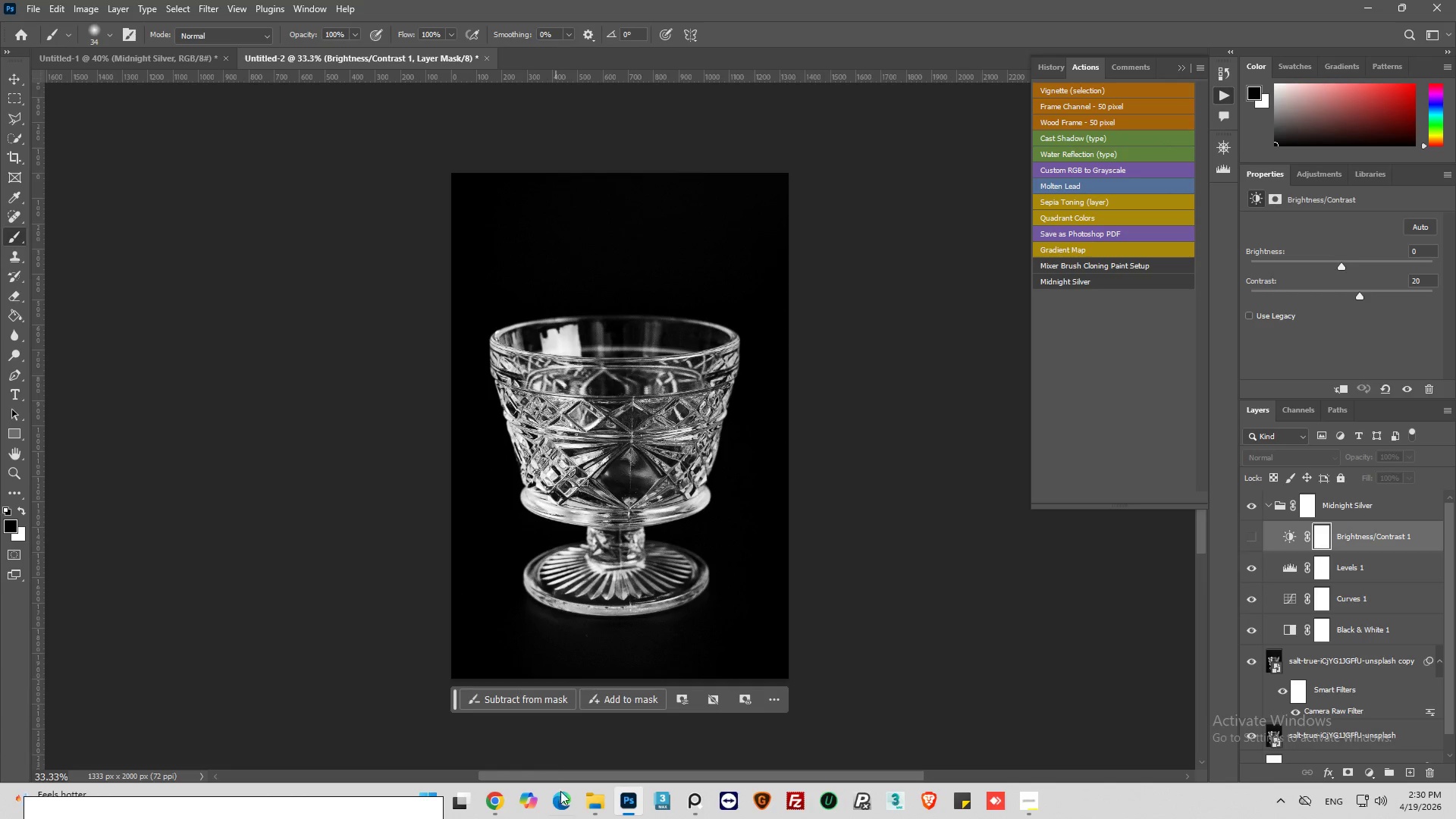 
left_click([585, 807])
 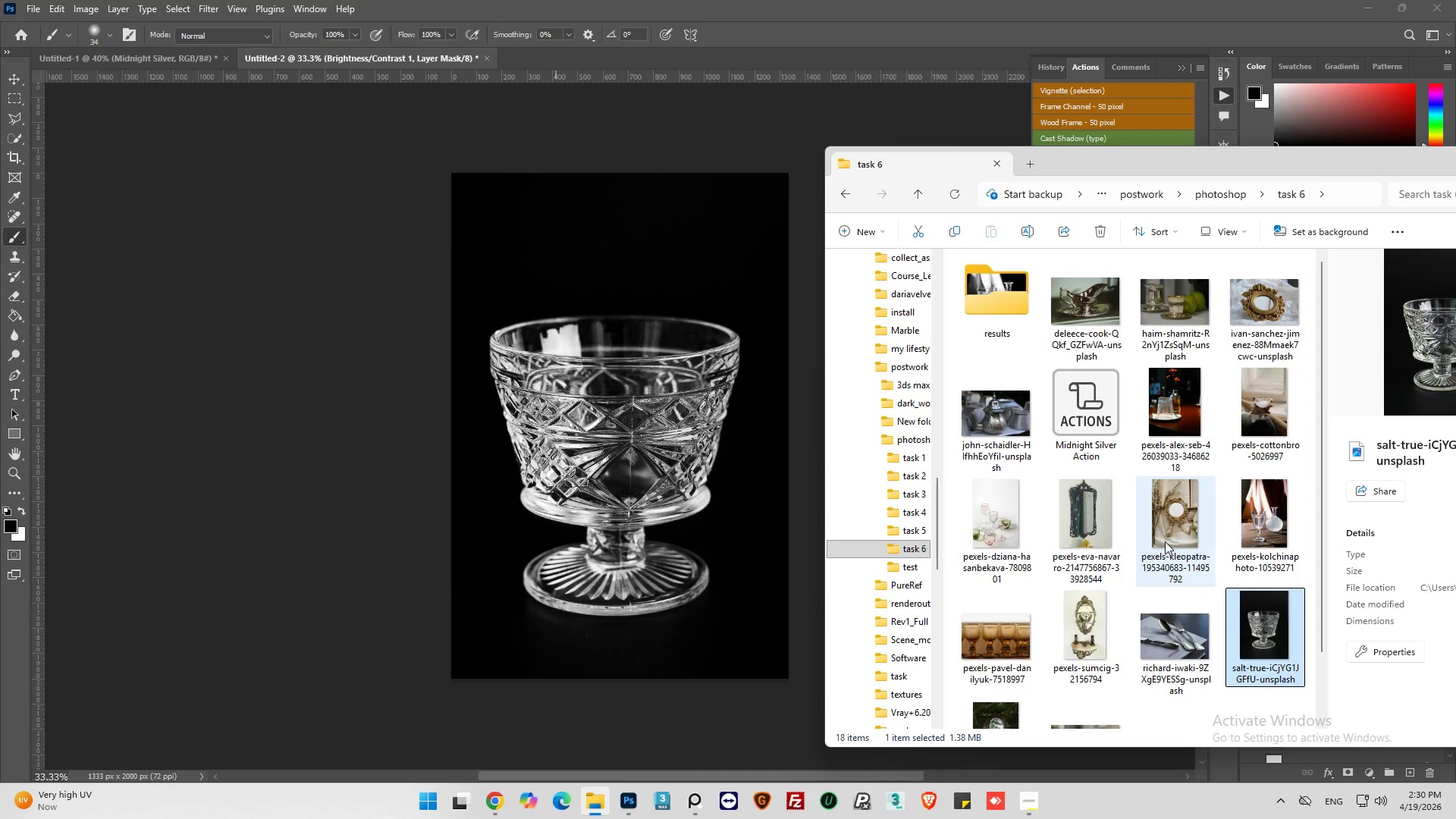 
wait(5.89)
 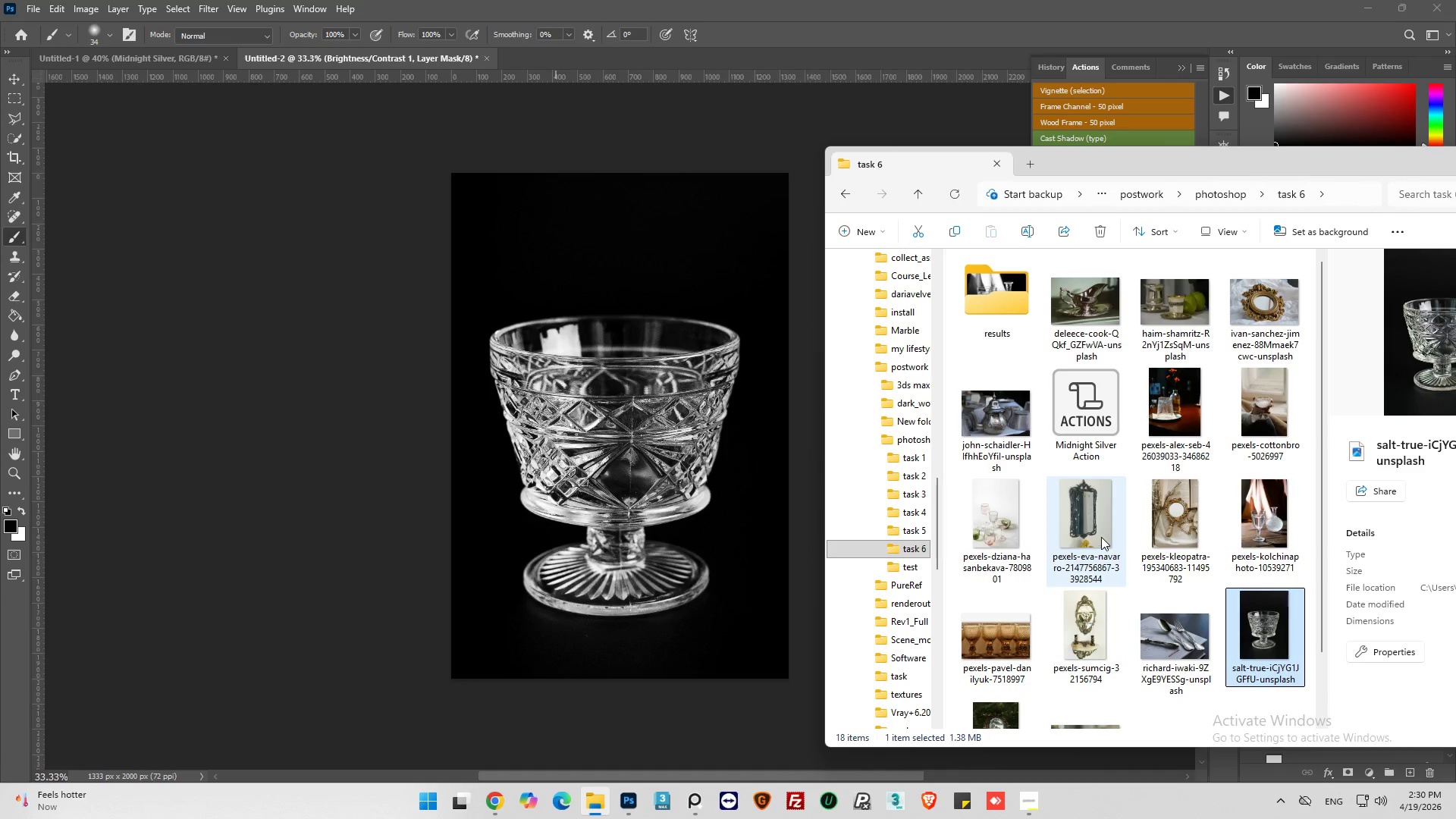 
scroll: coordinate [1166, 541], scroll_direction: down, amount: 2.0
 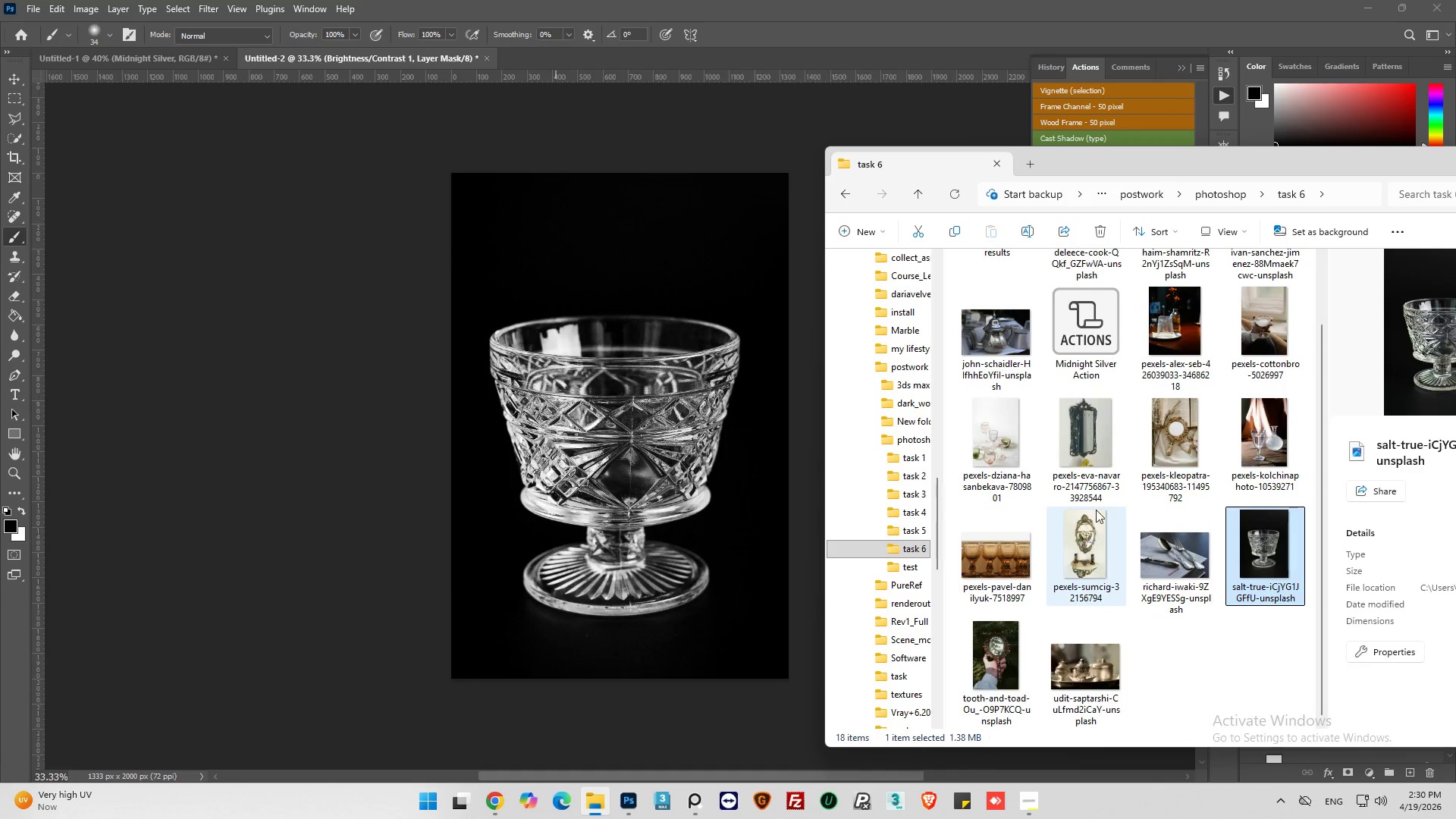 
scroll: coordinate [1106, 532], scroll_direction: up, amount: 3.0
 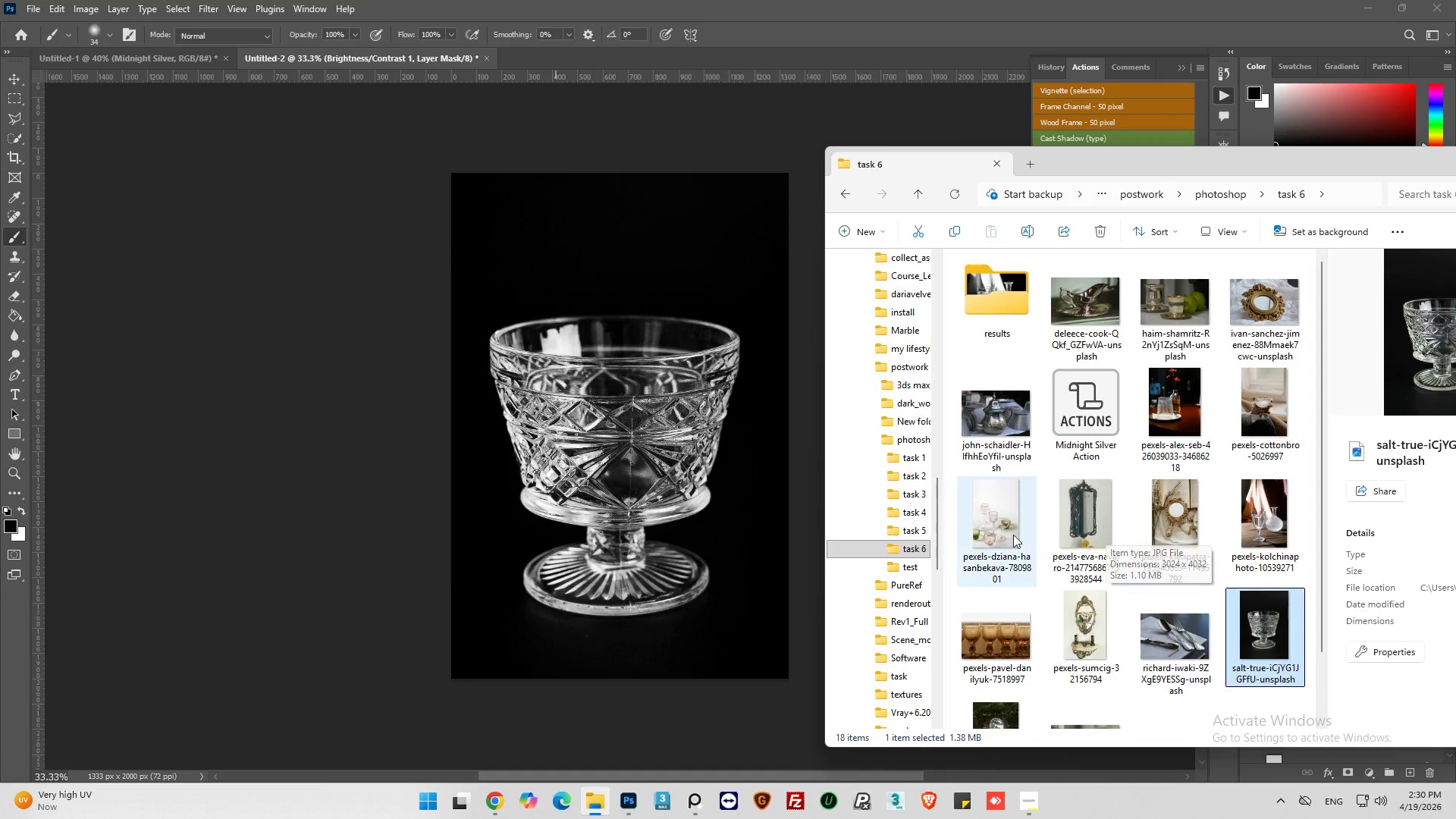 
left_click([989, 521])
 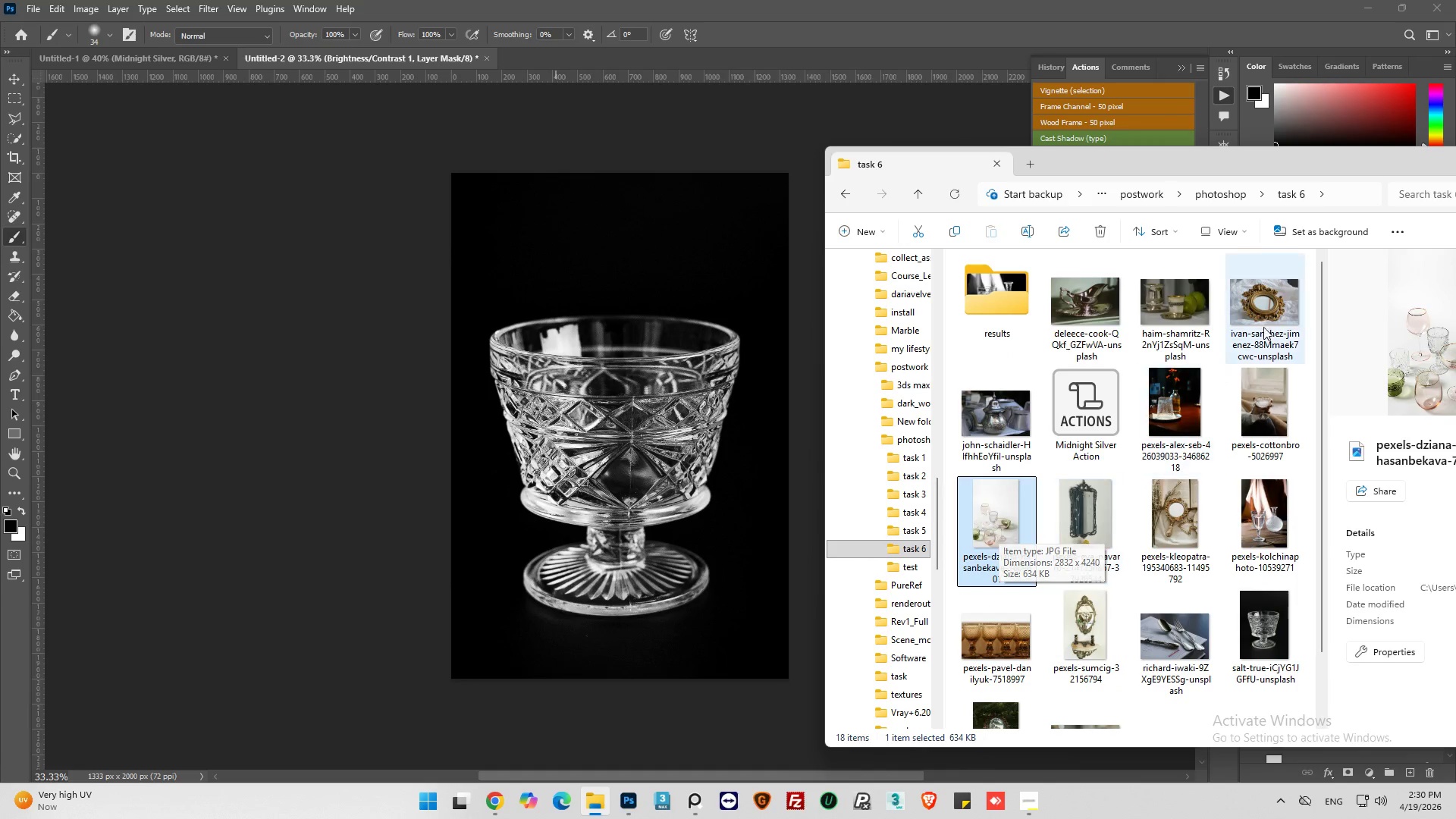 
left_click_drag(start_coordinate=[1298, 152], to_coordinate=[846, 200])
 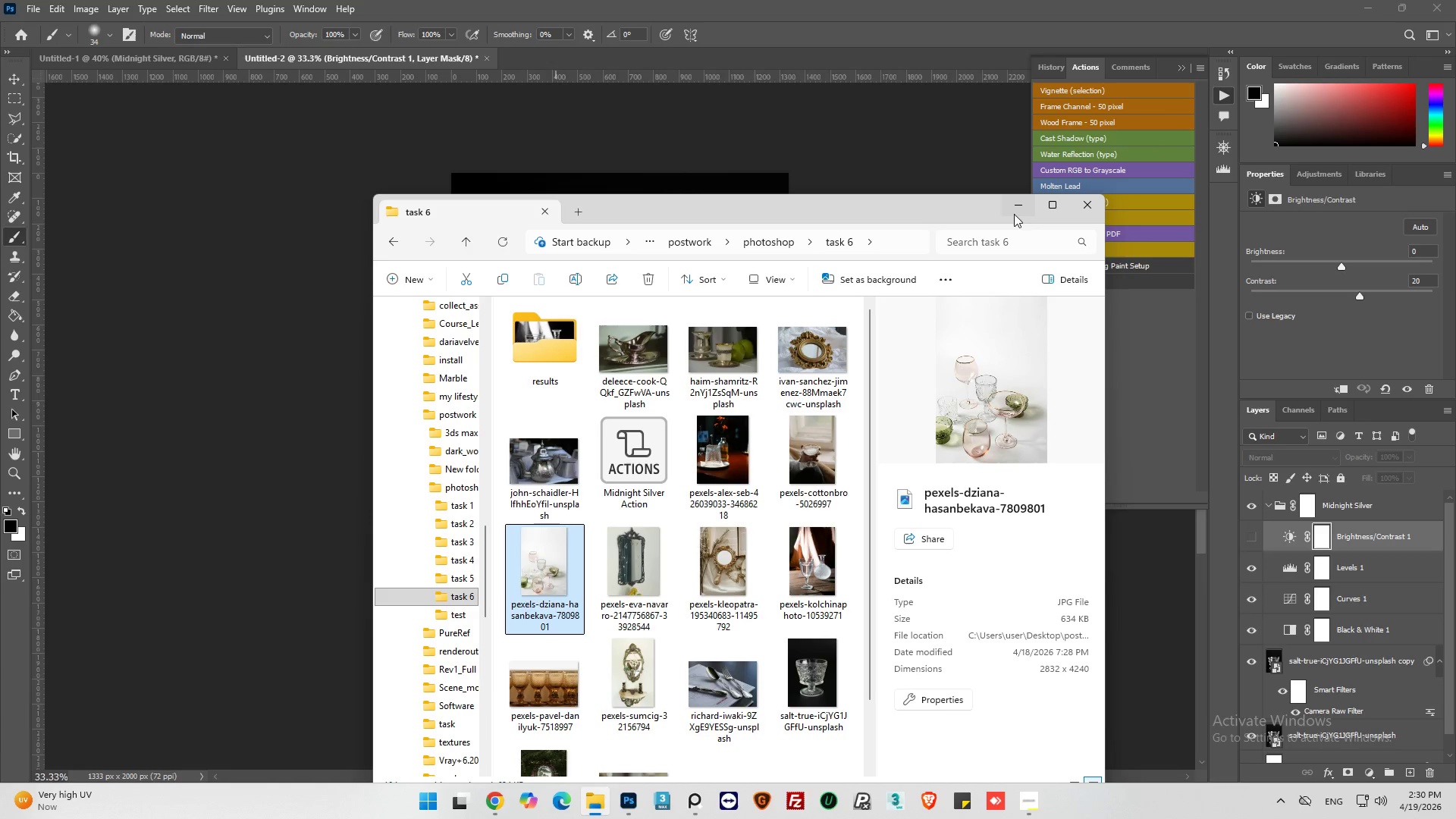 
left_click([1010, 208])
 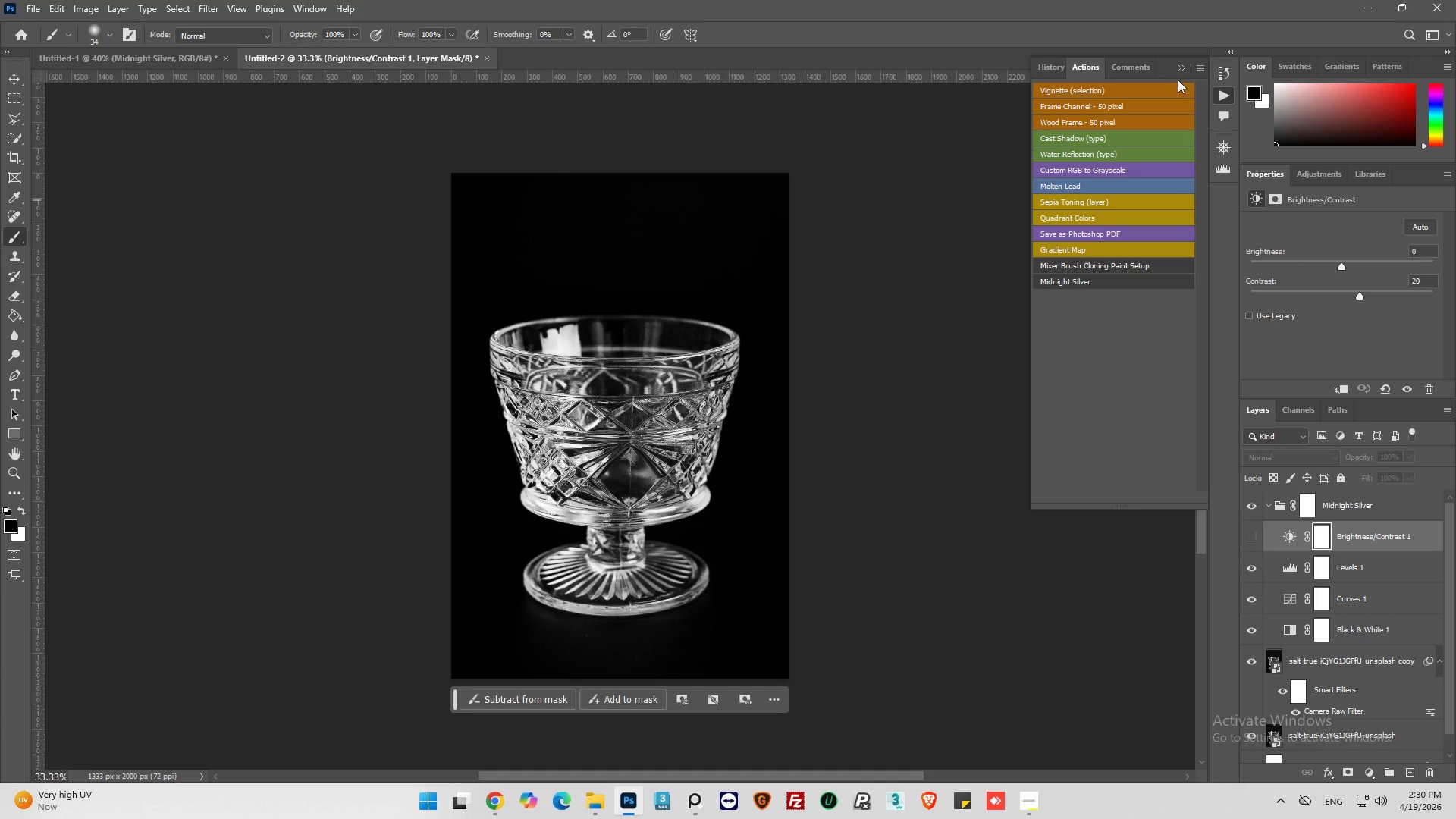 
left_click([1178, 68])
 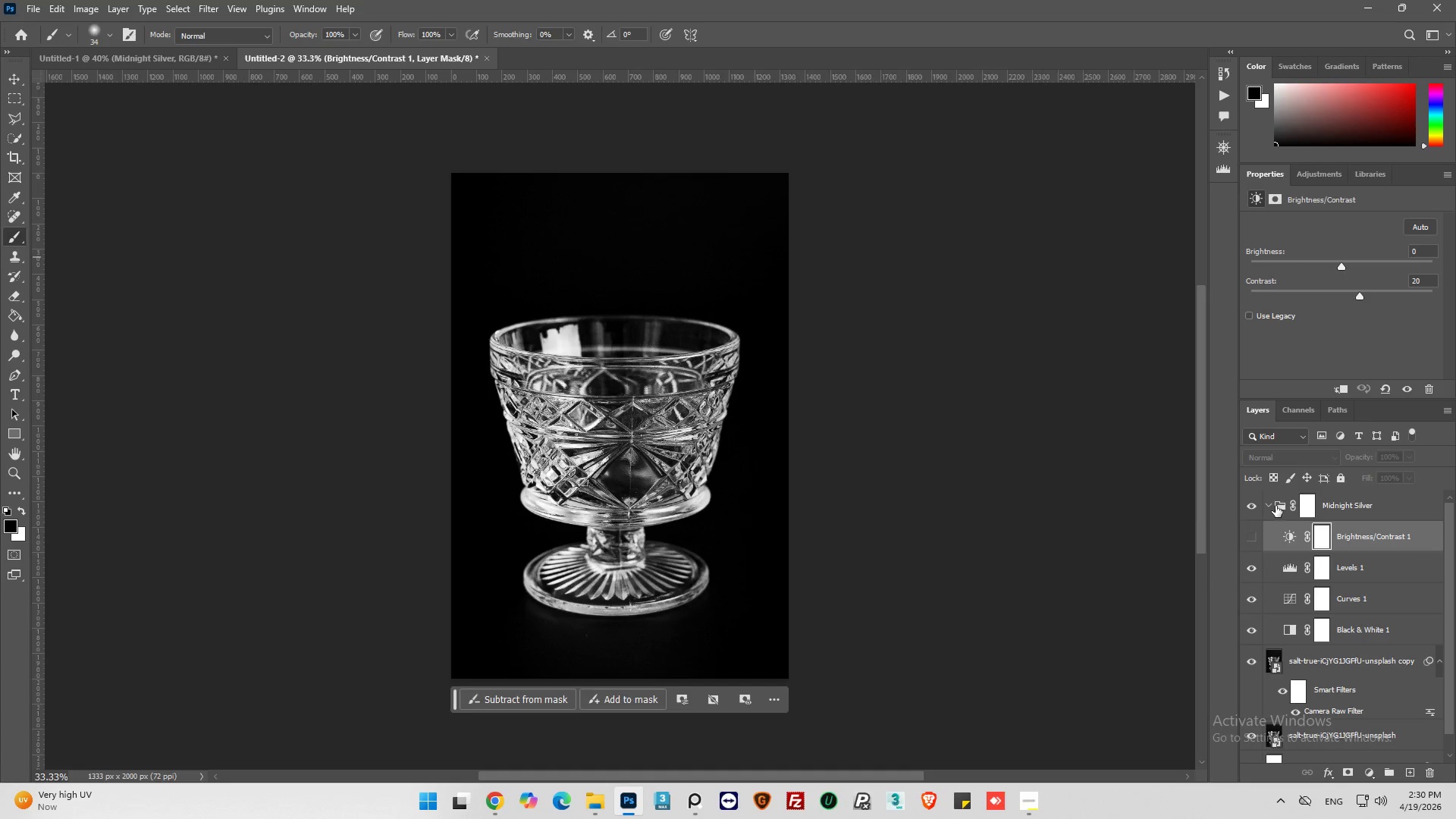 
left_click([1282, 504])
 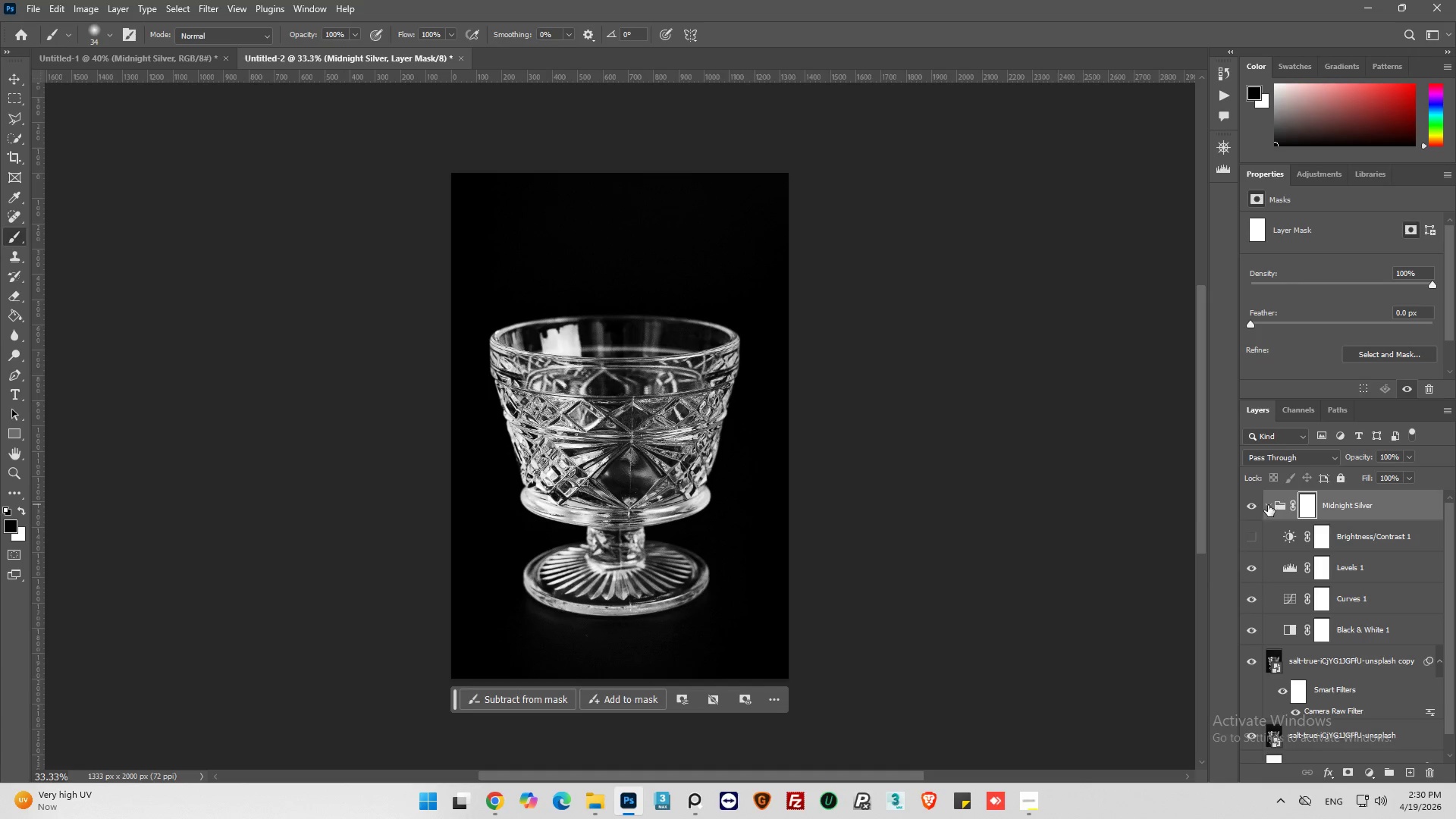 
left_click([1268, 505])
 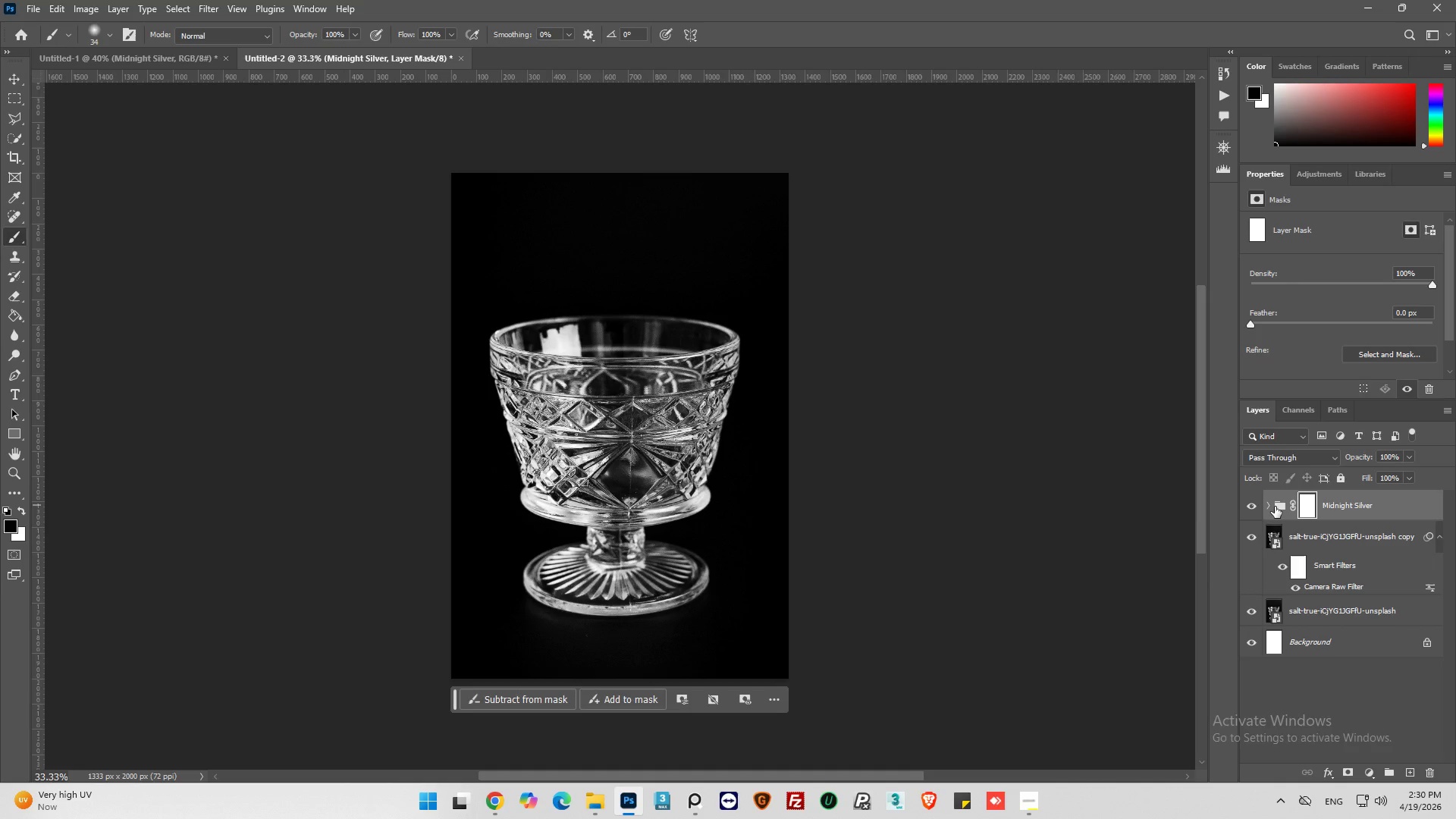 
left_click([1277, 507])
 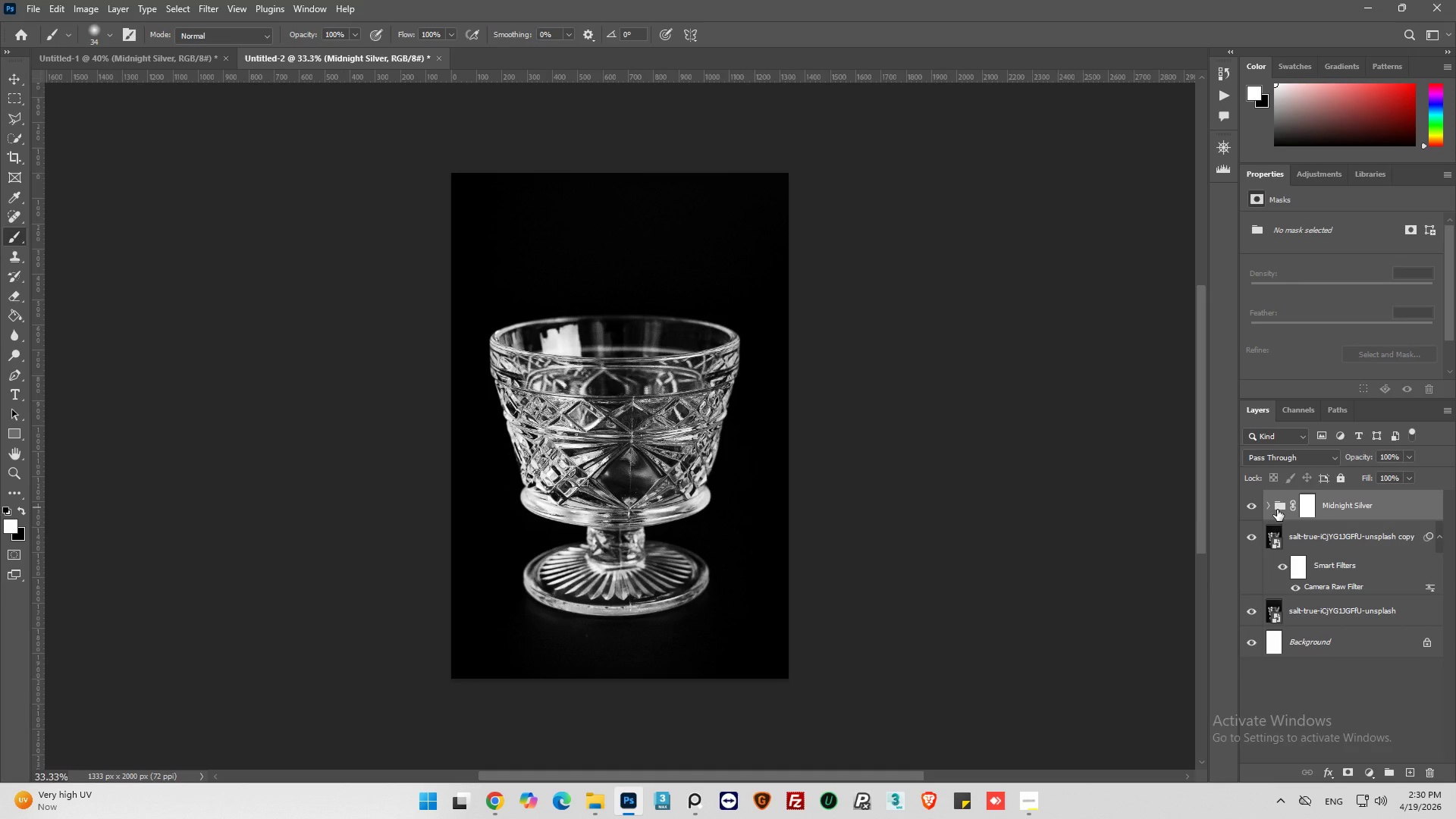 
left_click([1277, 510])
 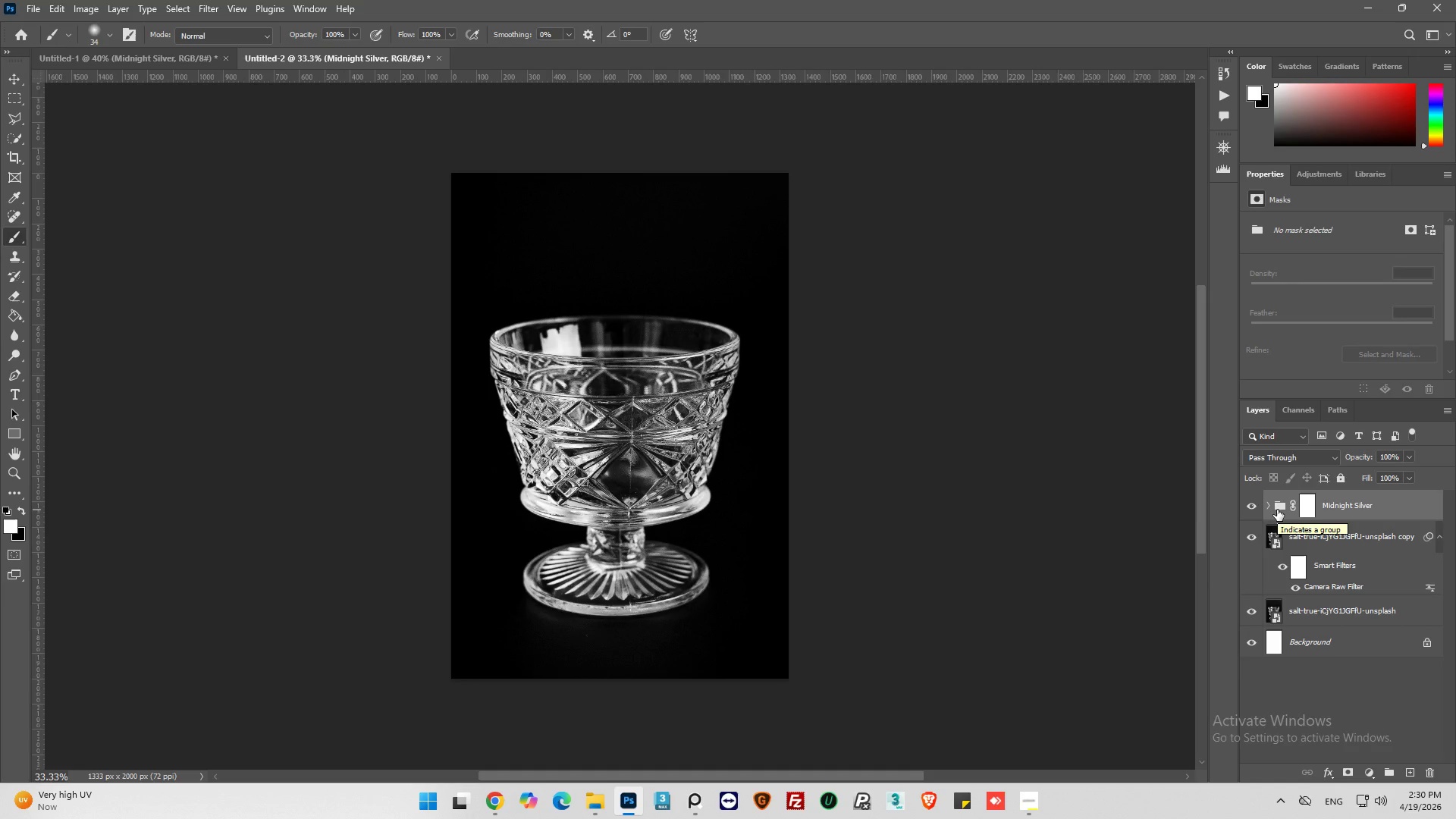 
key(Control+Z)
 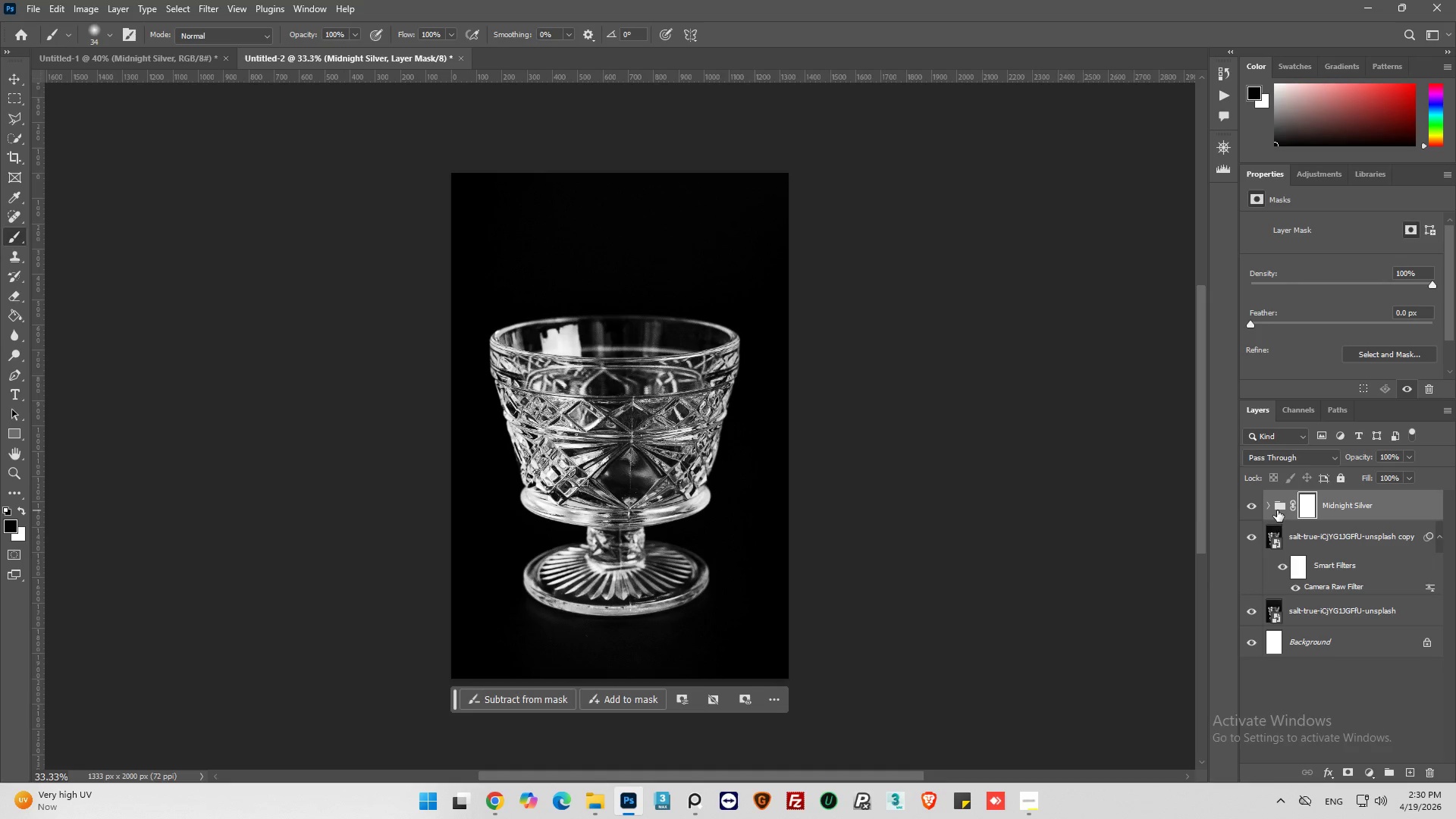 
key(Control+Z)
 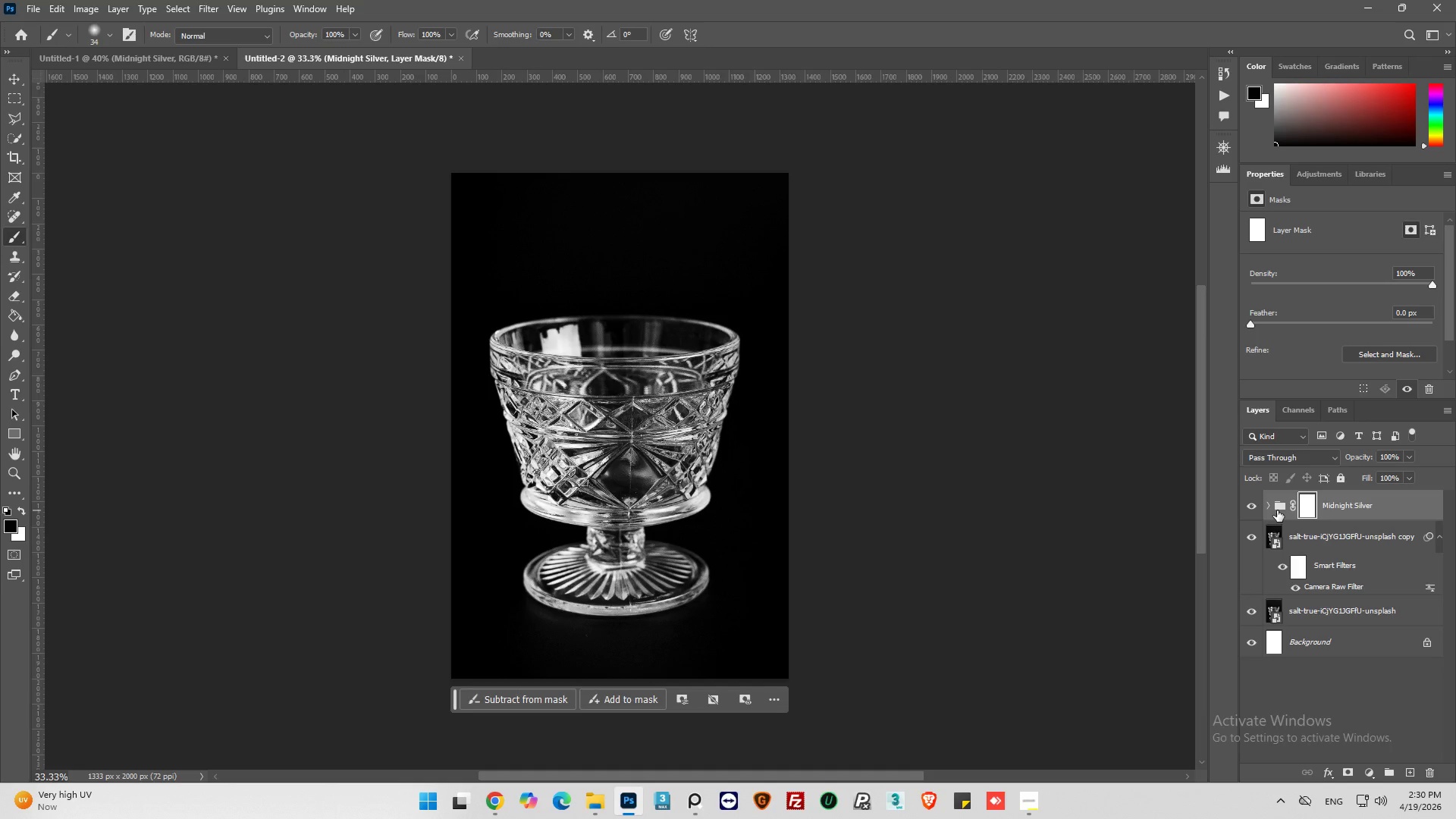 
key(Control+Z)
 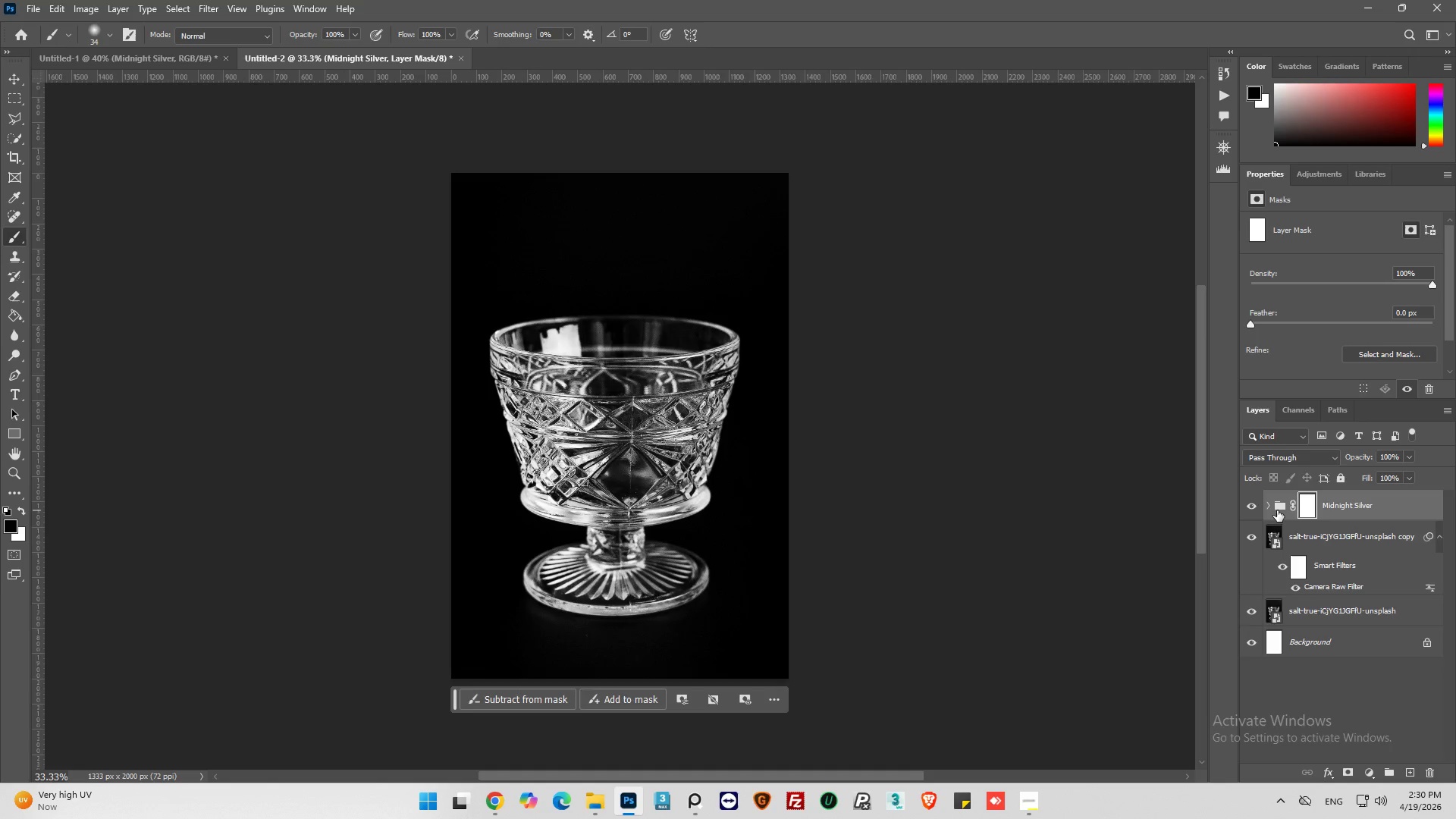 
key(Control+Z)
 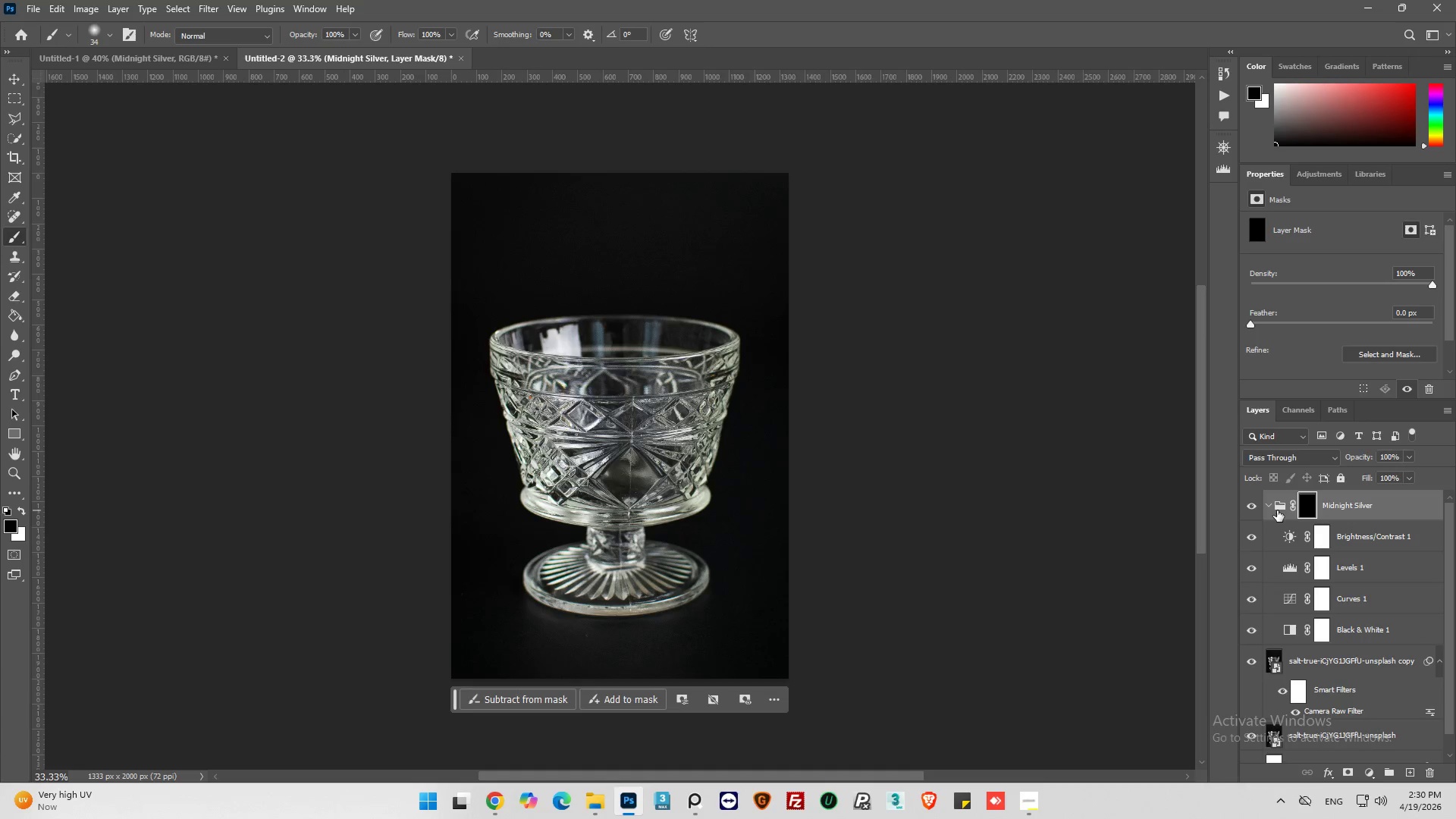 
key(Control+Z)
 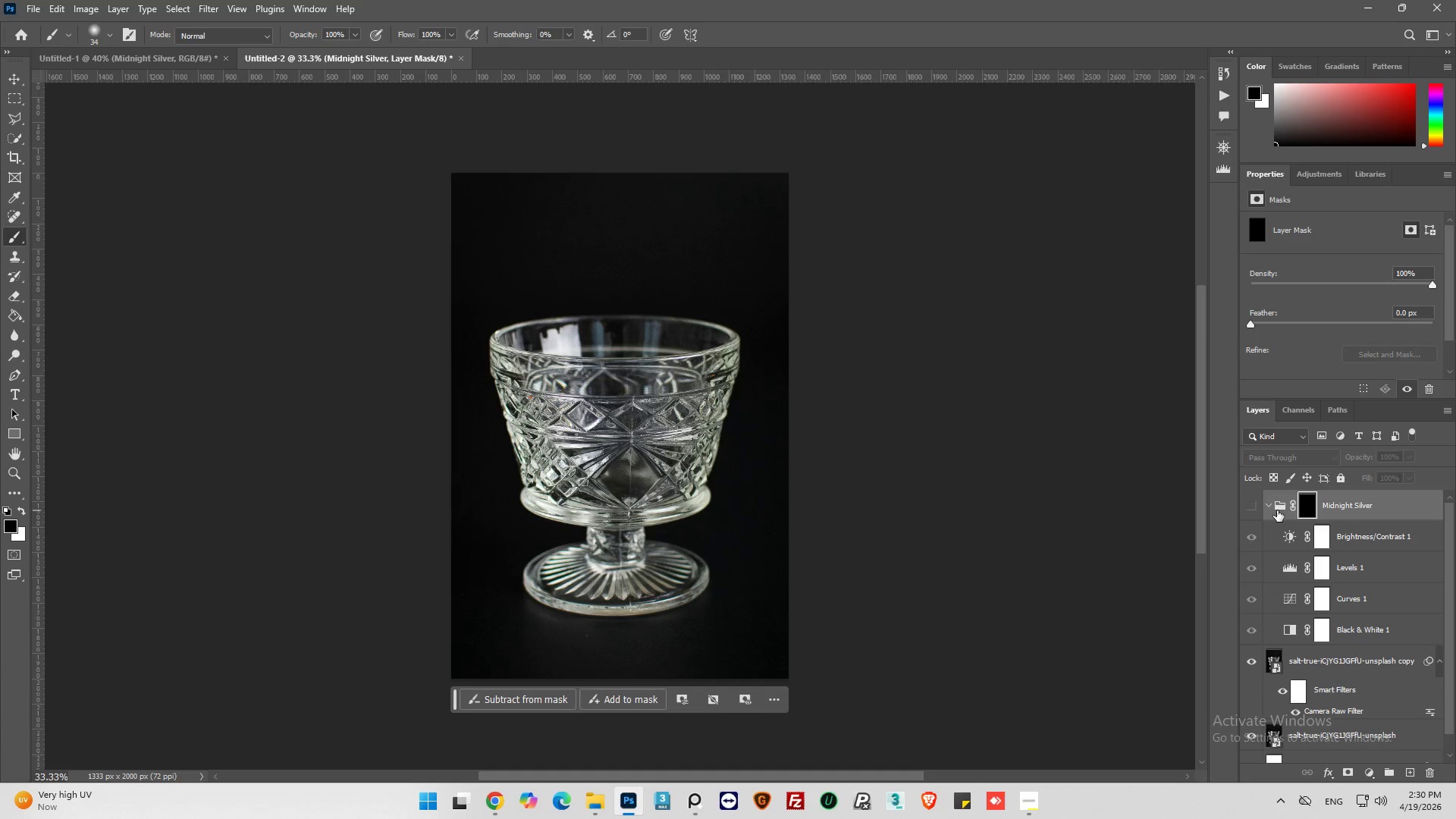 
key(Control+Z)
 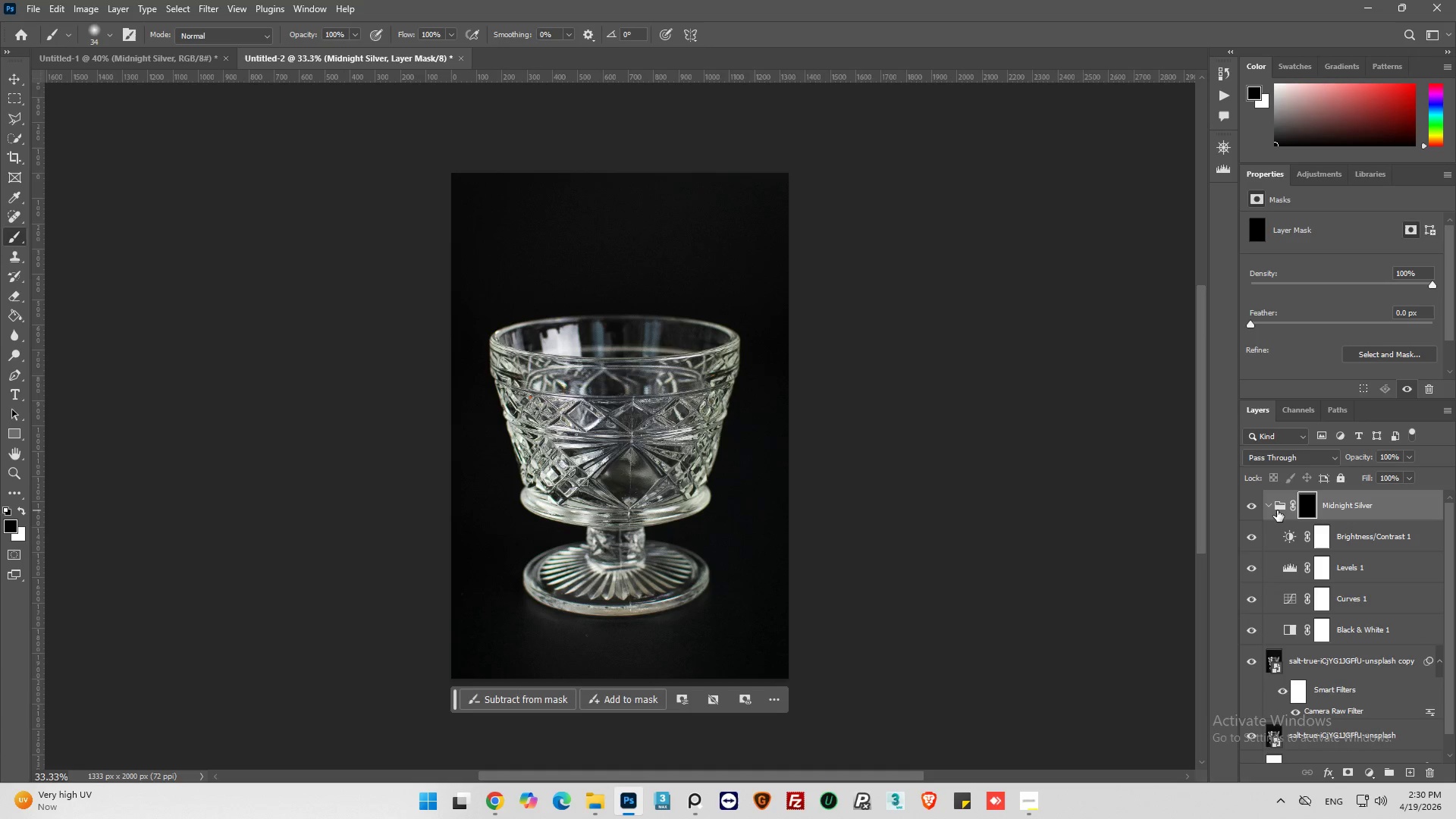 
key(Control+Z)
 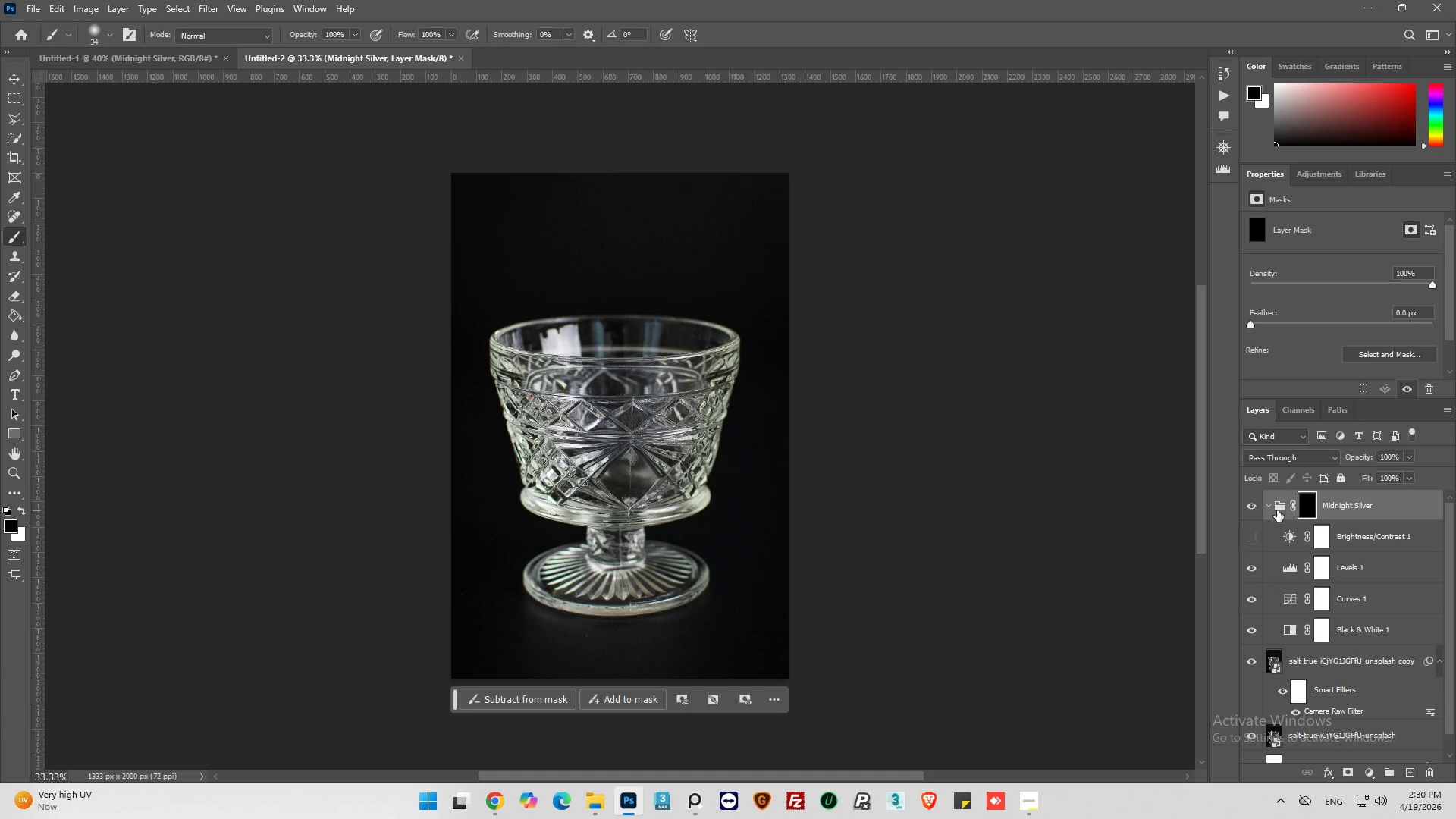 
key(Control+Z)
 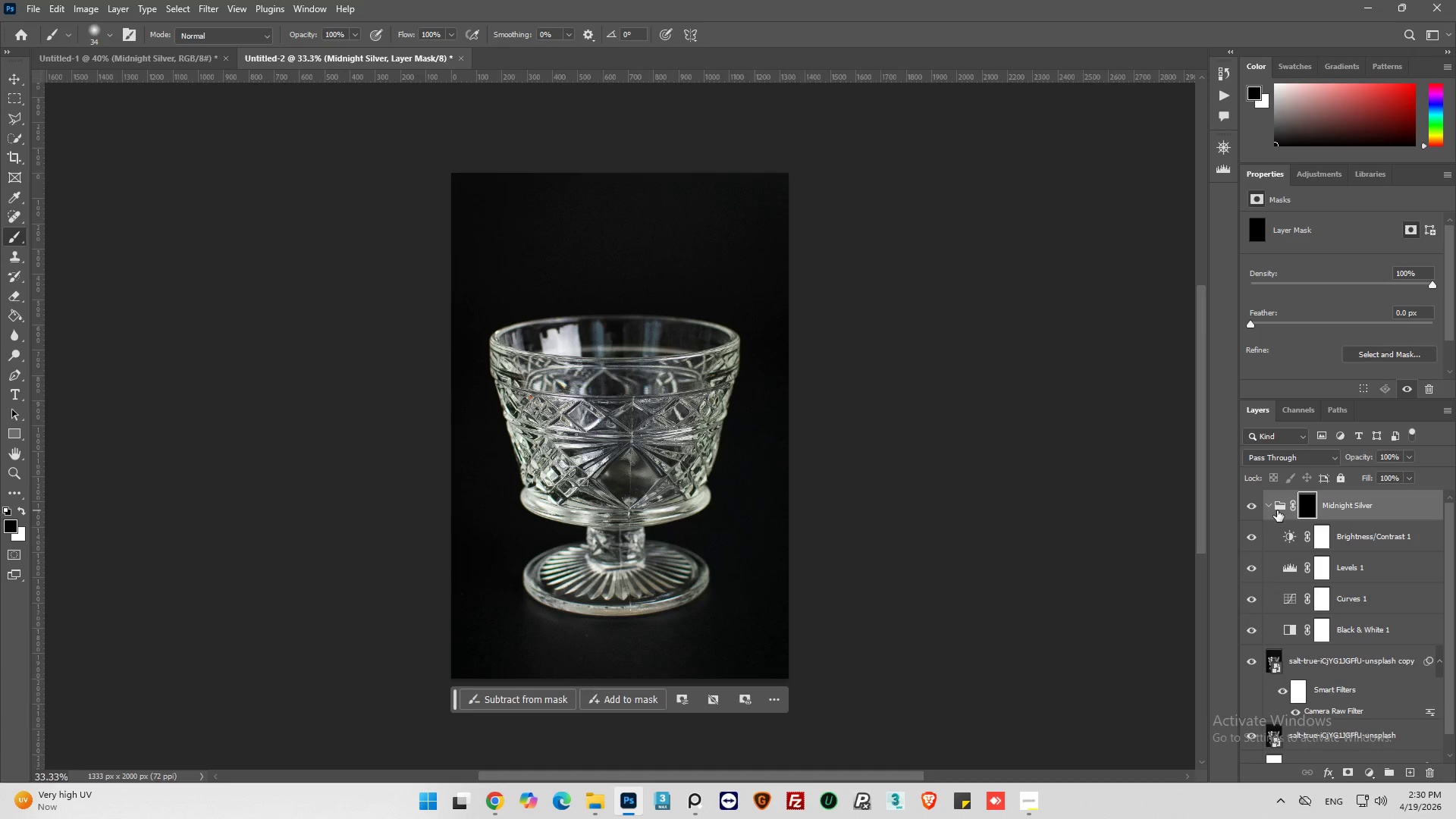 
key(Control+Z)
 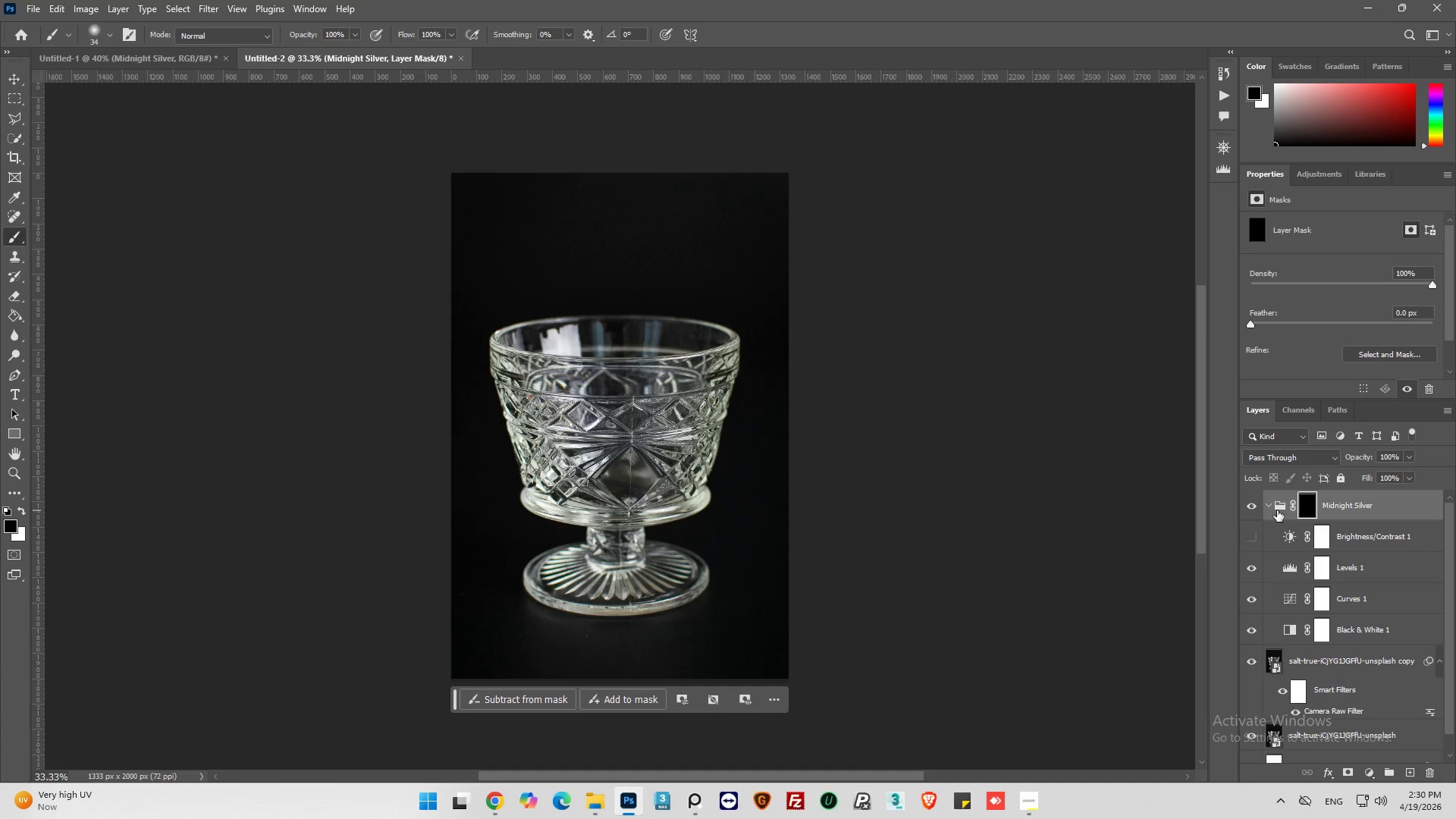 
key(Control+Z)
 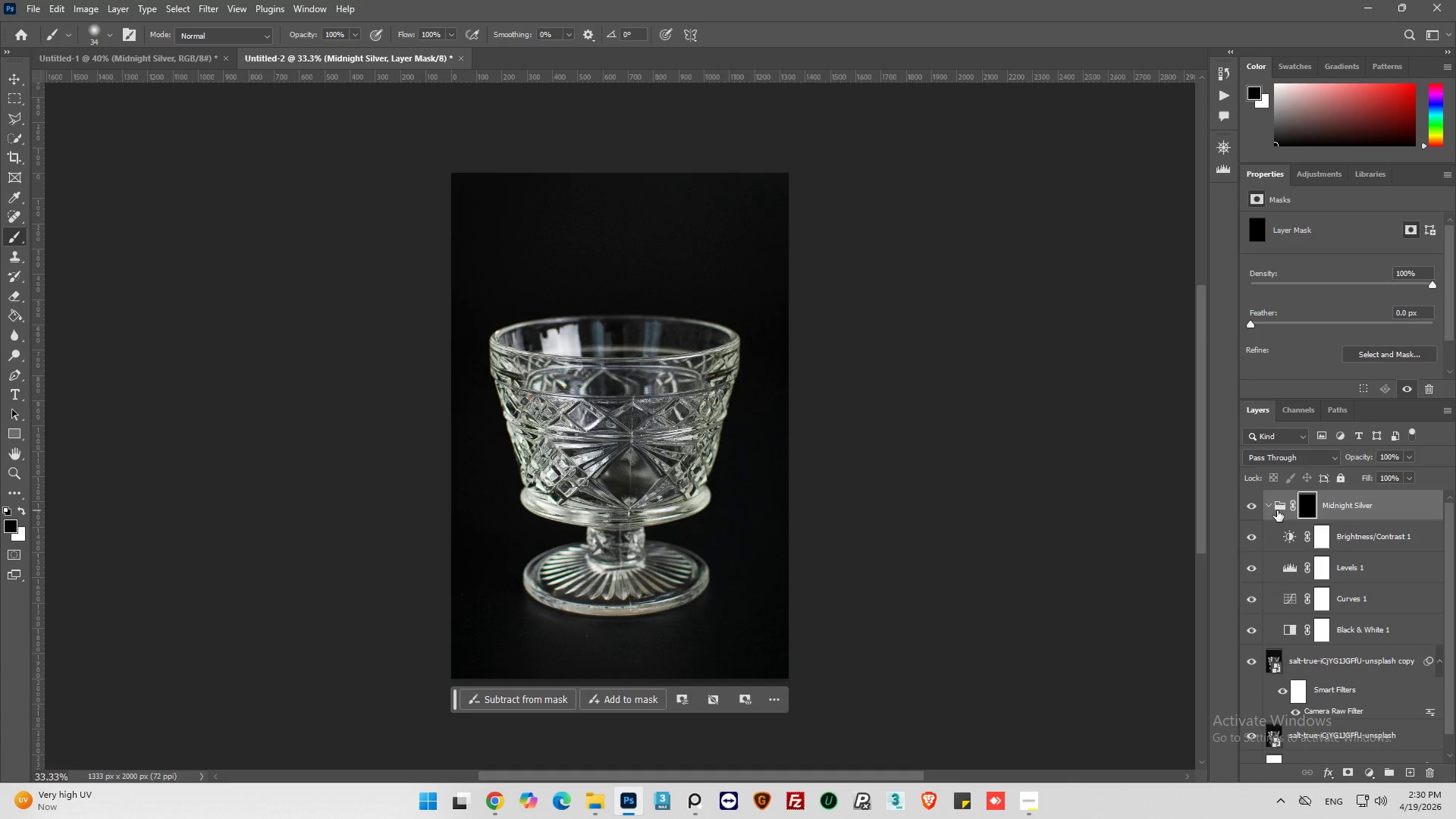 
key(Control+Z)
 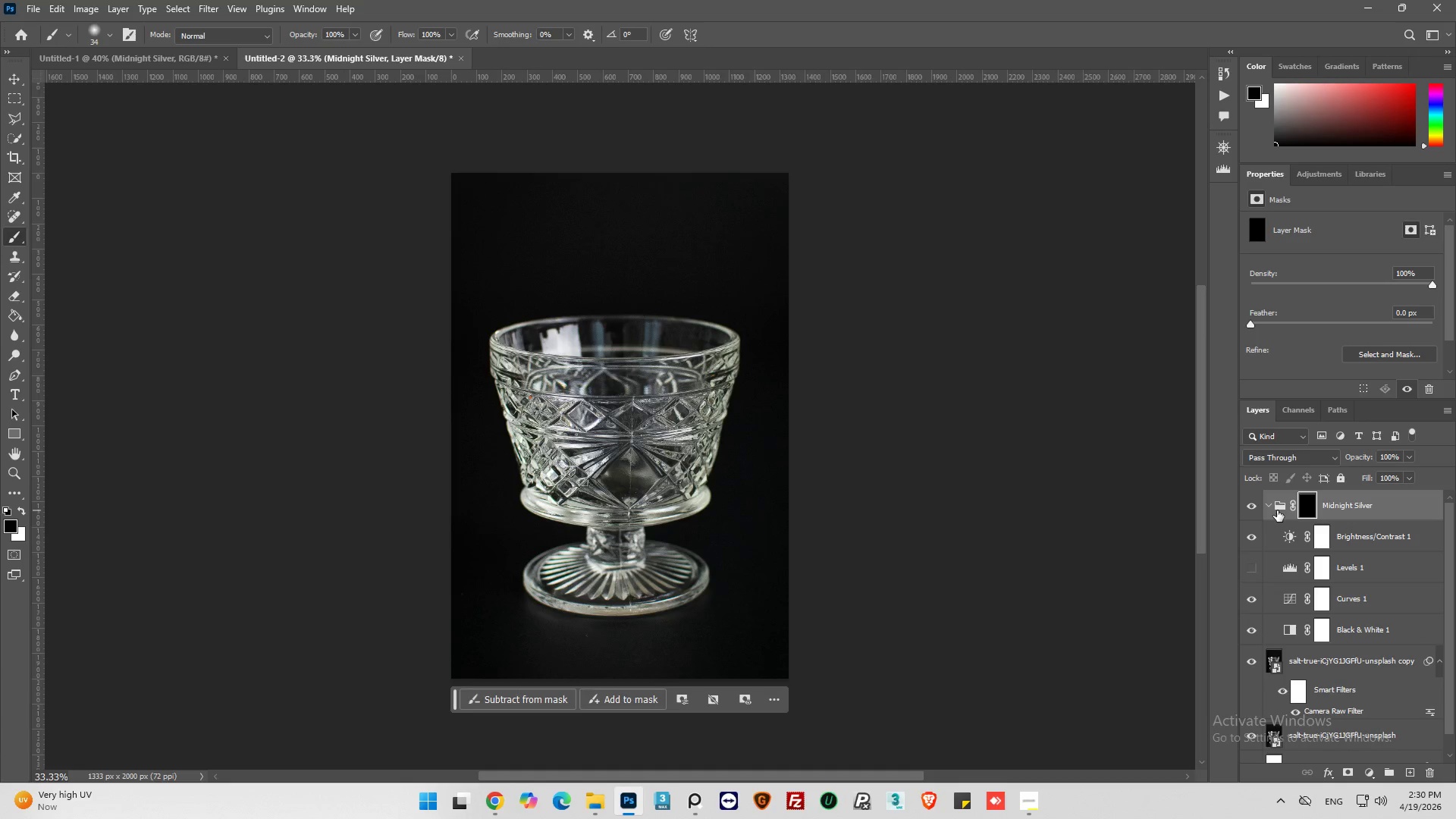 
key(Control+Z)
 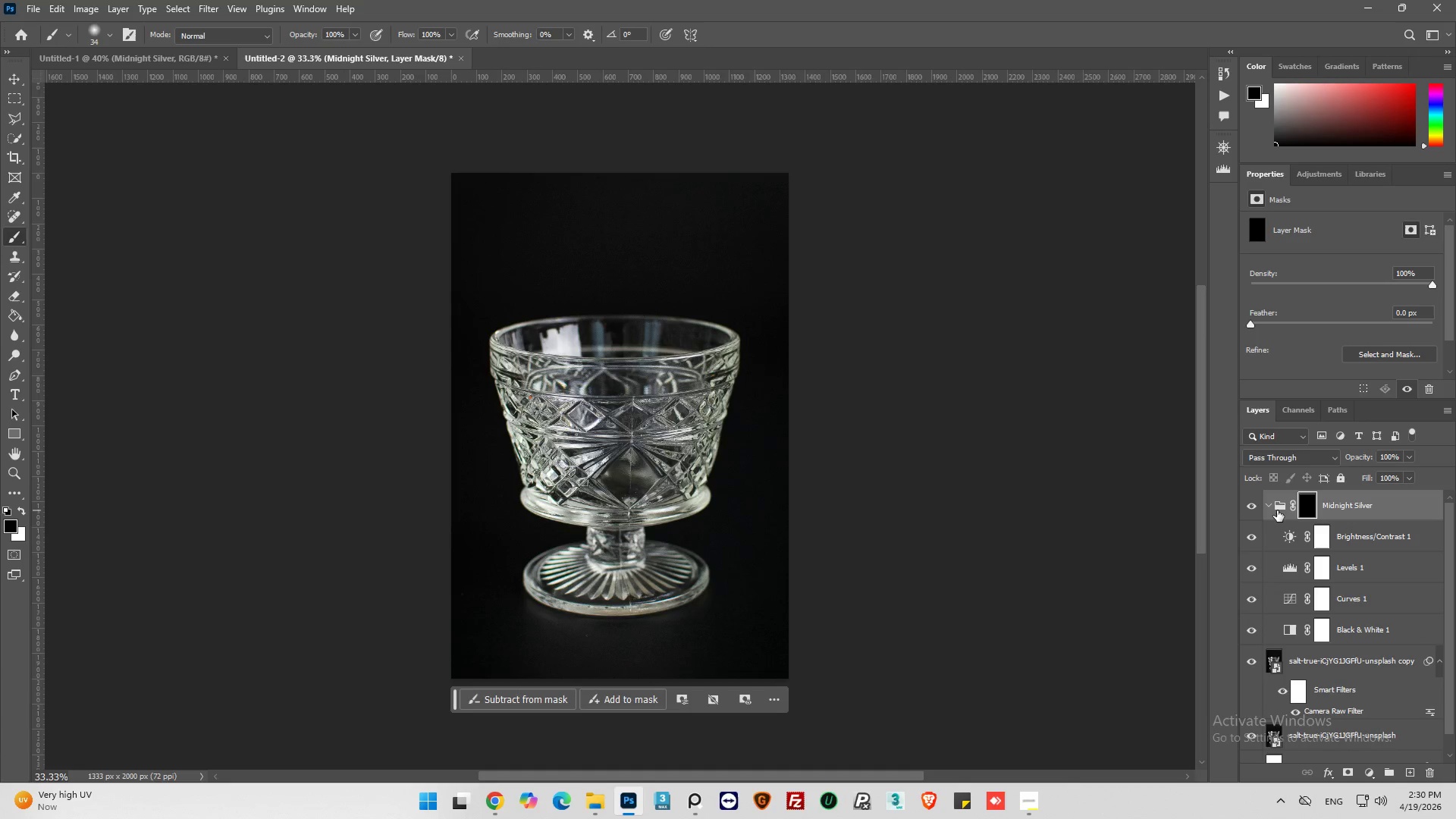 
key(Control+Z)
 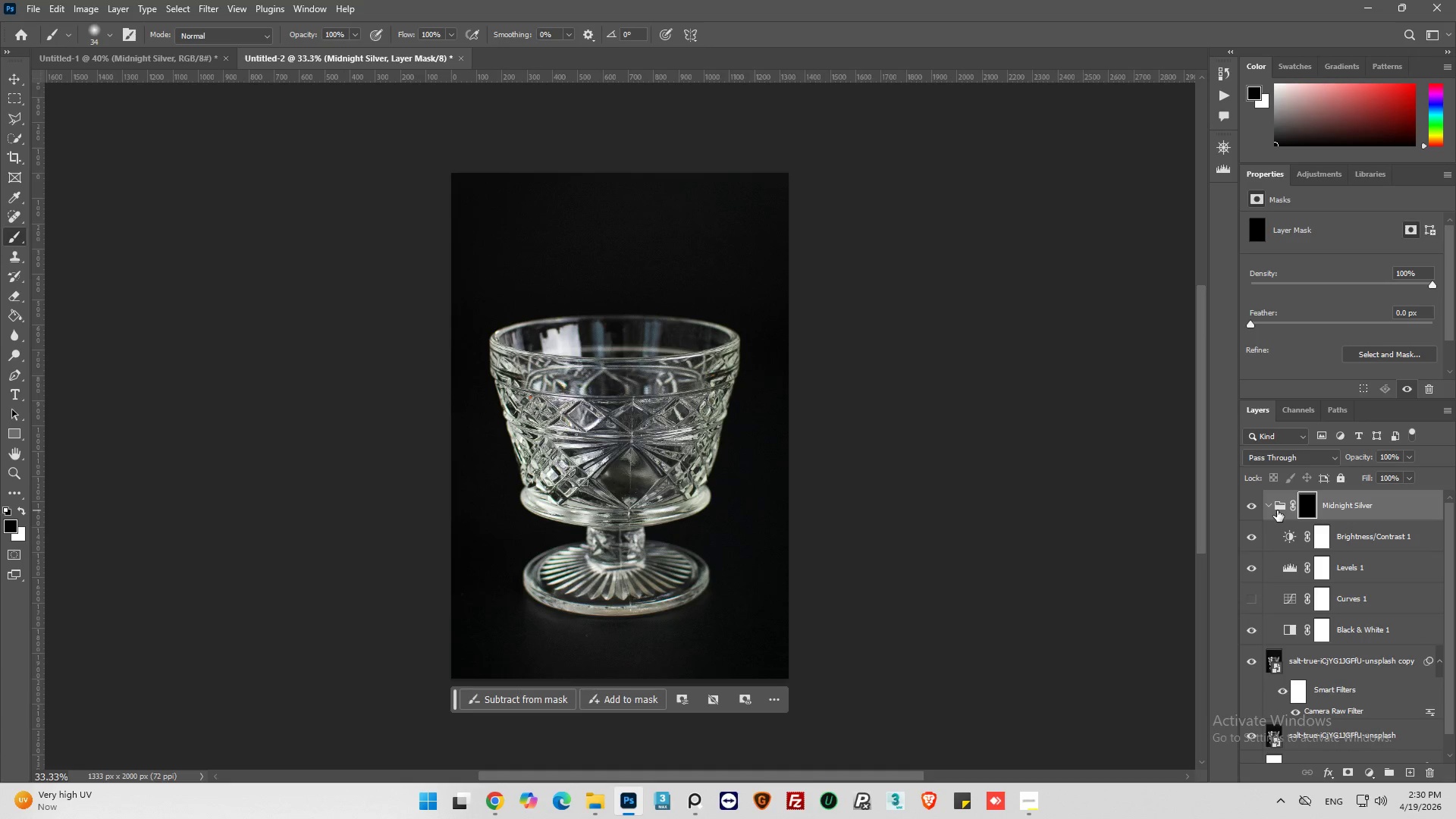 
key(Control+Z)
 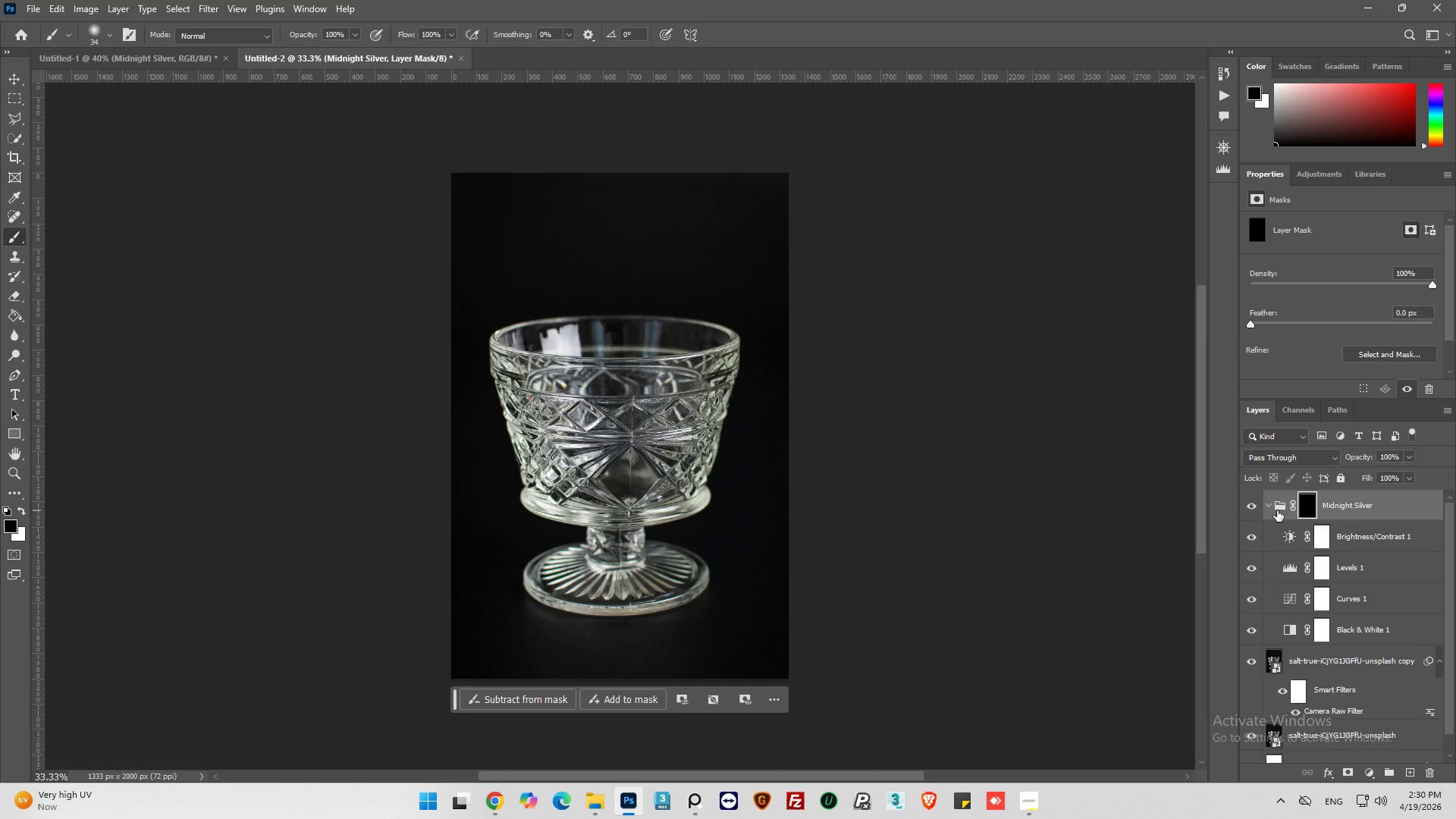 
key(Control+Z)
 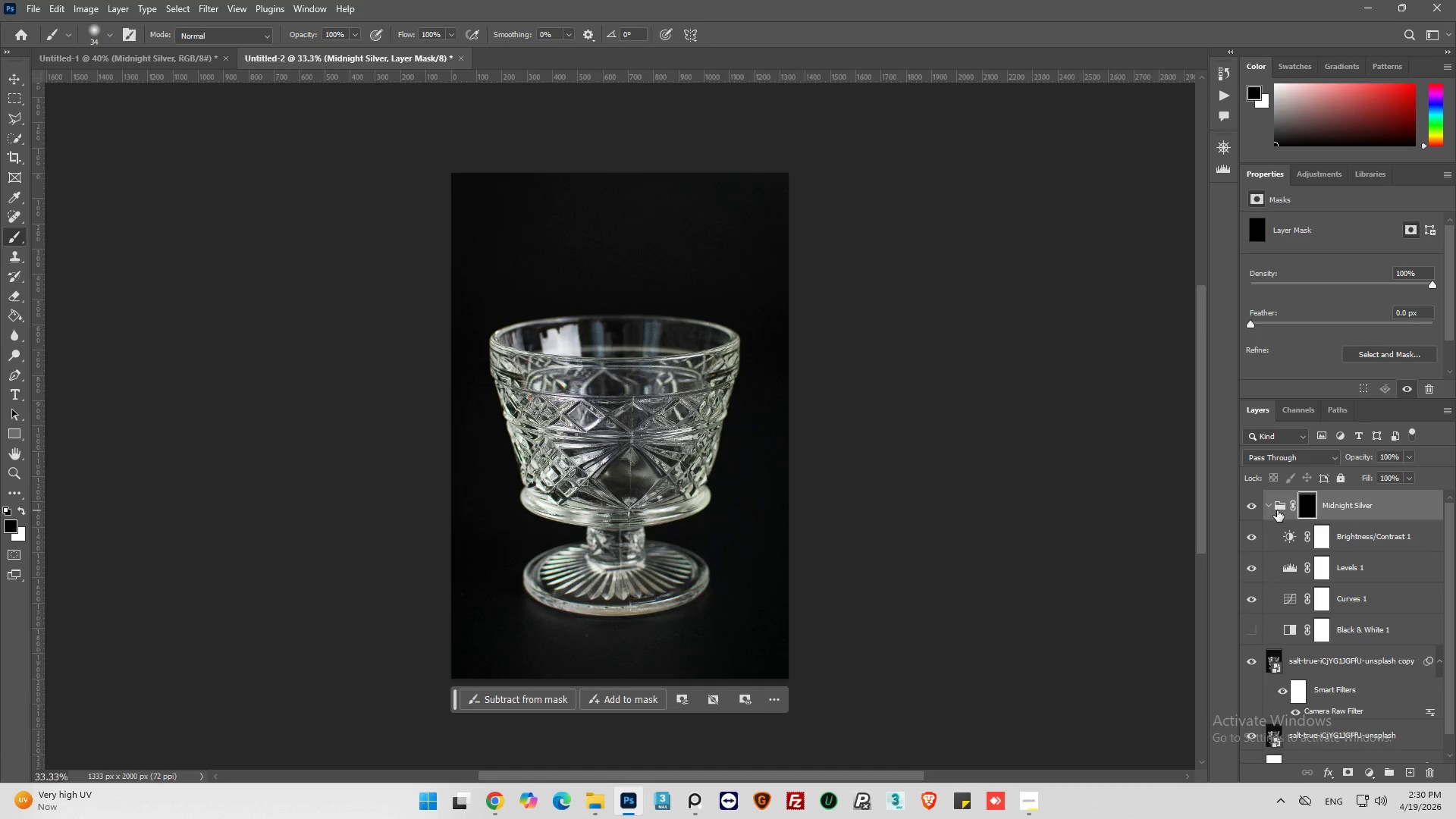 
key(Control+Z)
 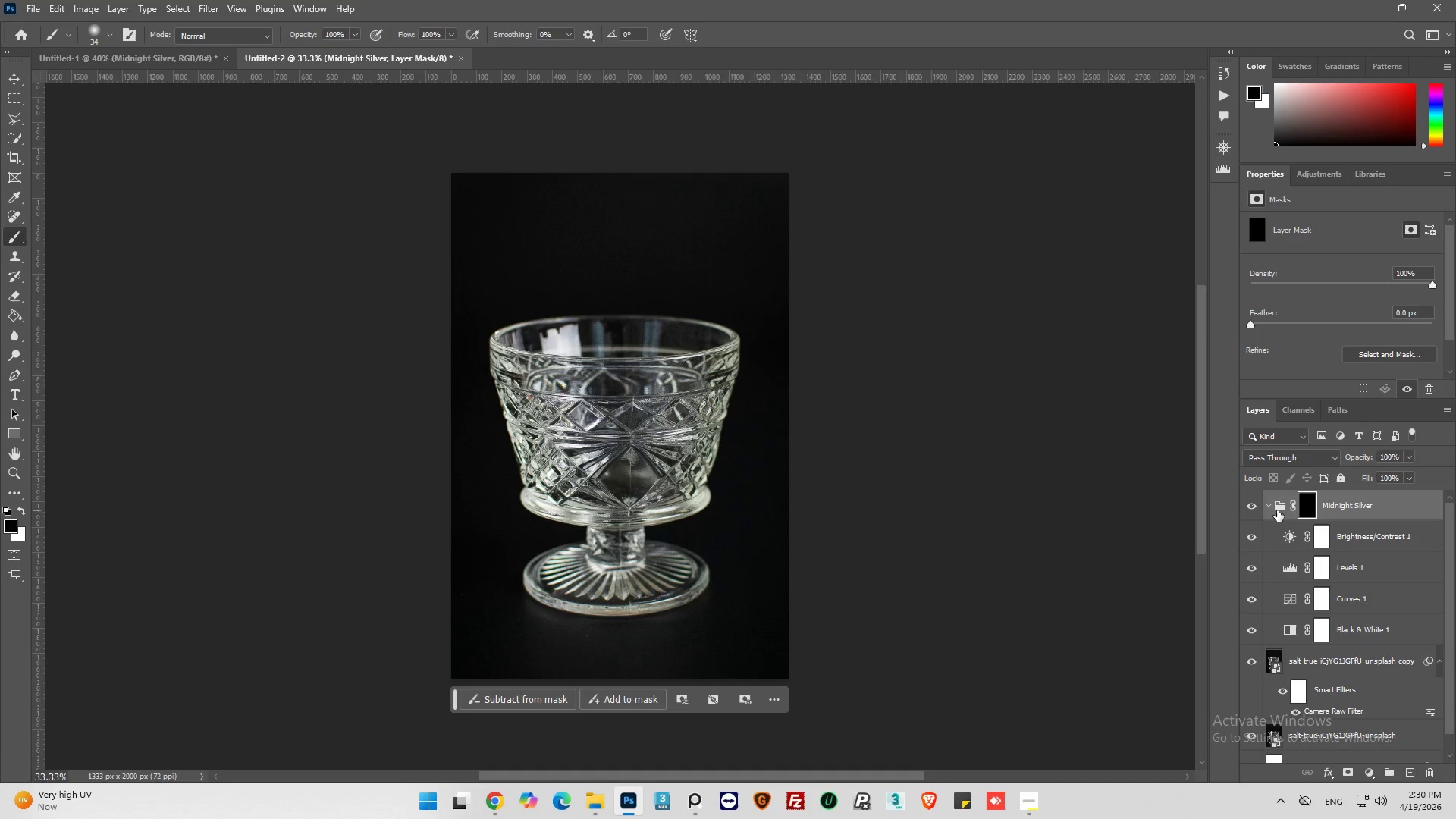 
key(Control+Z)
 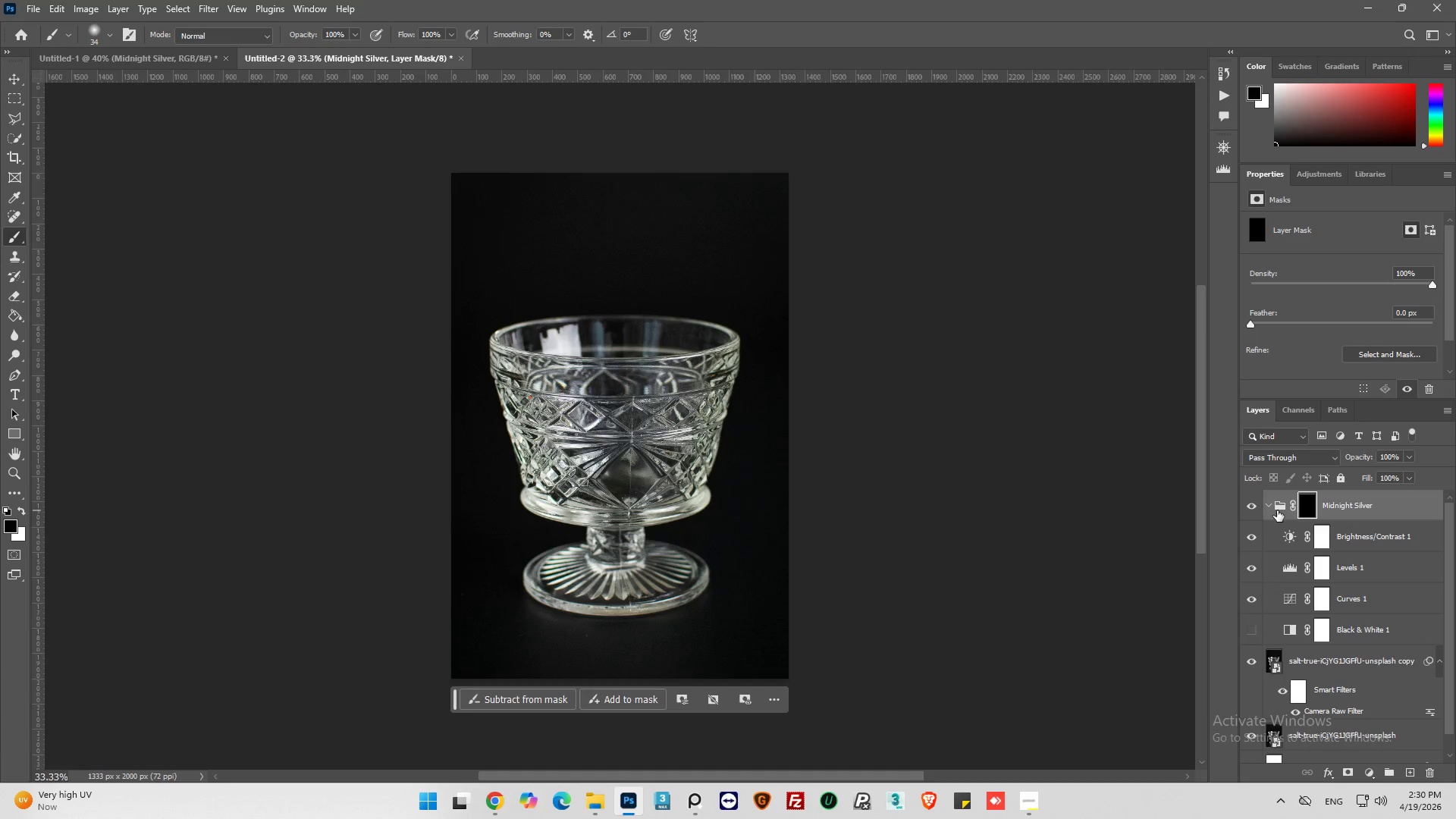 
key(Control+Z)
 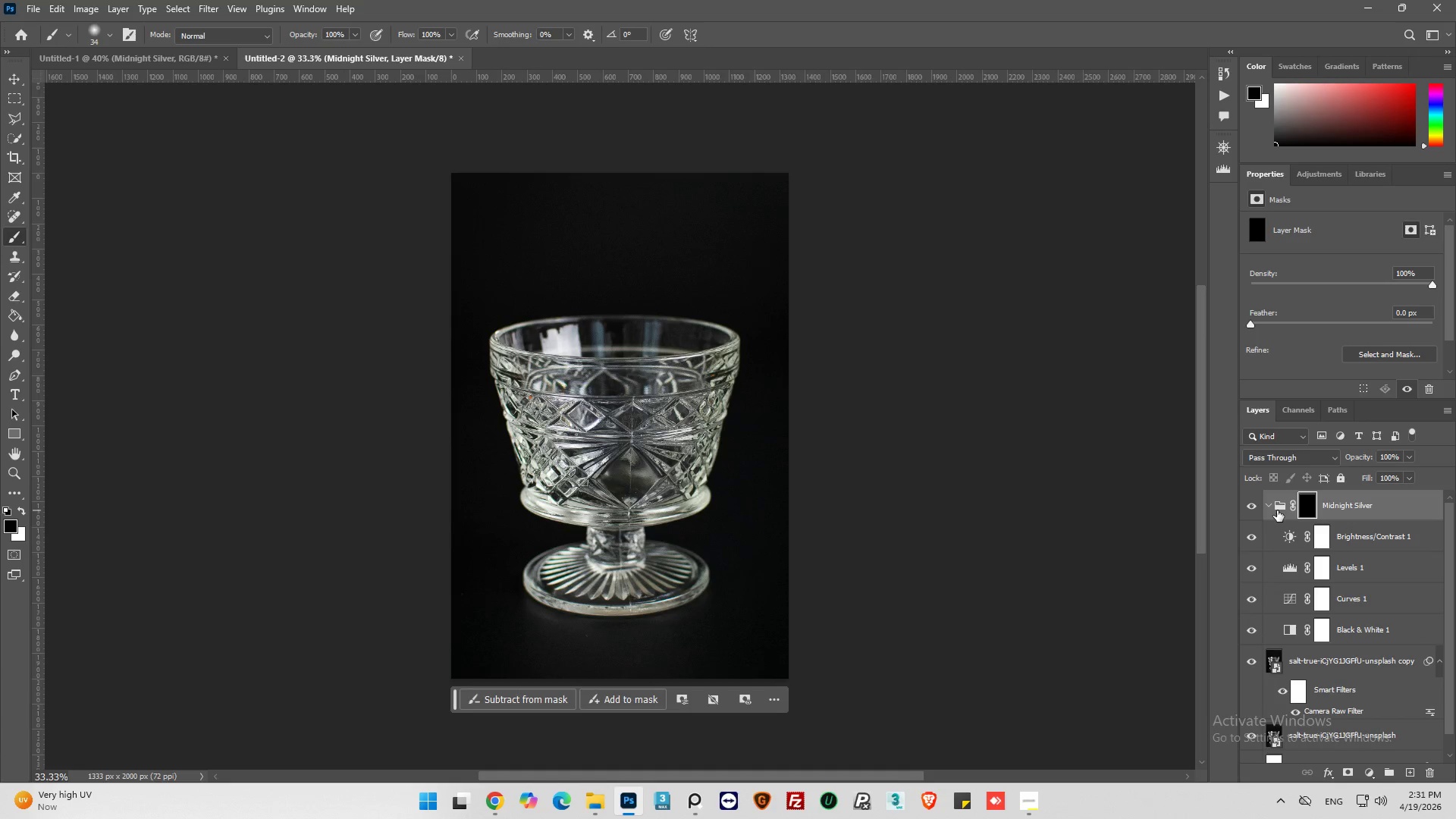 
key(Control+Z)
 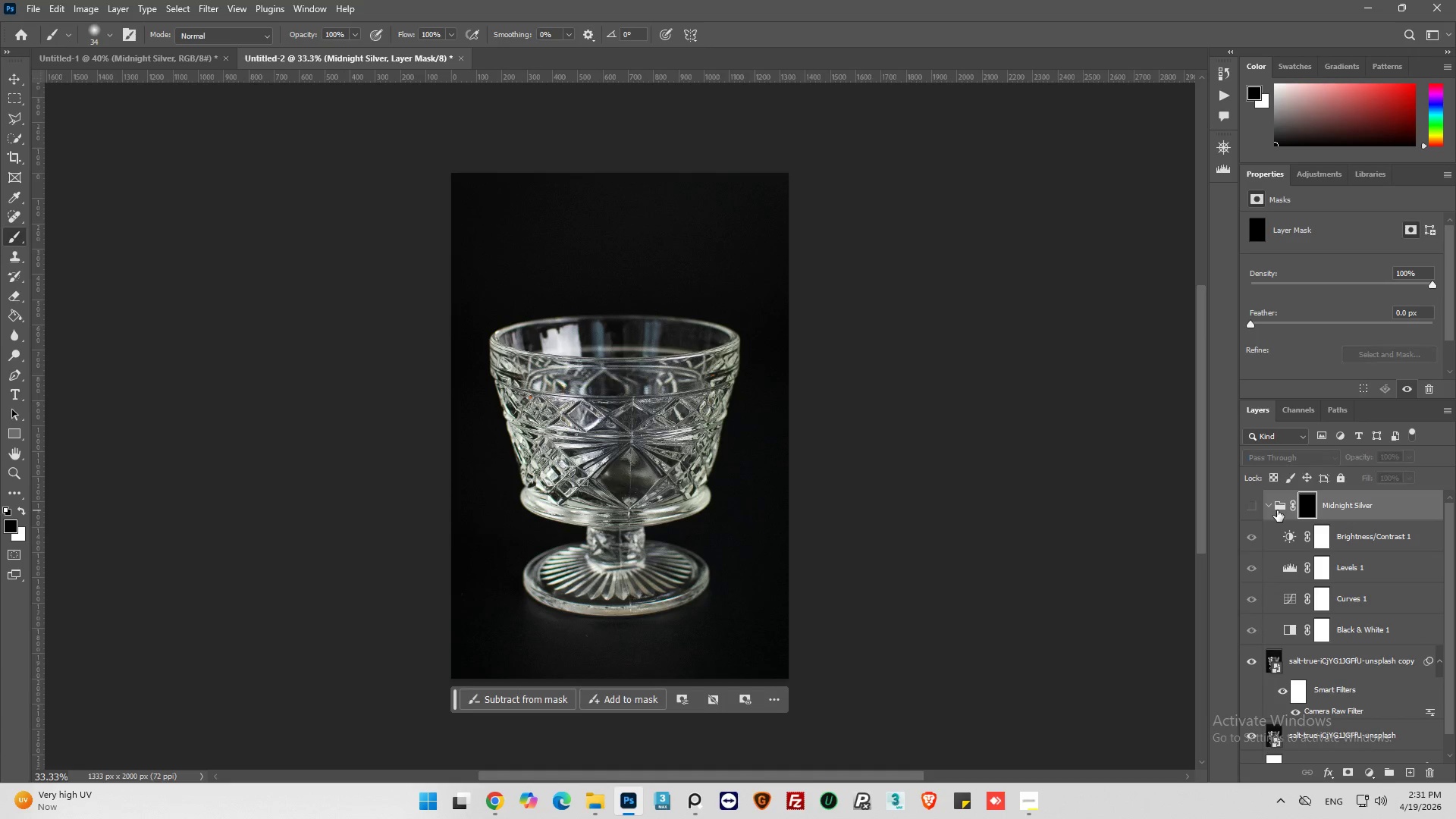 
key(Control+Z)
 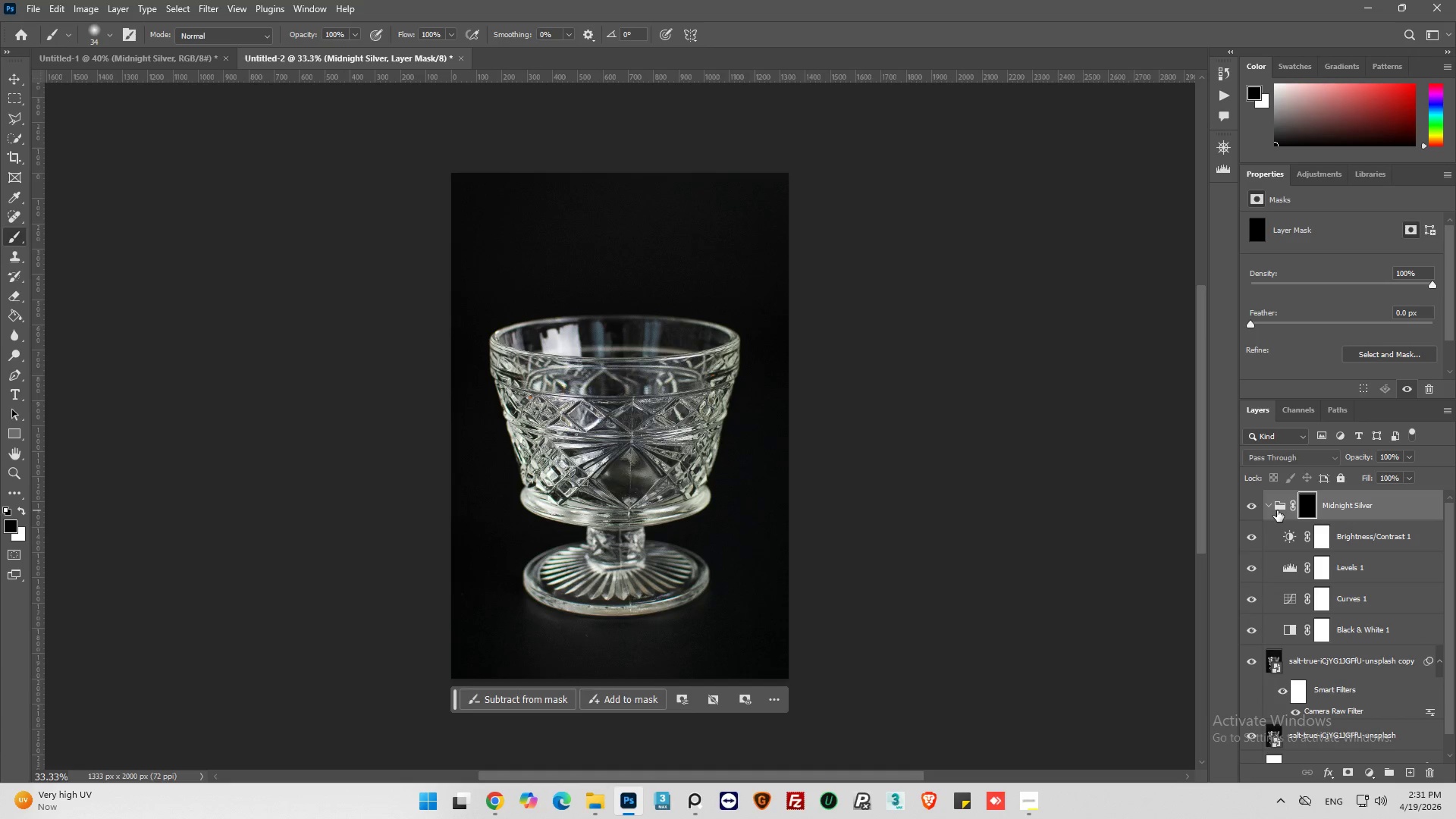 
key(Control+Z)
 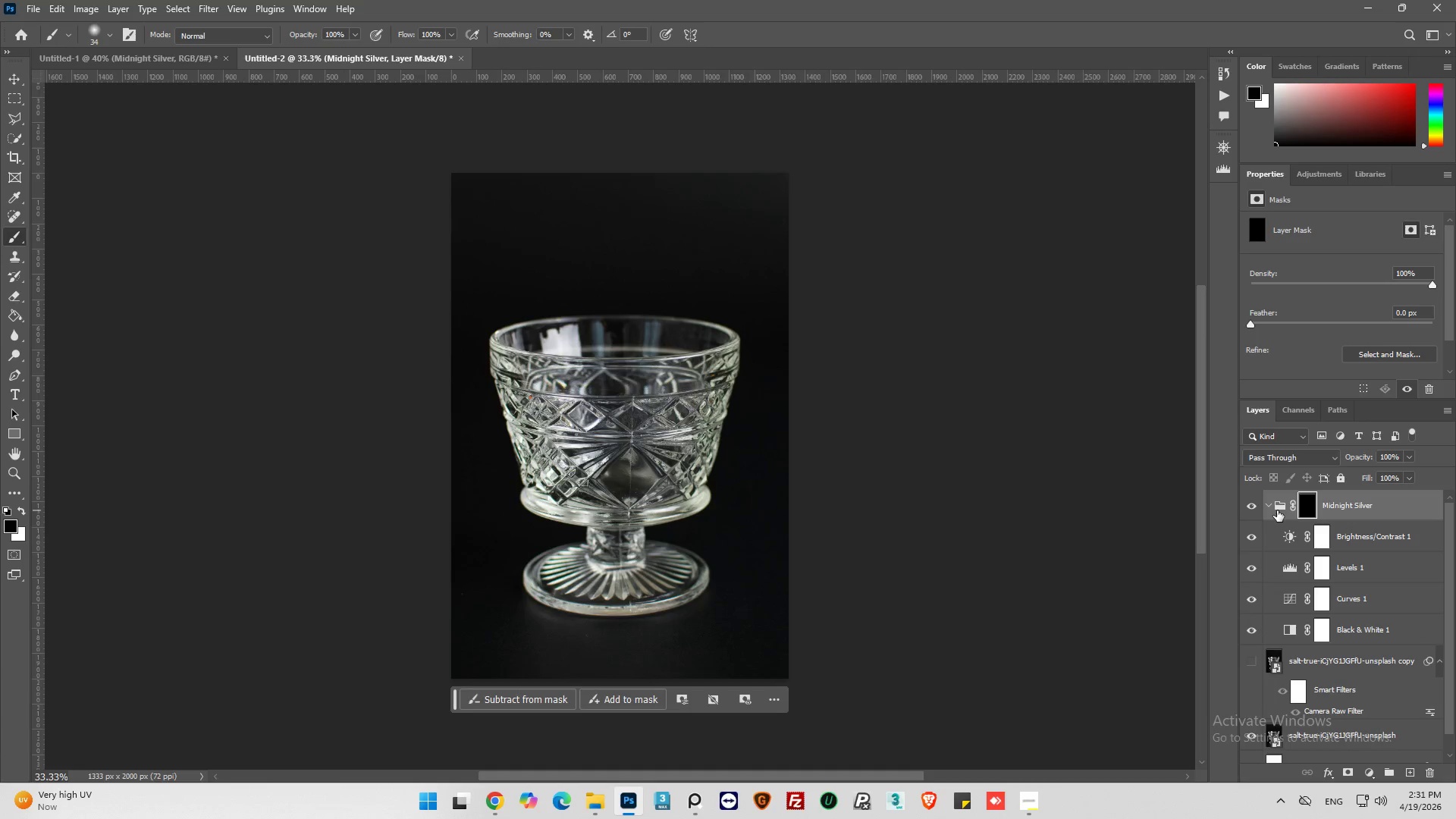 
key(Control+Z)
 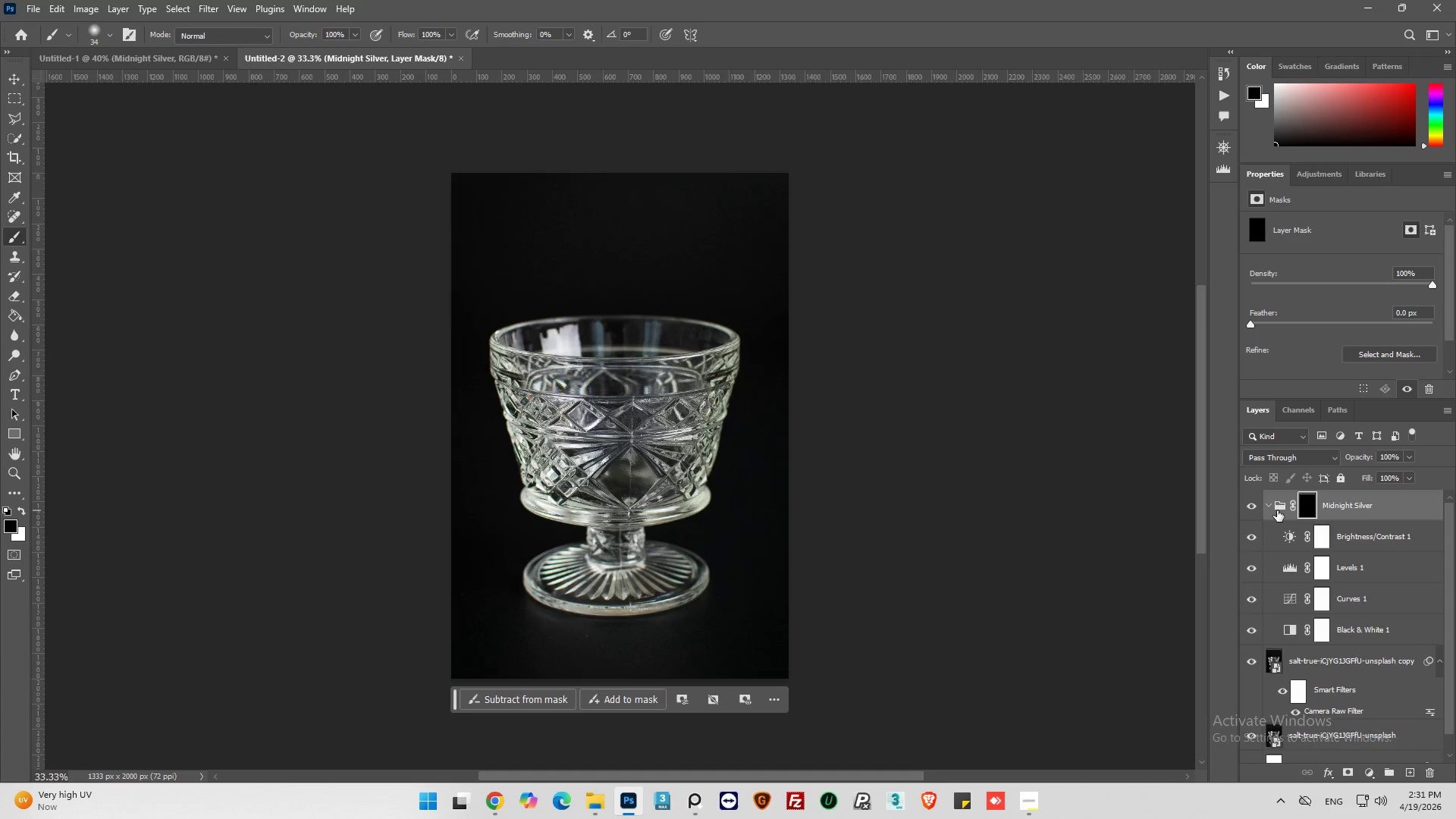 
key(Control+Z)
 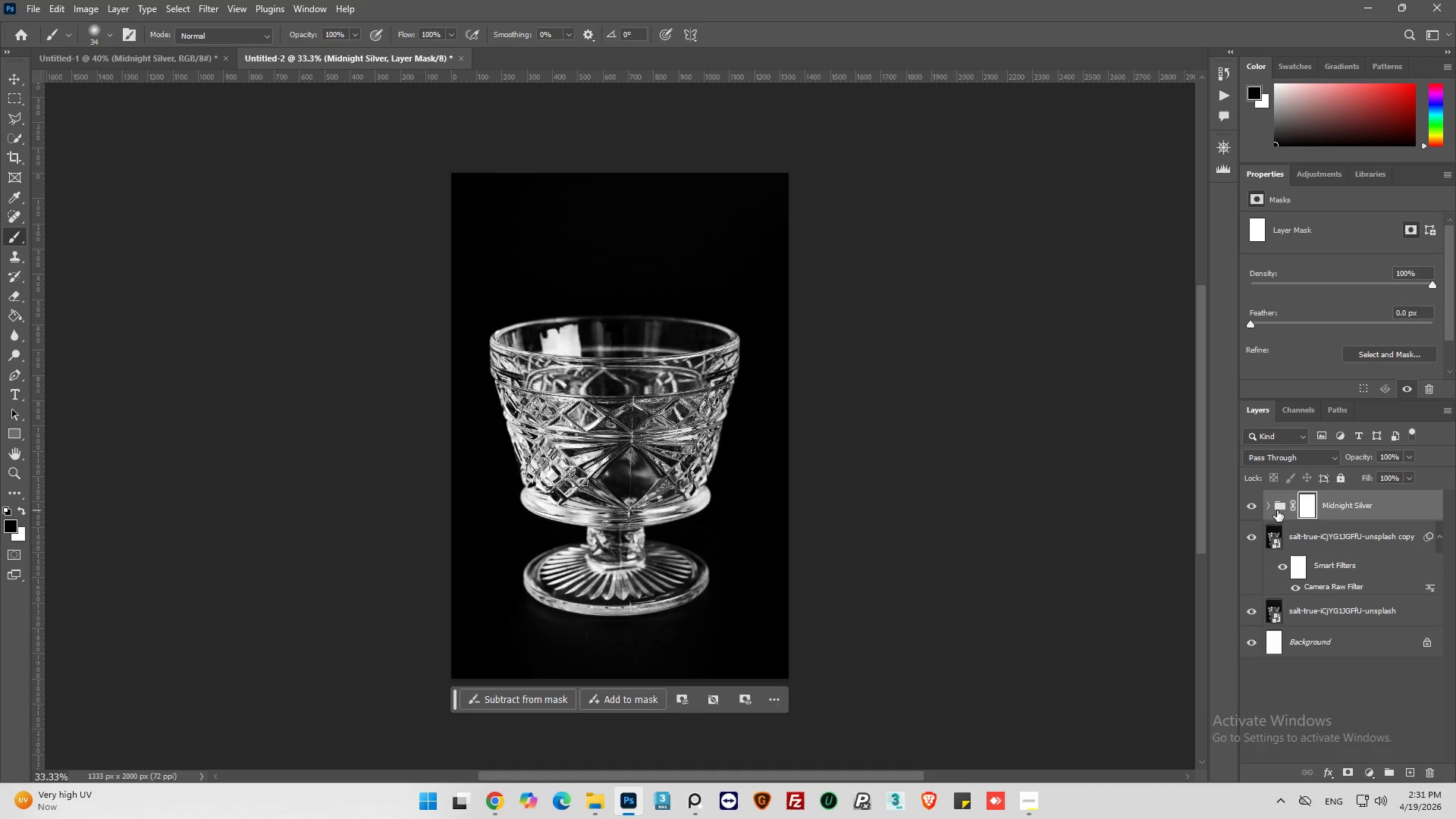 
key(Control+Z)
 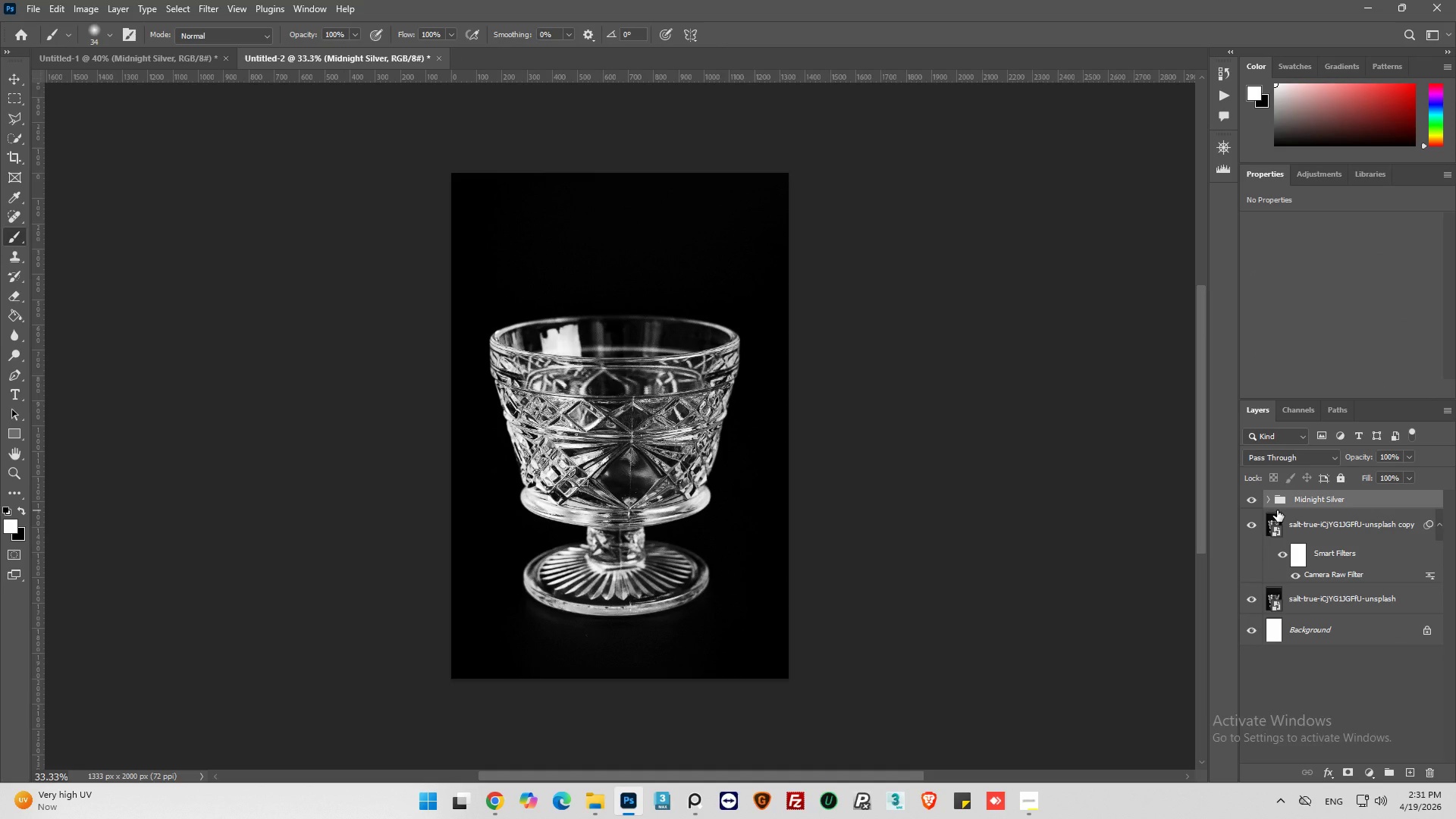 
key(Control+Z)
 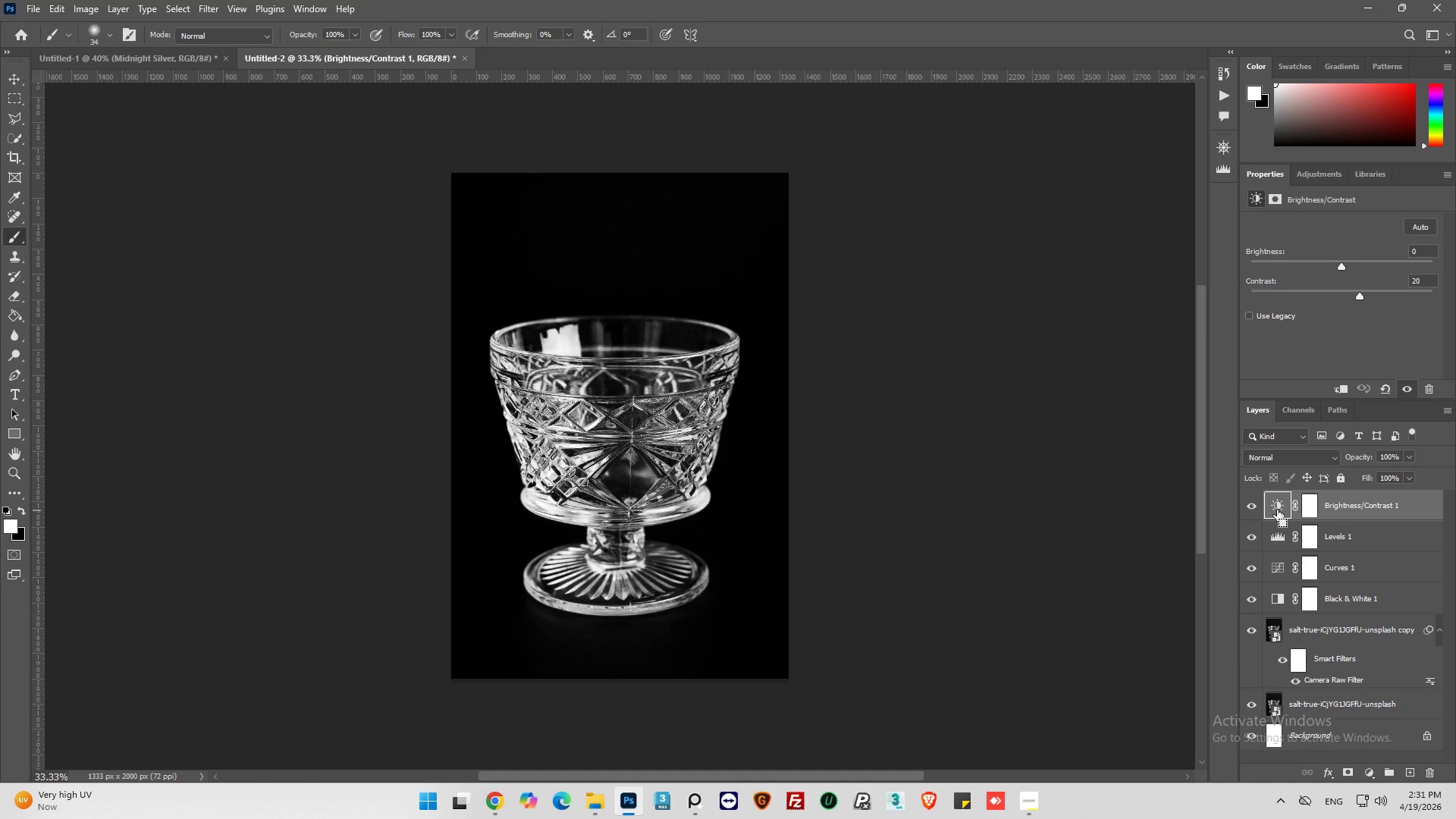 
key(Control+Z)
 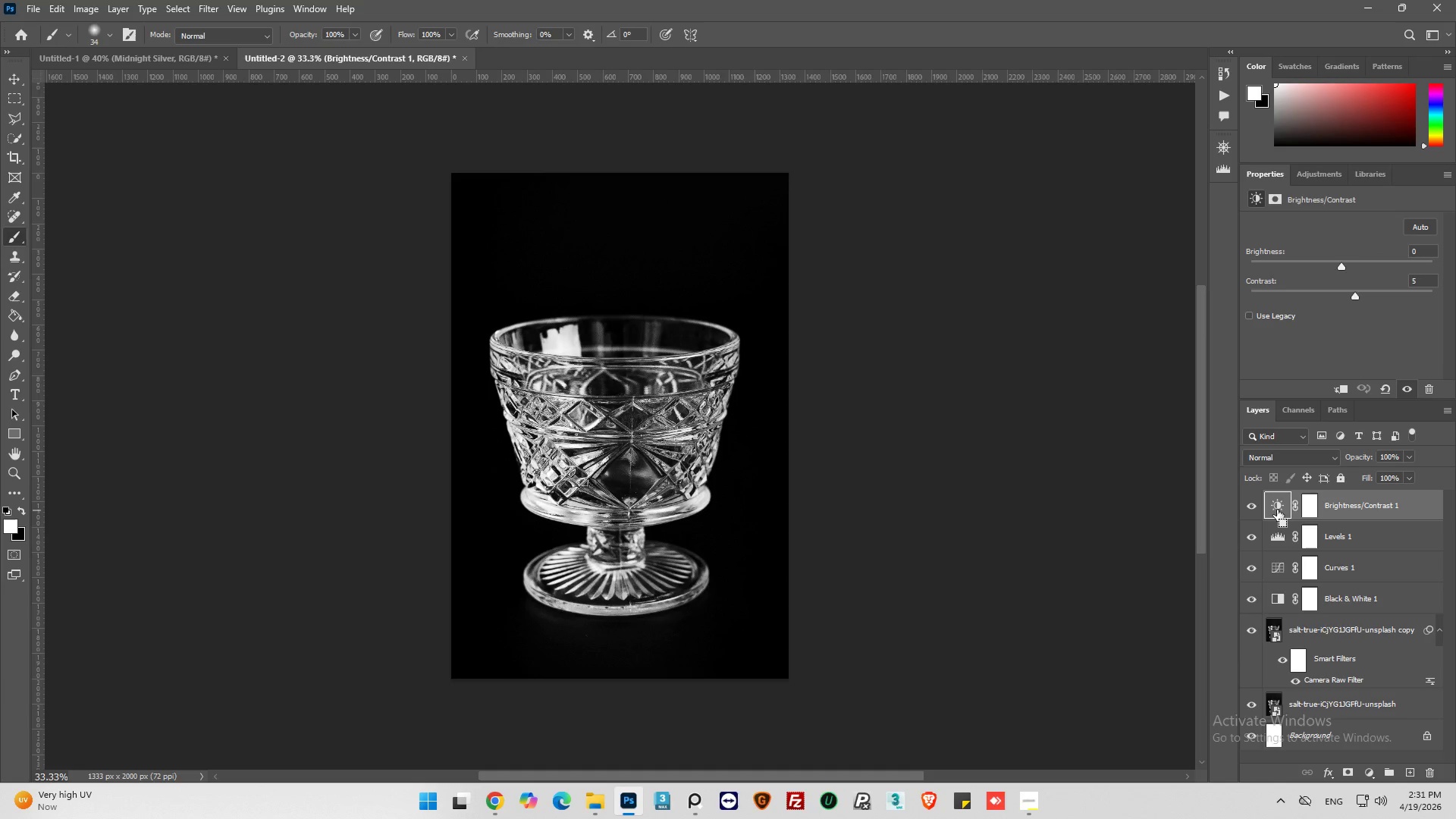 
key(Control+Z)
 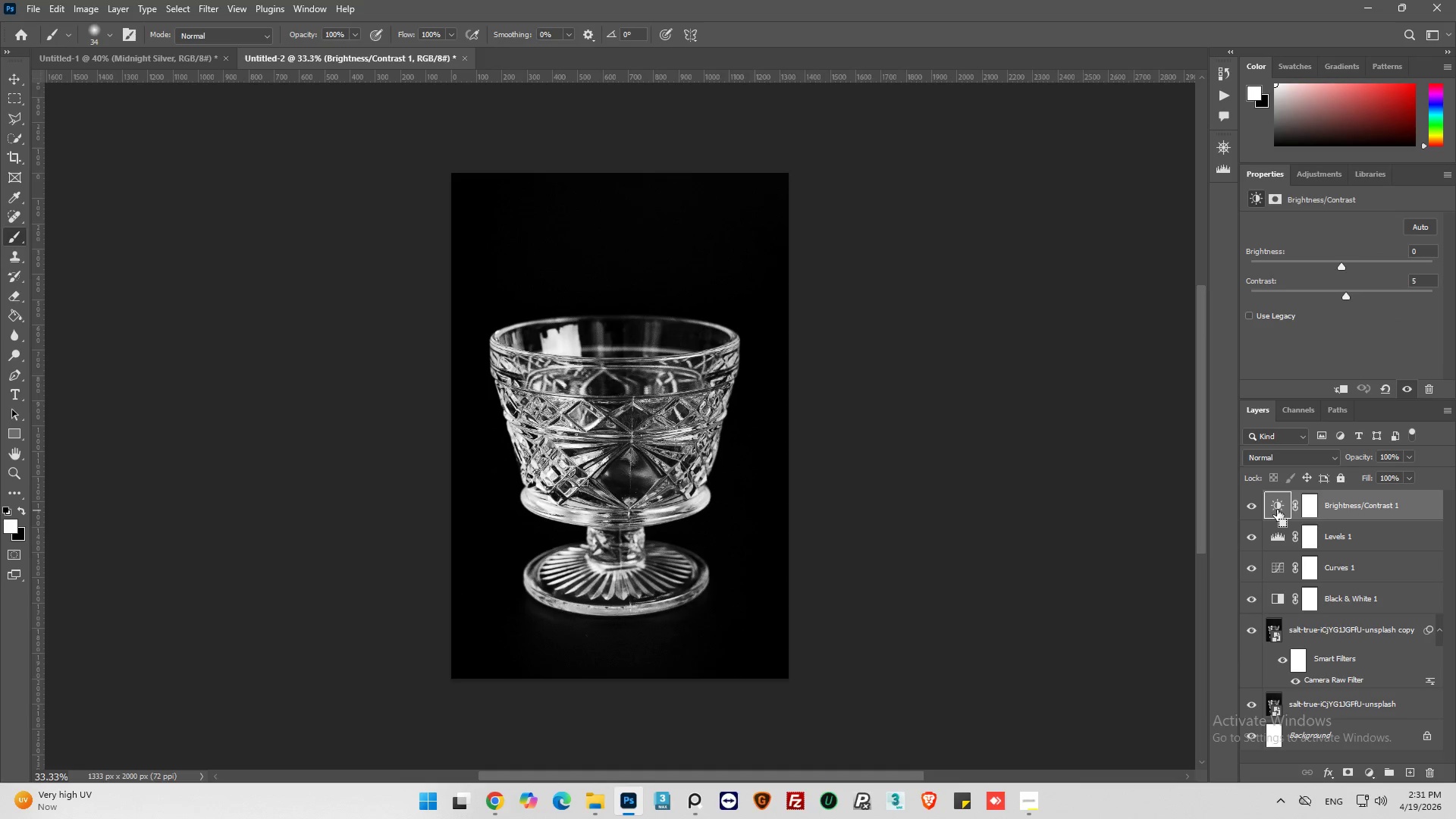 
key(Control+Z)
 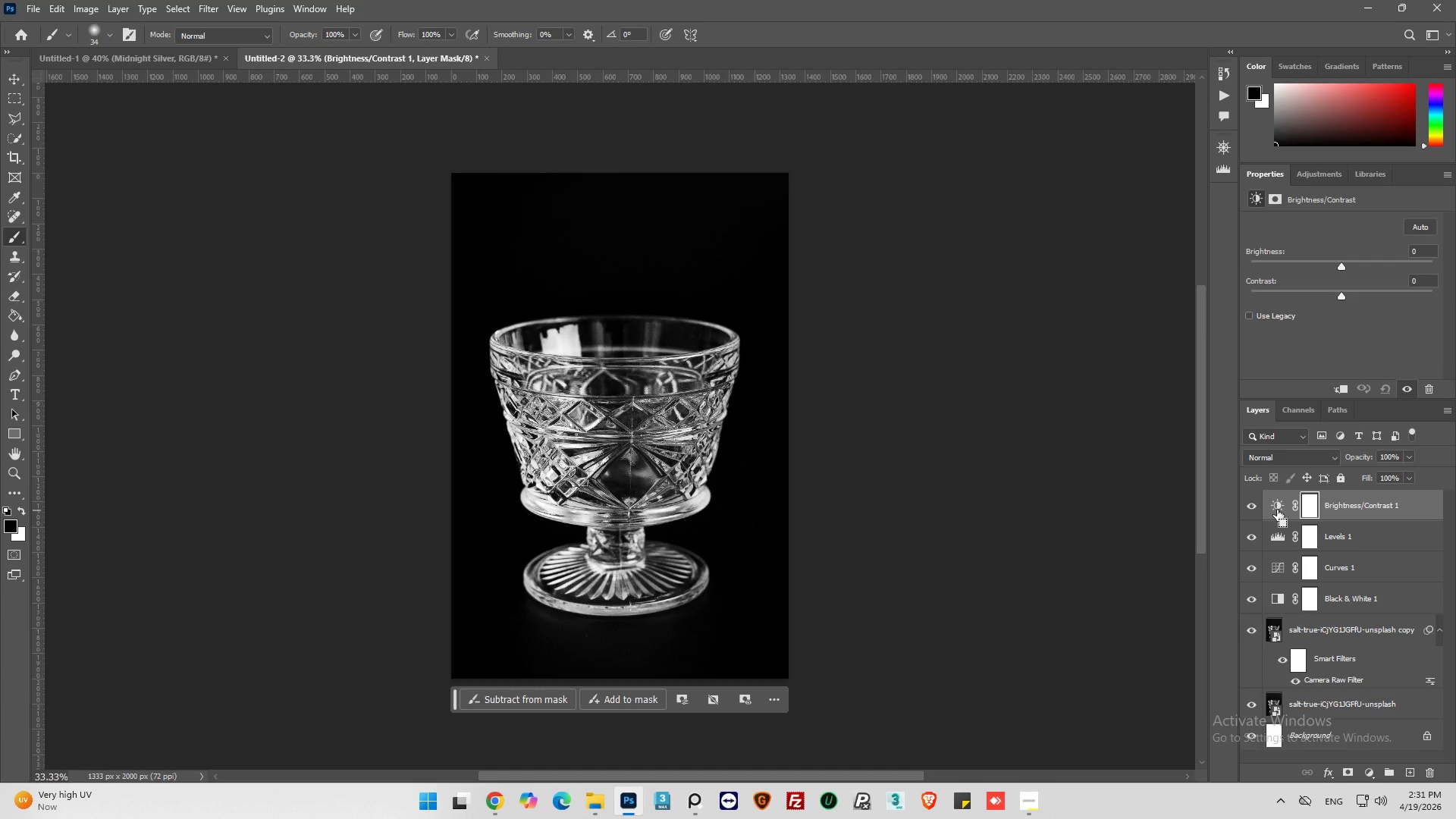 
key(Control+Z)
 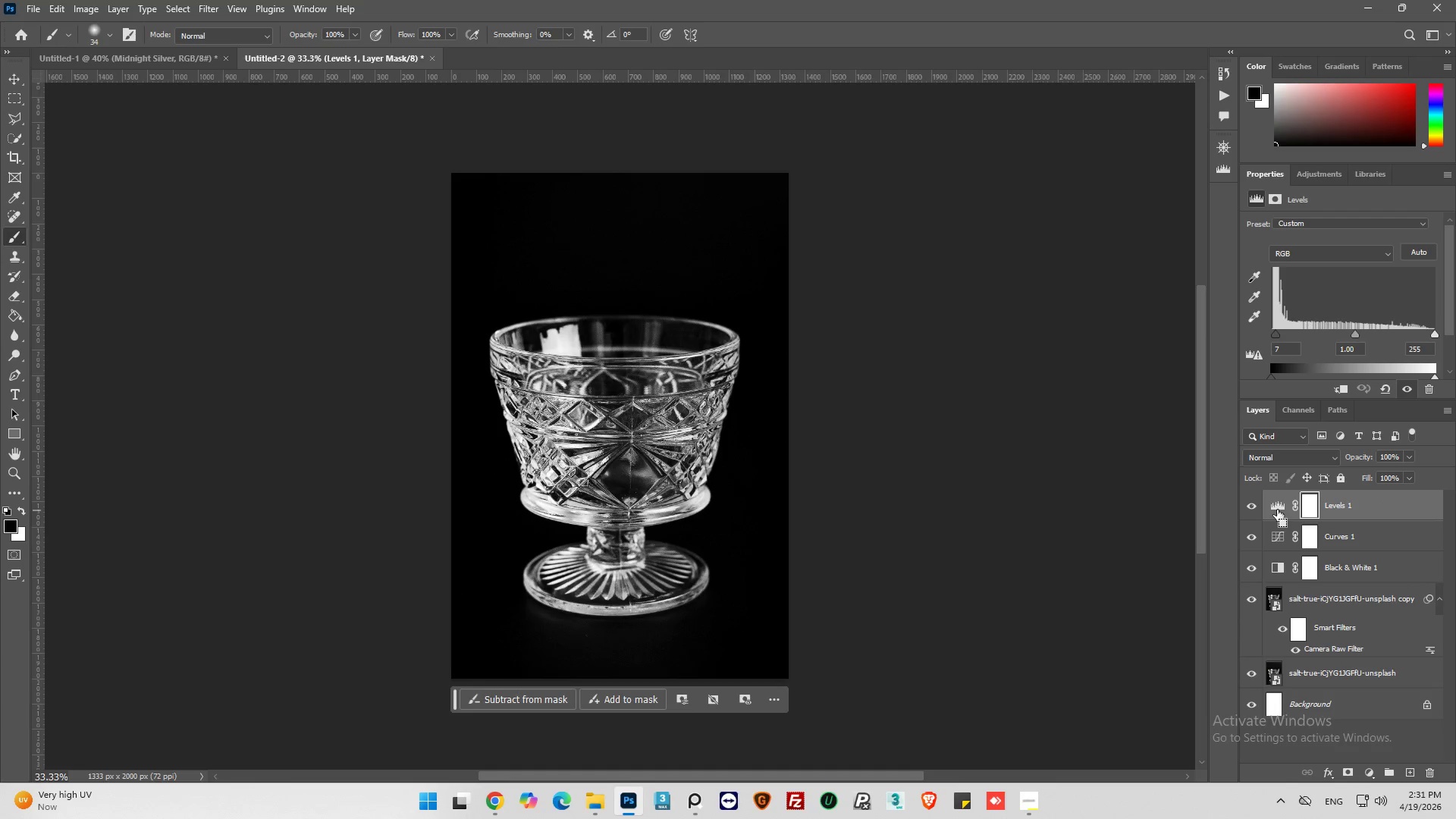 
key(Control+Z)
 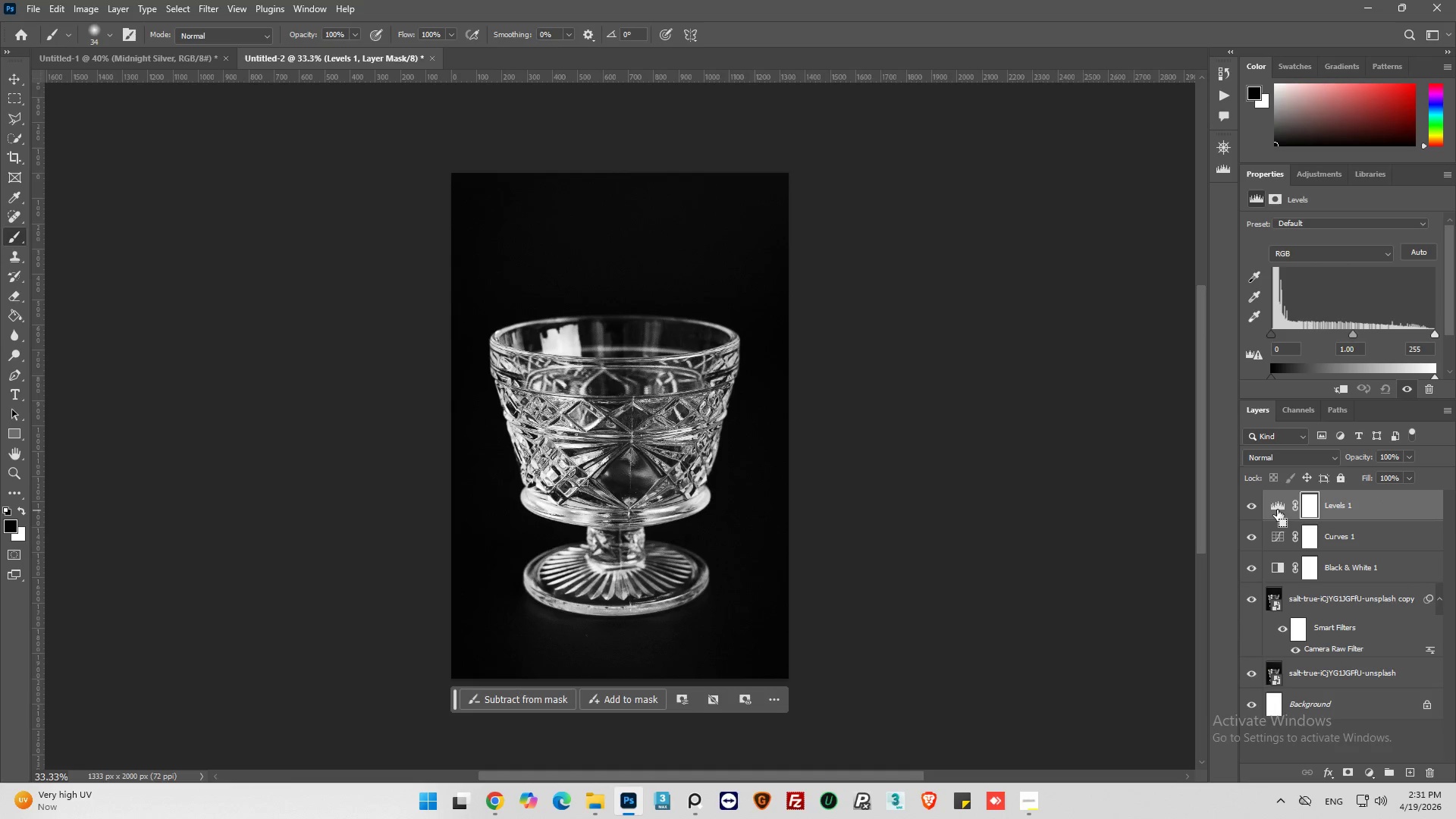 
key(Control+Z)
 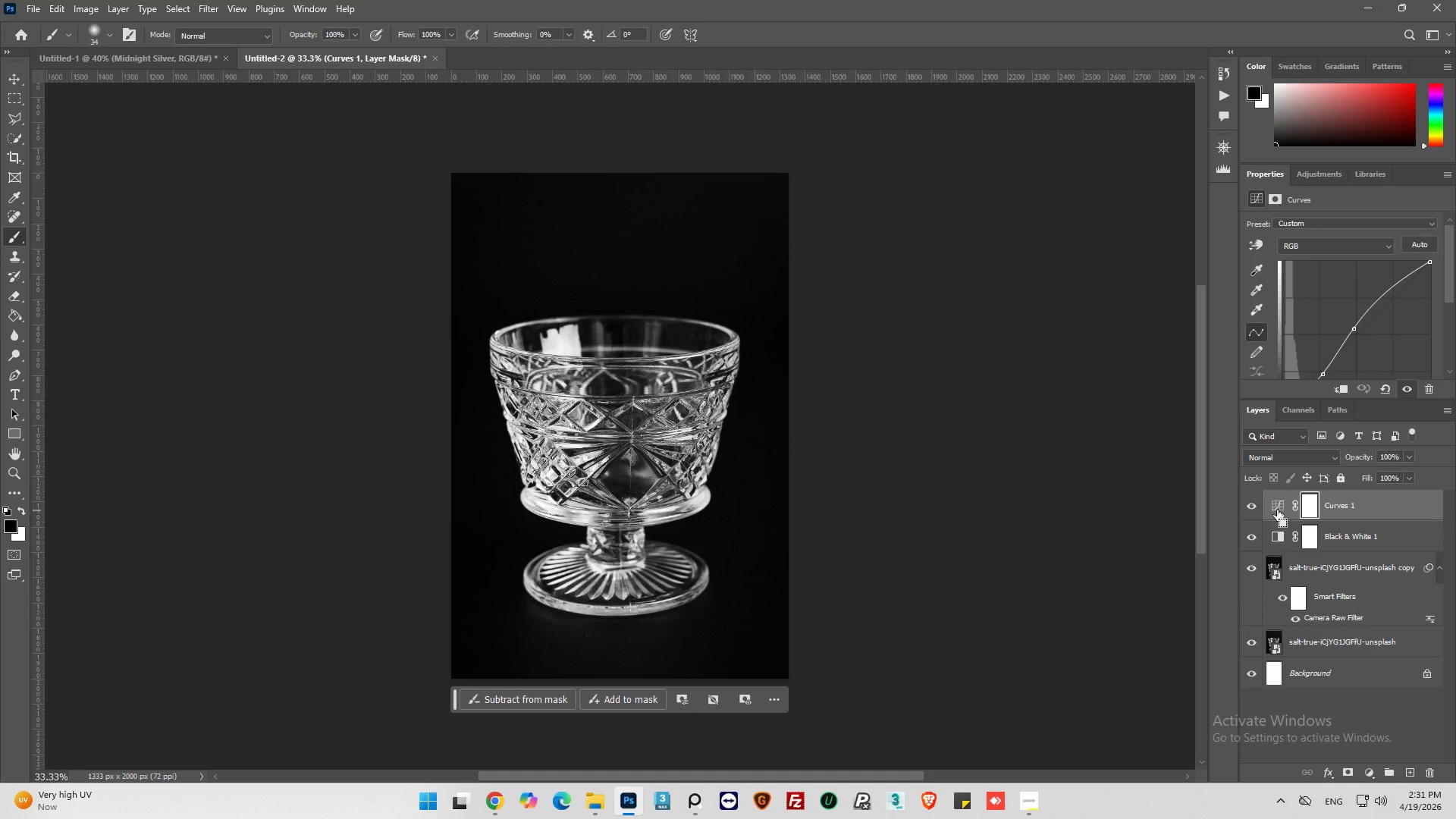 
key(Control+Z)
 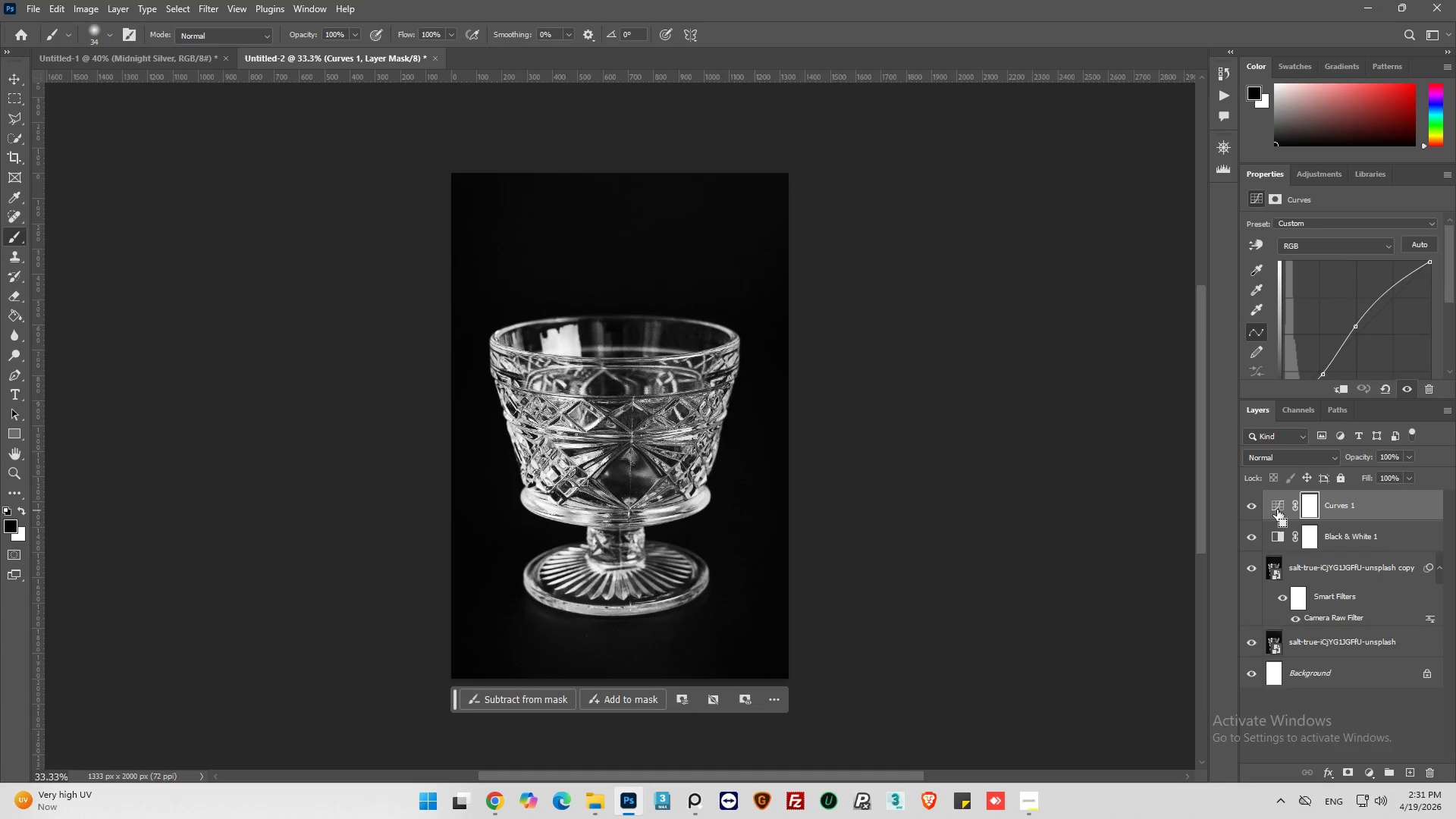 
key(Control+Z)
 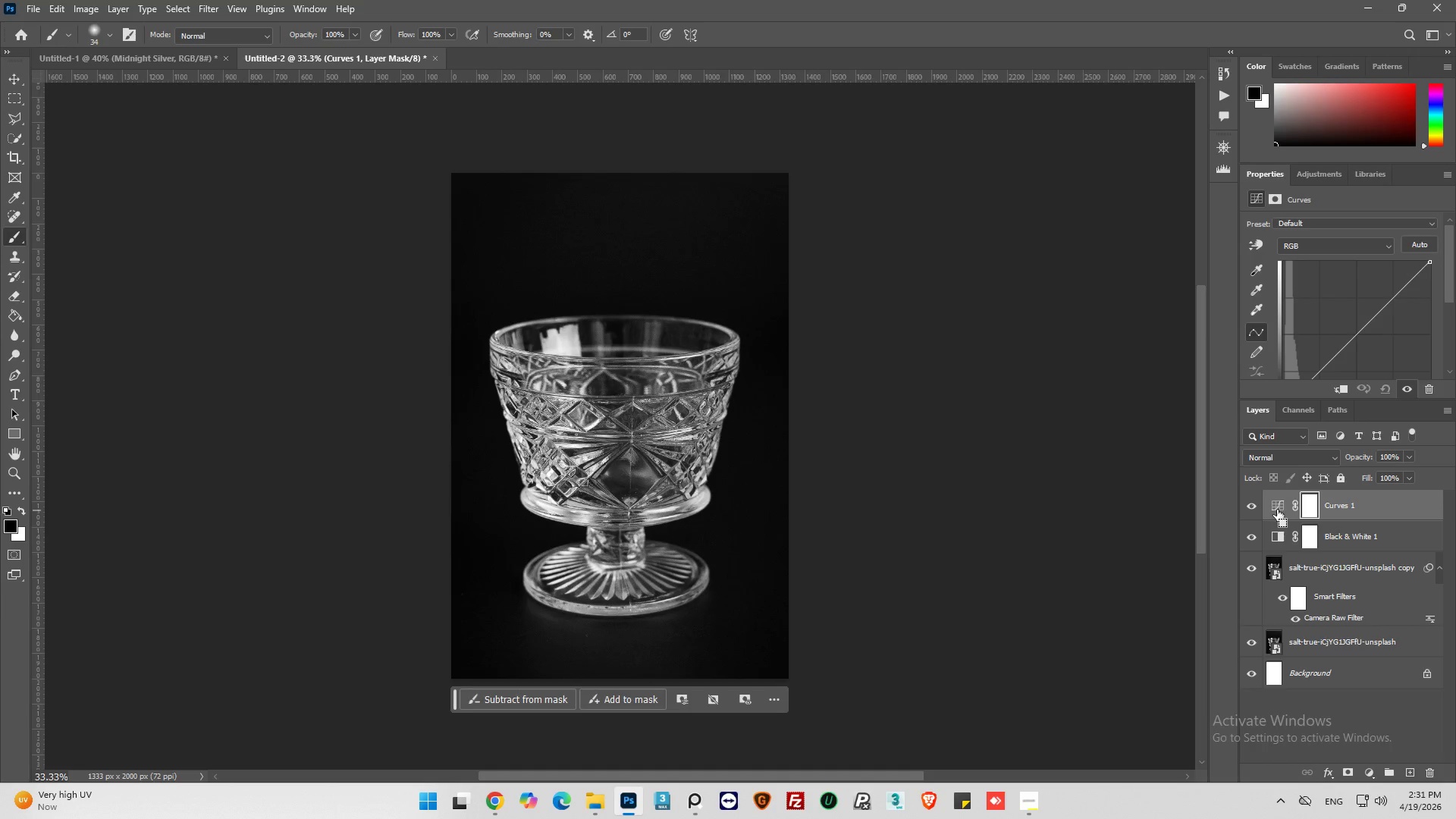 
key(Control+Z)
 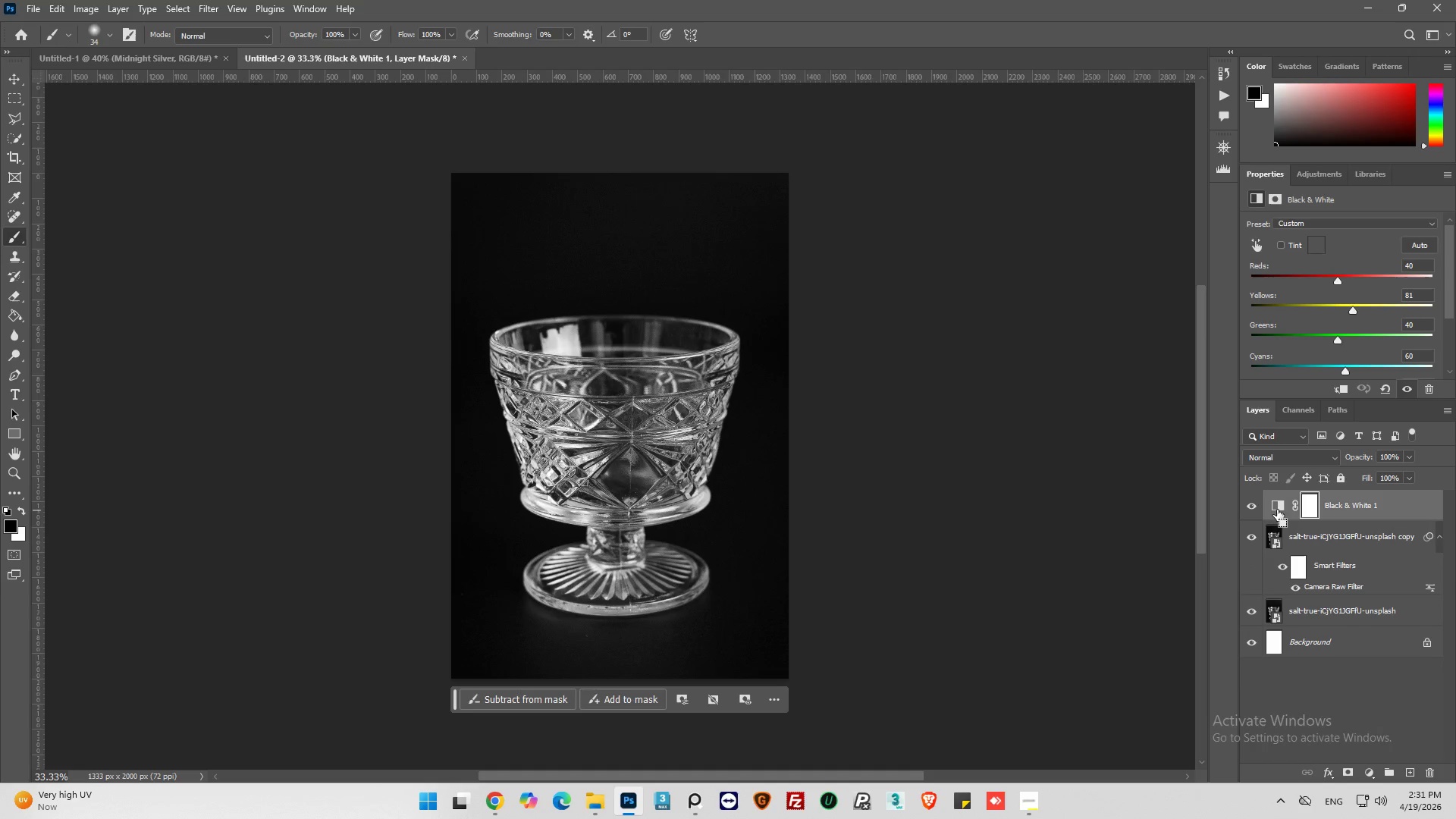 
key(Control+Z)
 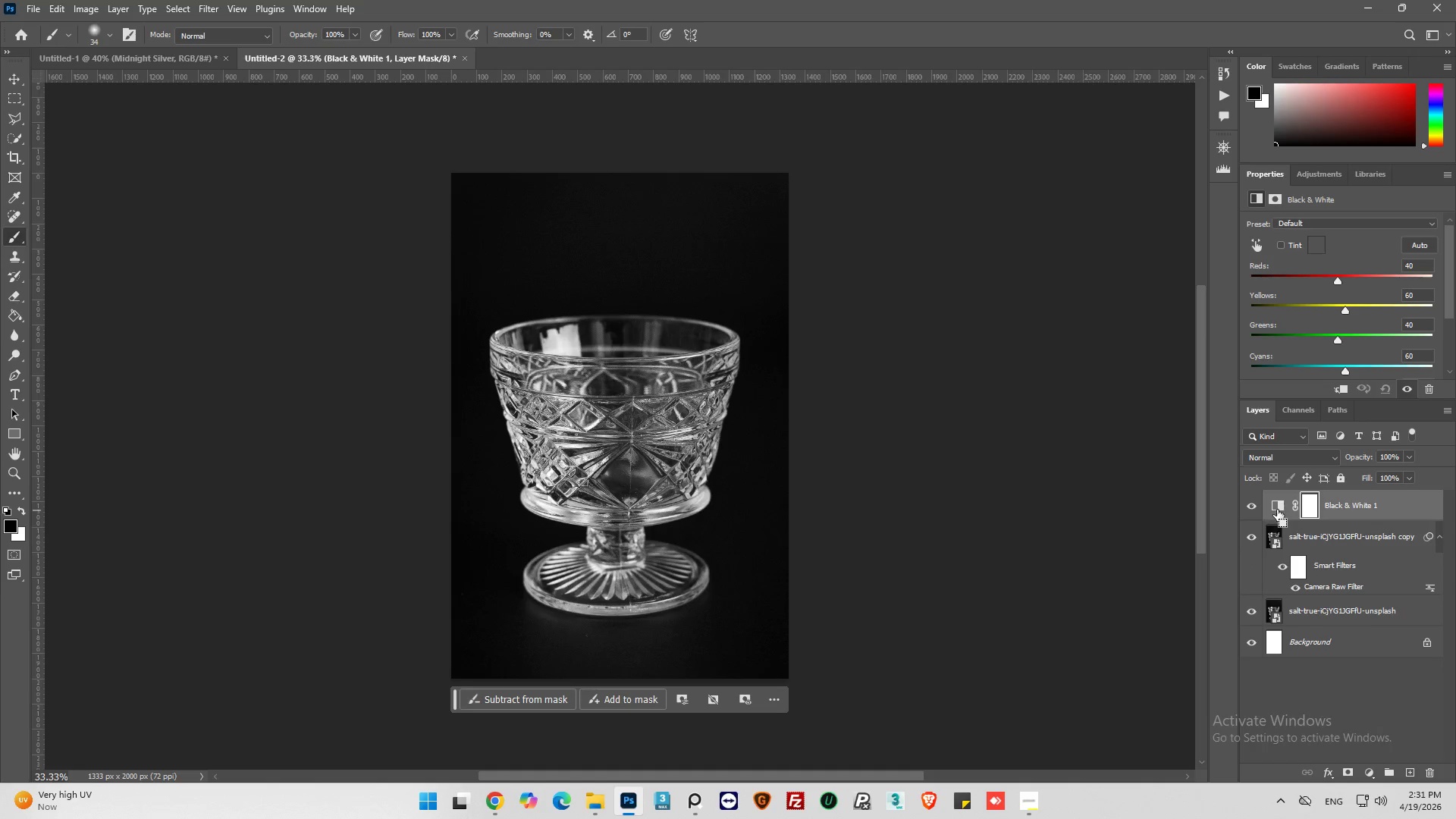 
key(Control+Z)
 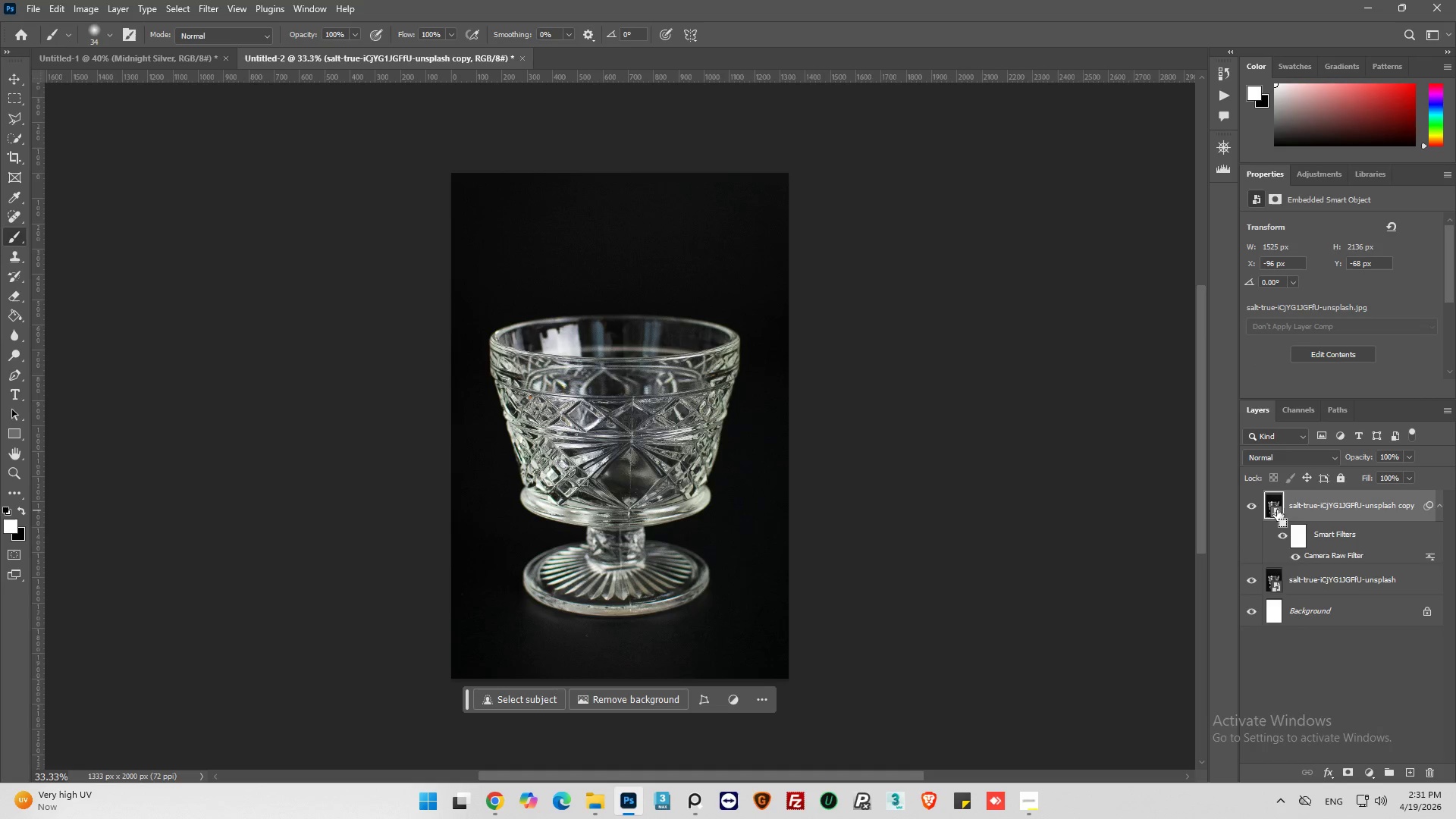 
key(Control+Z)
 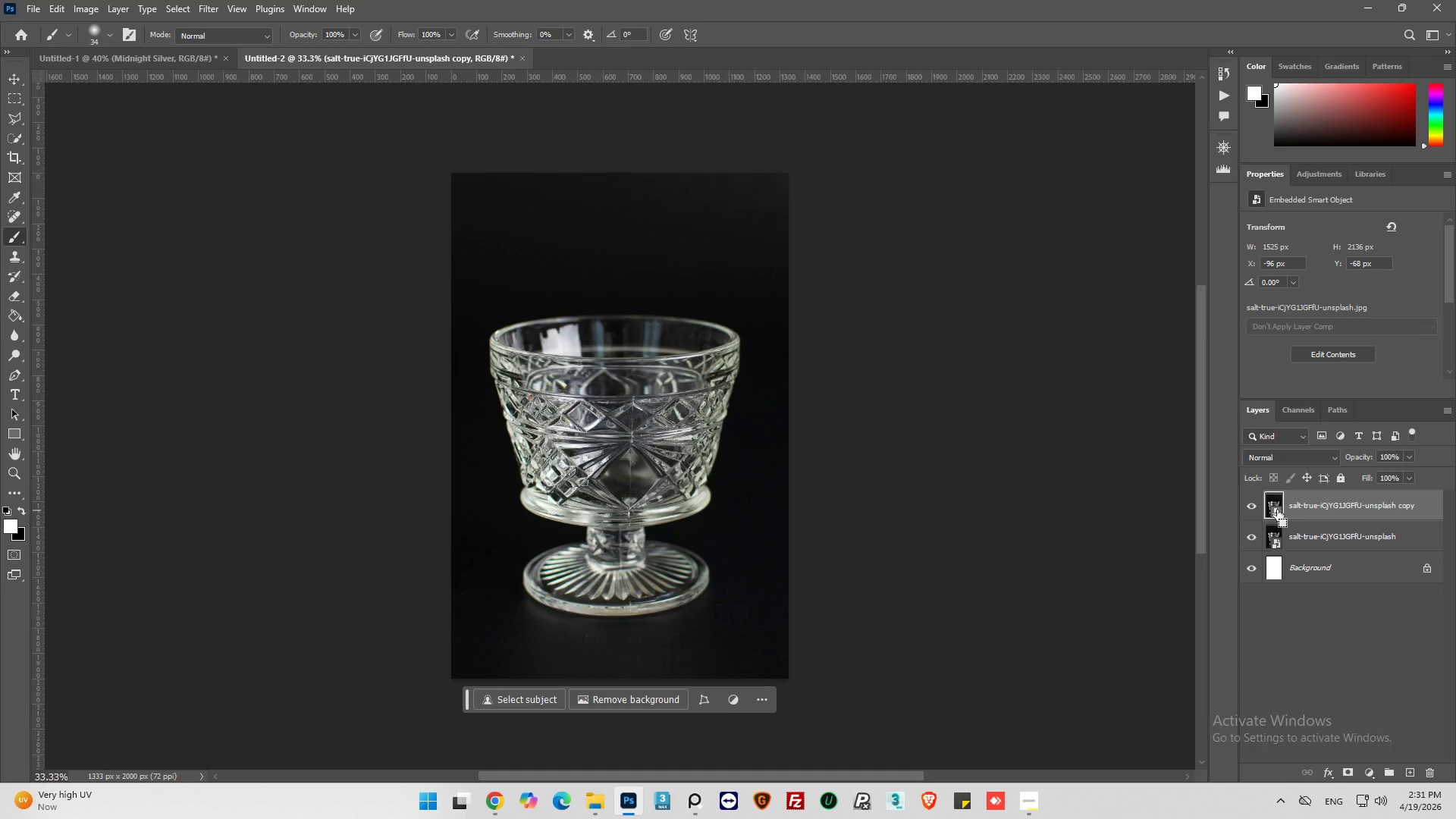 
key(Control+Z)
 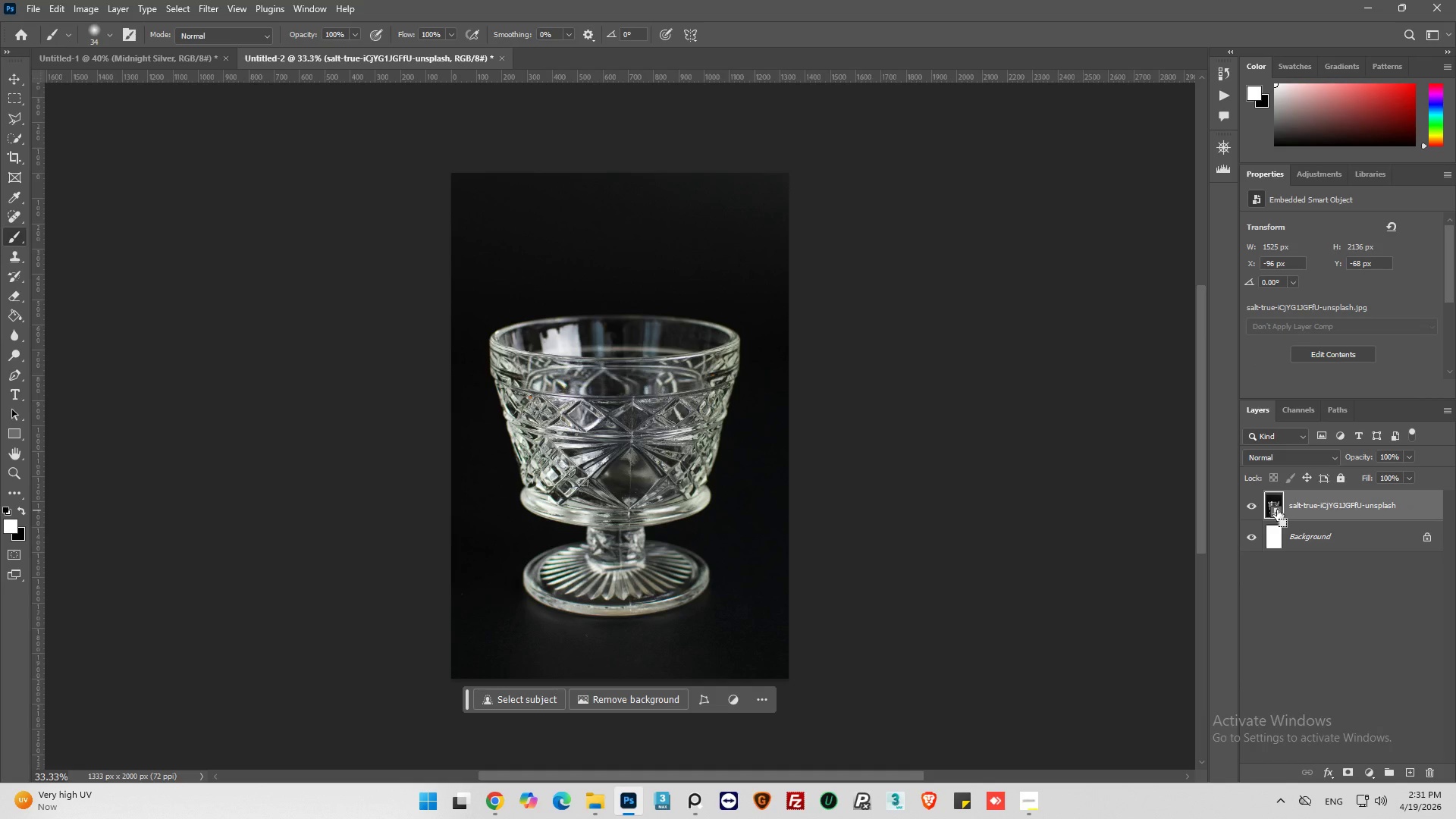 
key(Control+Z)
 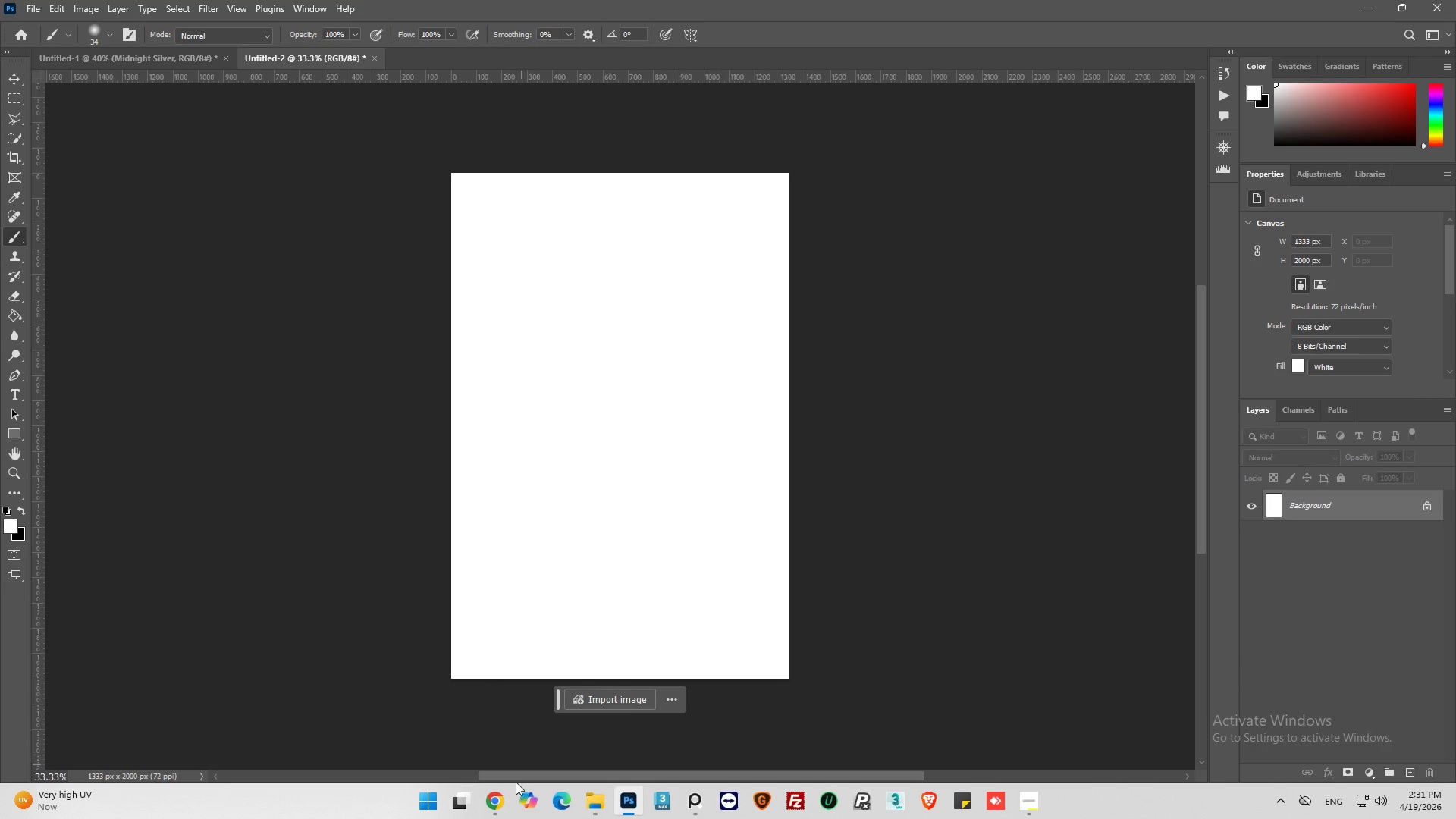 
left_click([594, 805])
 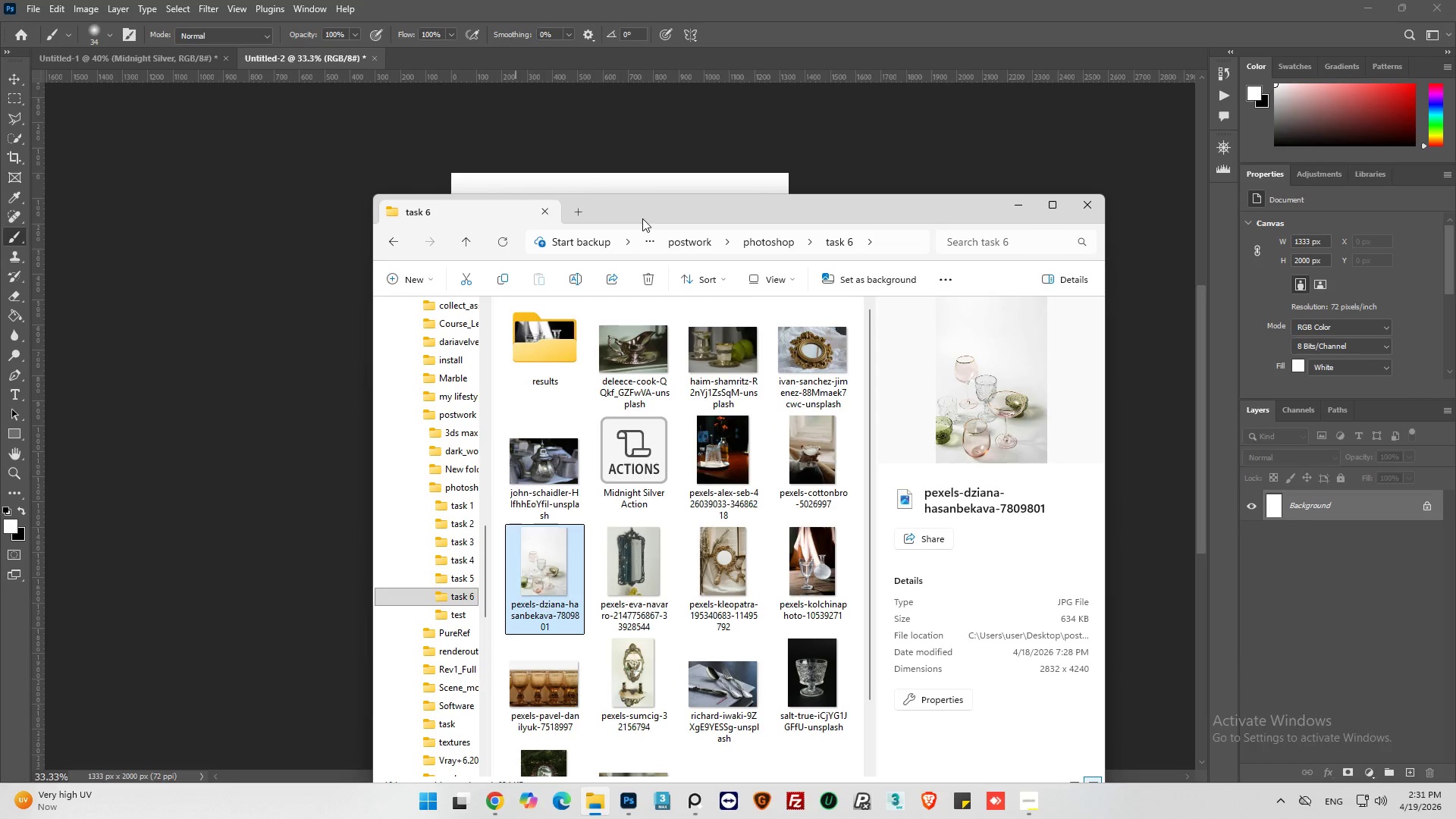 
left_click_drag(start_coordinate=[646, 210], to_coordinate=[1143, 155])
 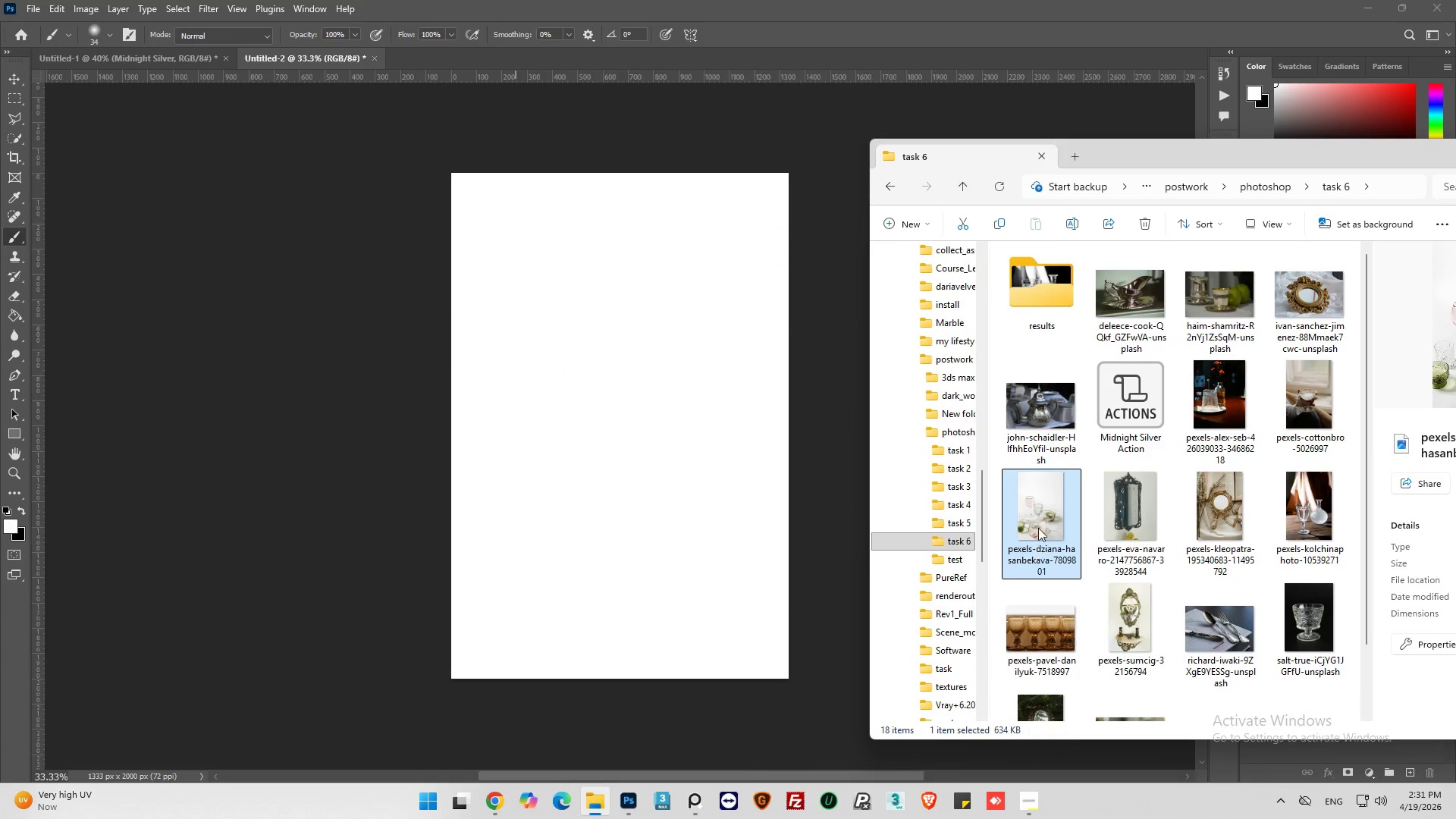 
left_click_drag(start_coordinate=[1038, 515], to_coordinate=[678, 513])
 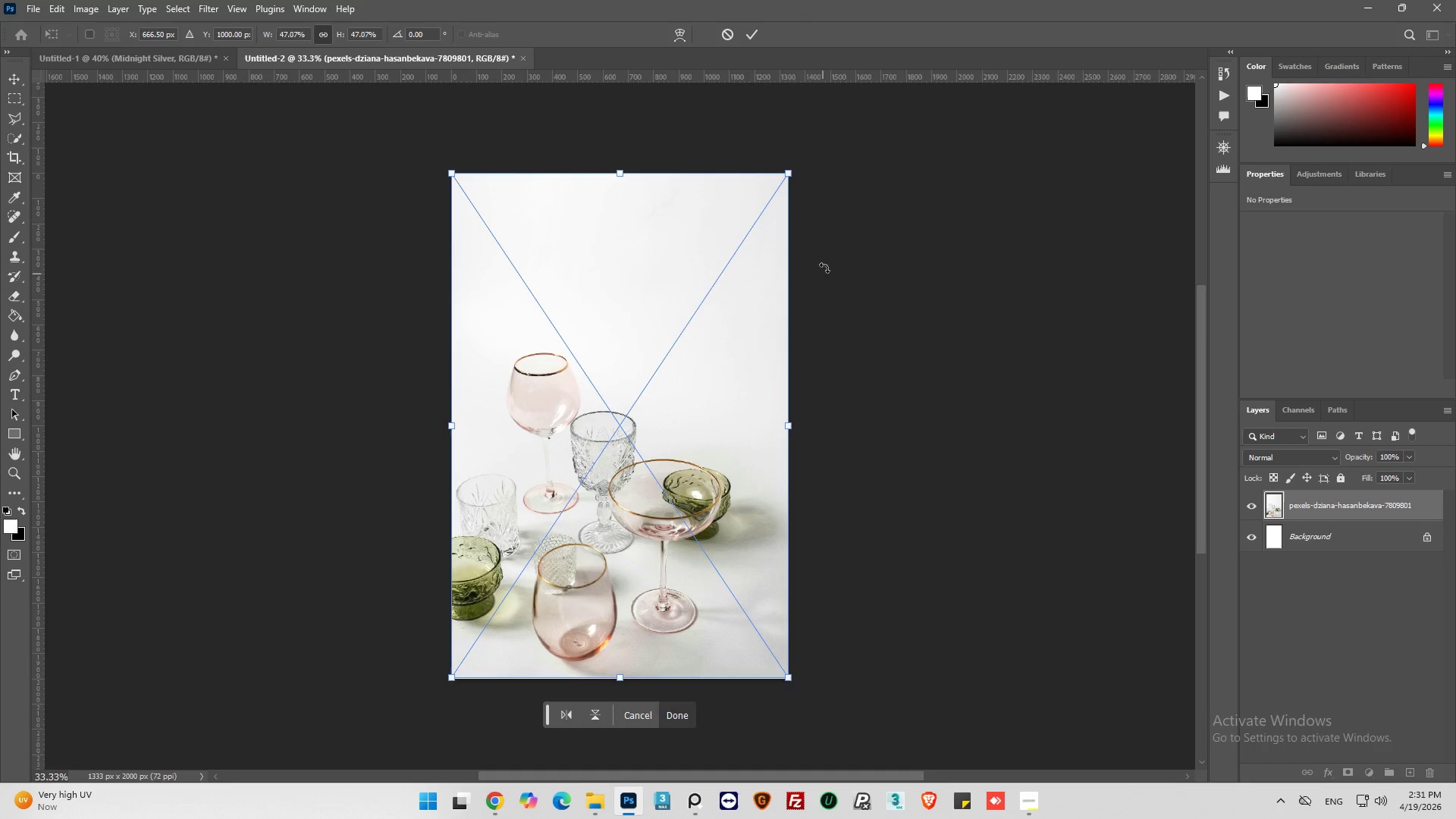 
left_click_drag(start_coordinate=[794, 177], to_coordinate=[814, 108])
 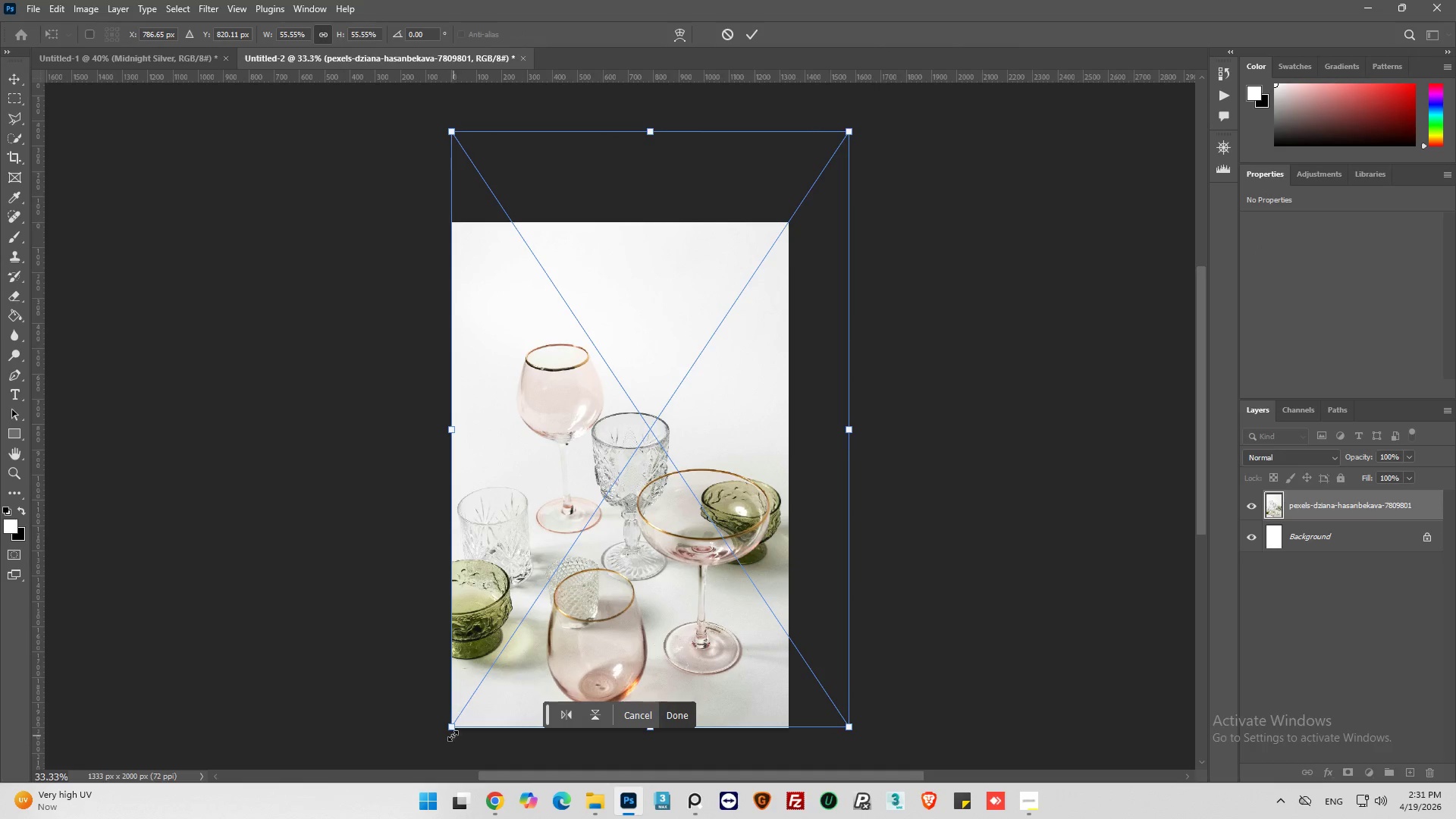 
left_click_drag(start_coordinate=[449, 730], to_coordinate=[447, 734])
 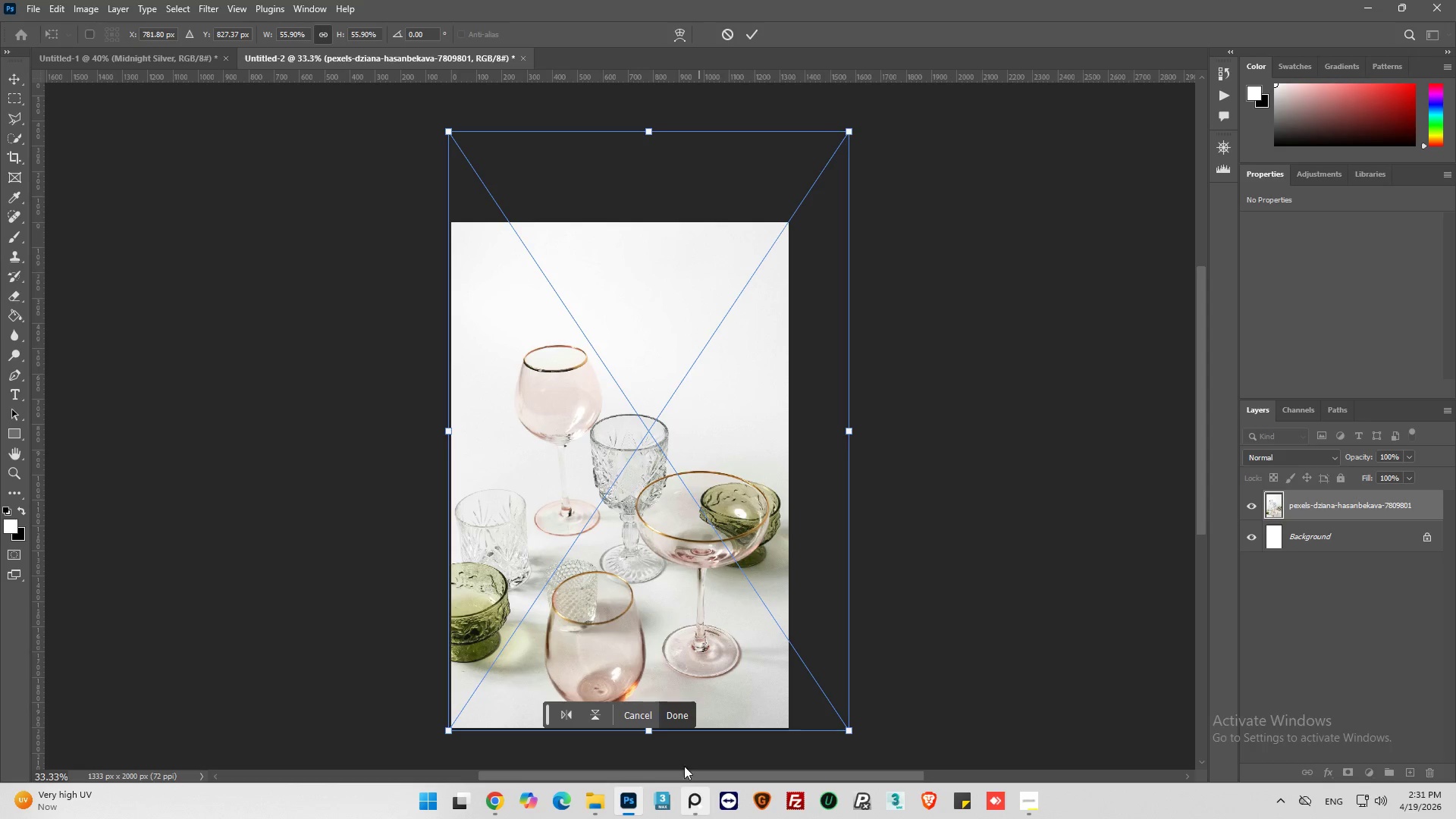 
left_click([680, 709])
 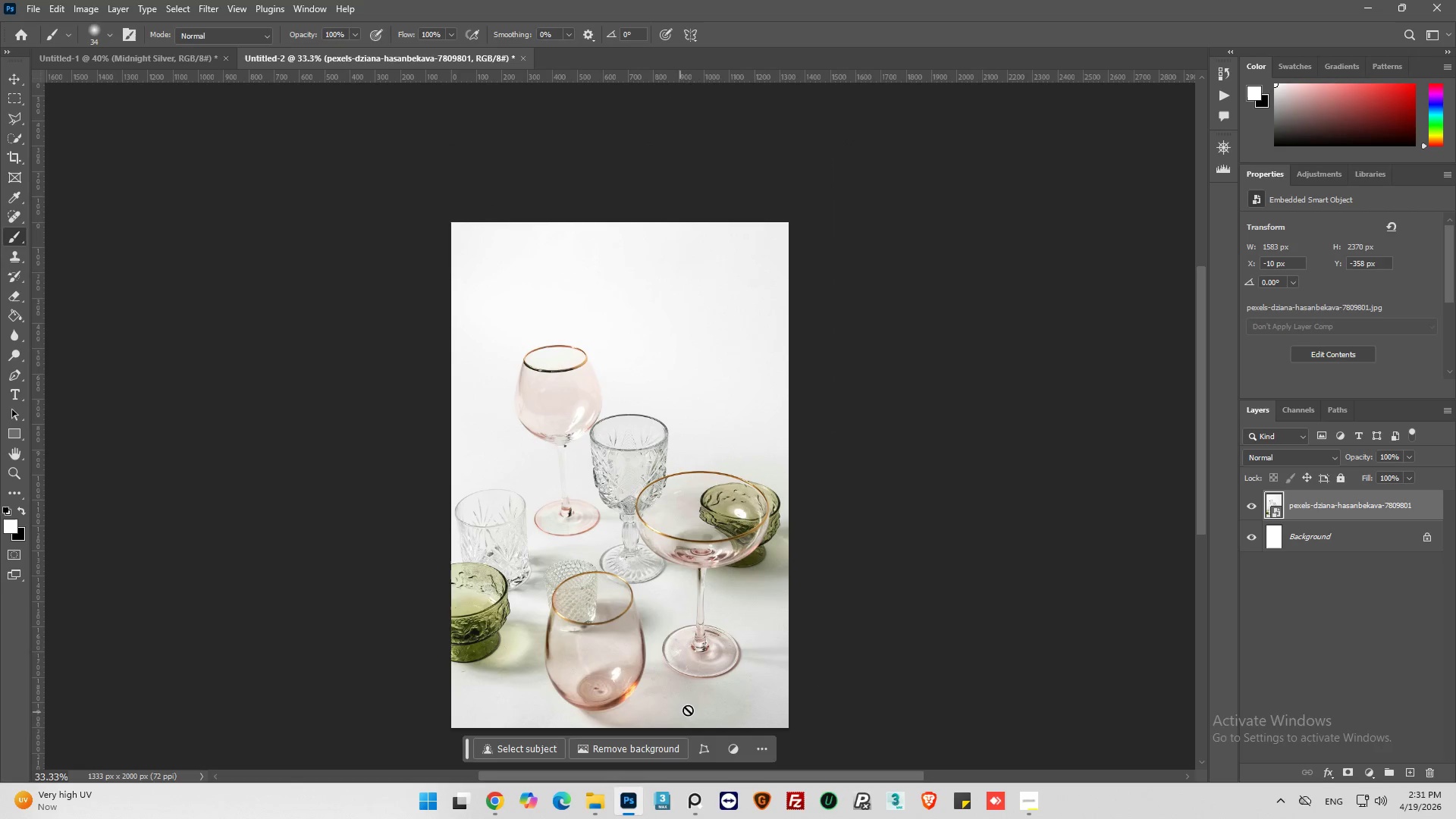 
scroll: coordinate [802, 569], scroll_direction: down, amount: 4.0
 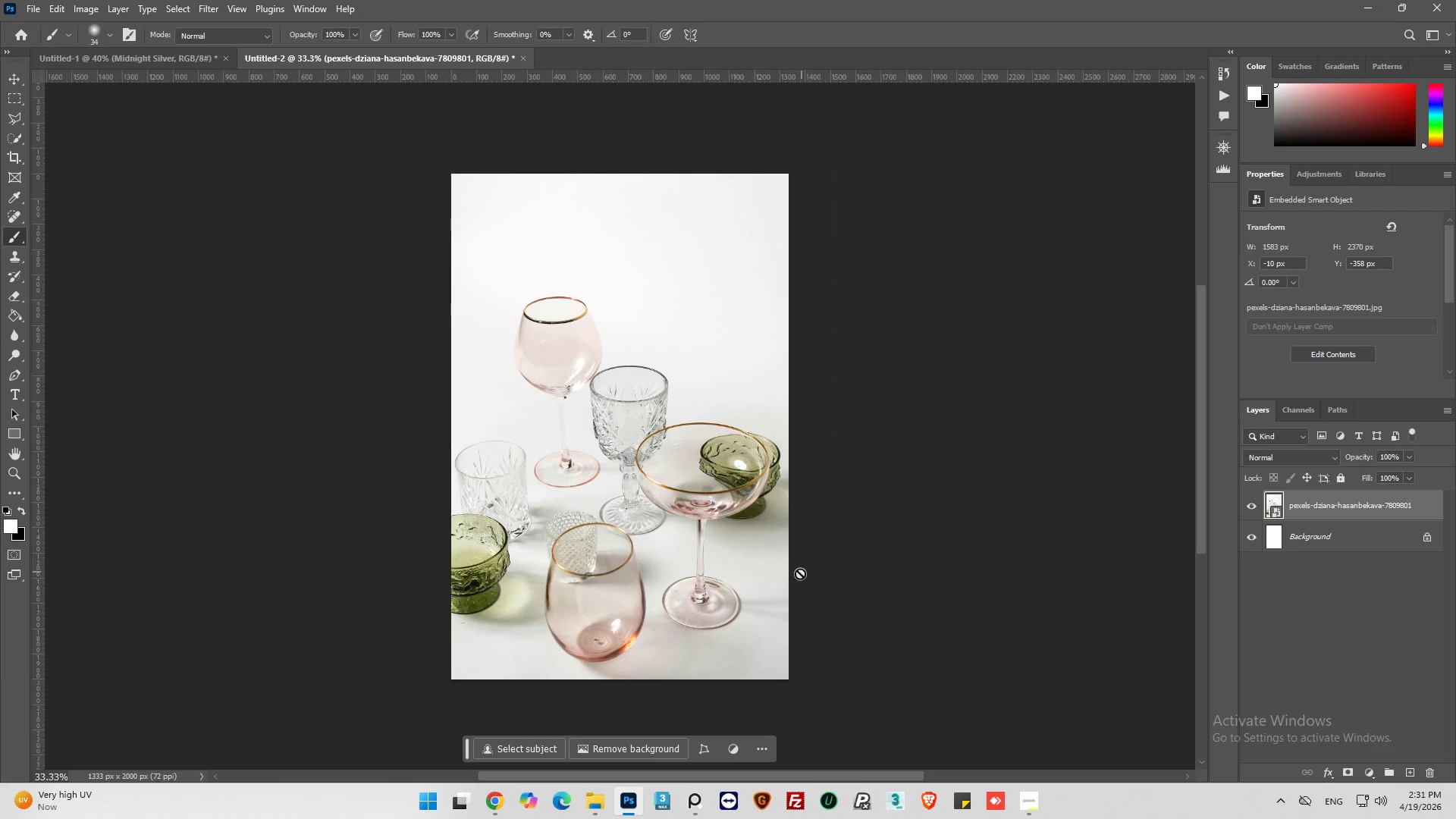 
key(Alt+AltLeft)
 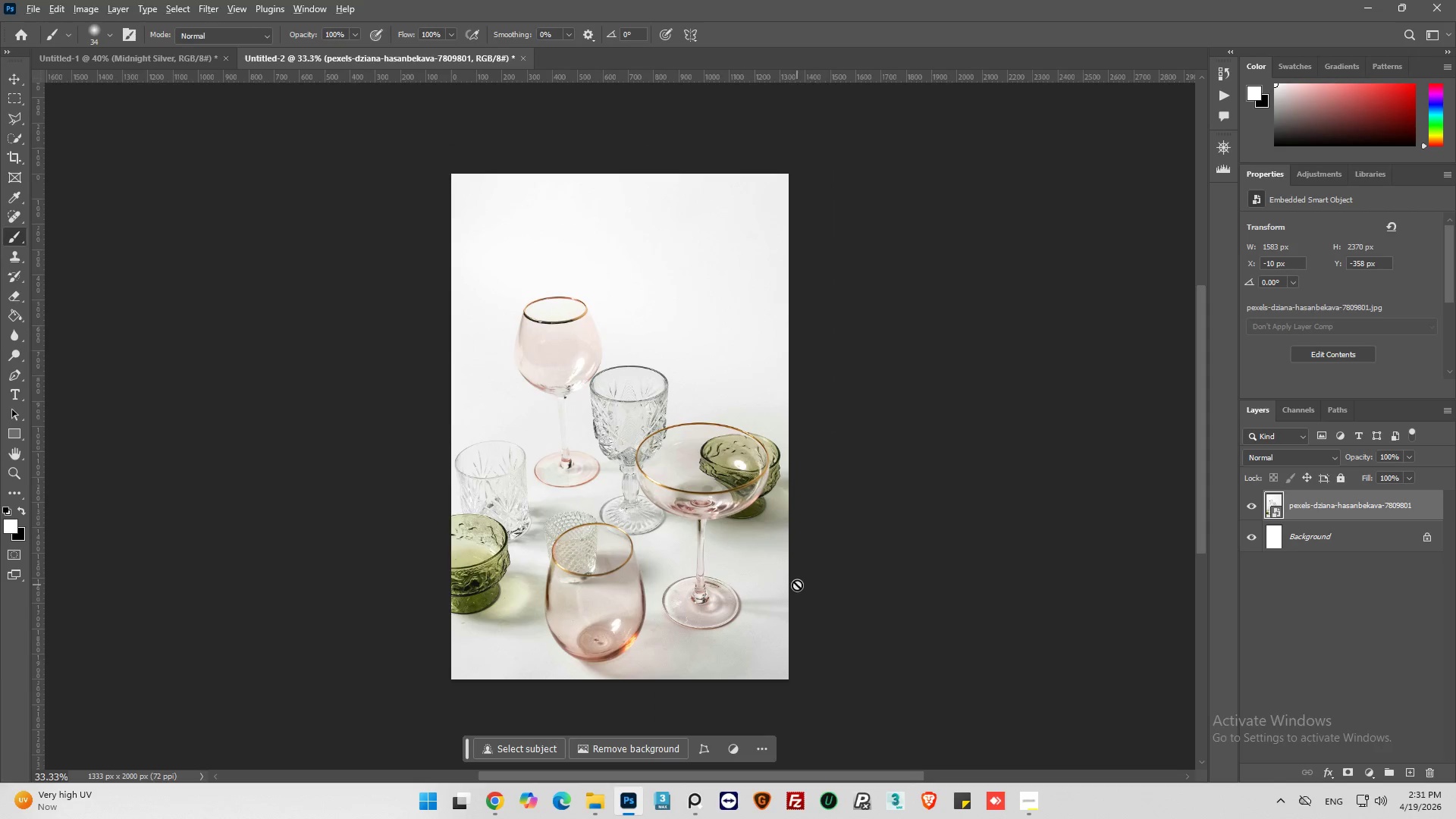 
scroll: coordinate [797, 585], scroll_direction: up, amount: 1.0
 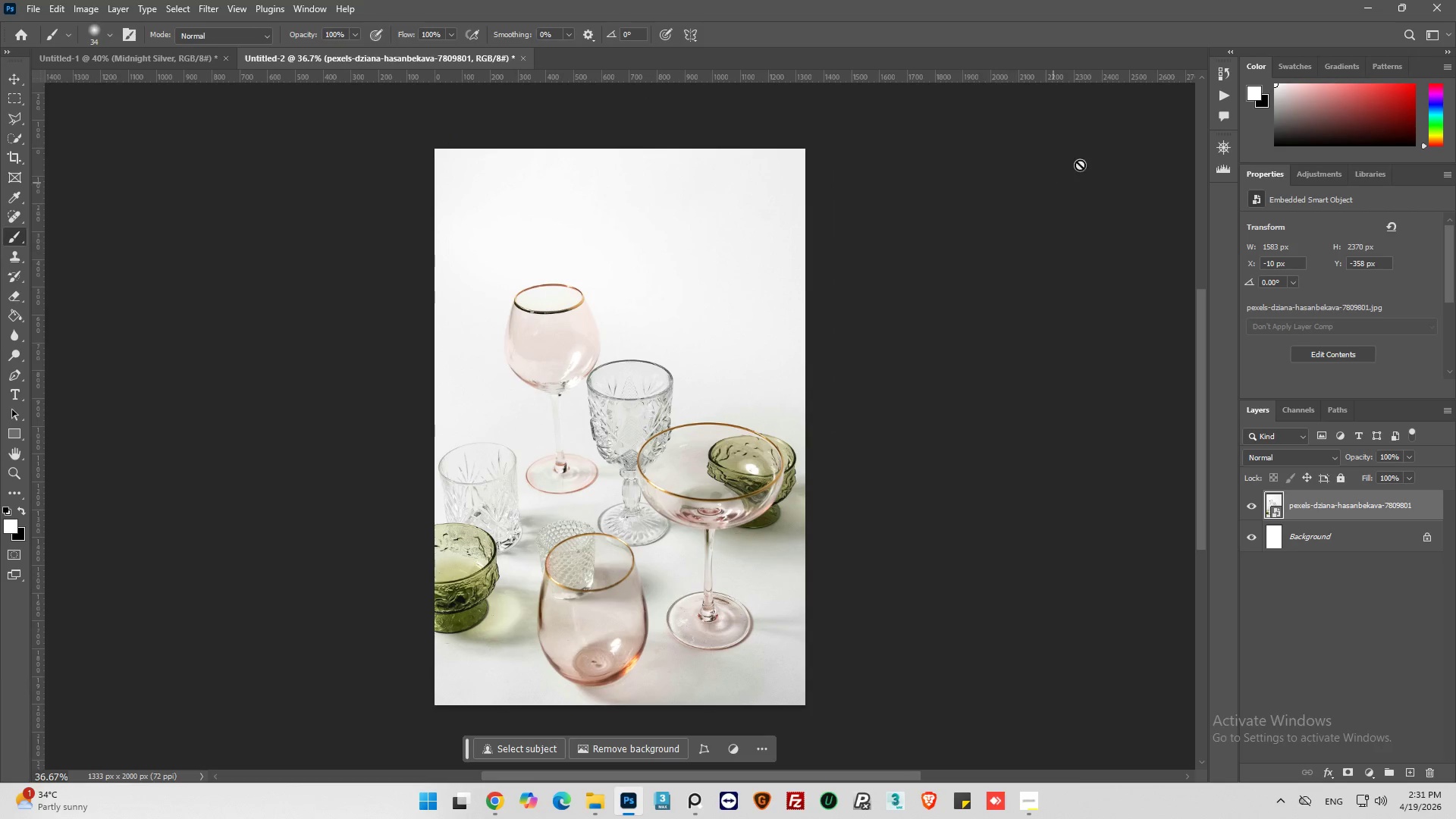 
left_click([1218, 99])
 